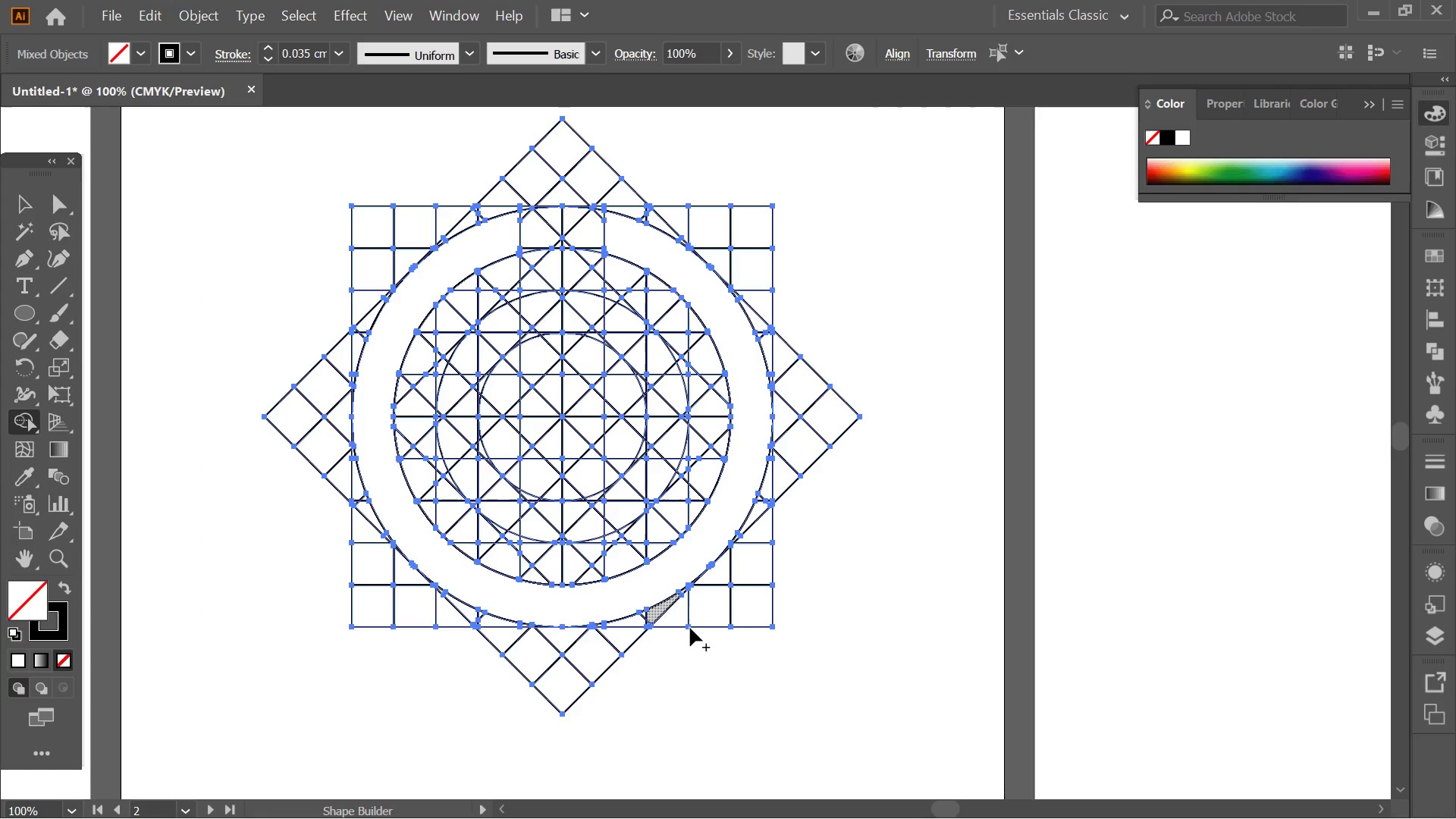 
hold_key(key=AltLeft, duration=0.58)
 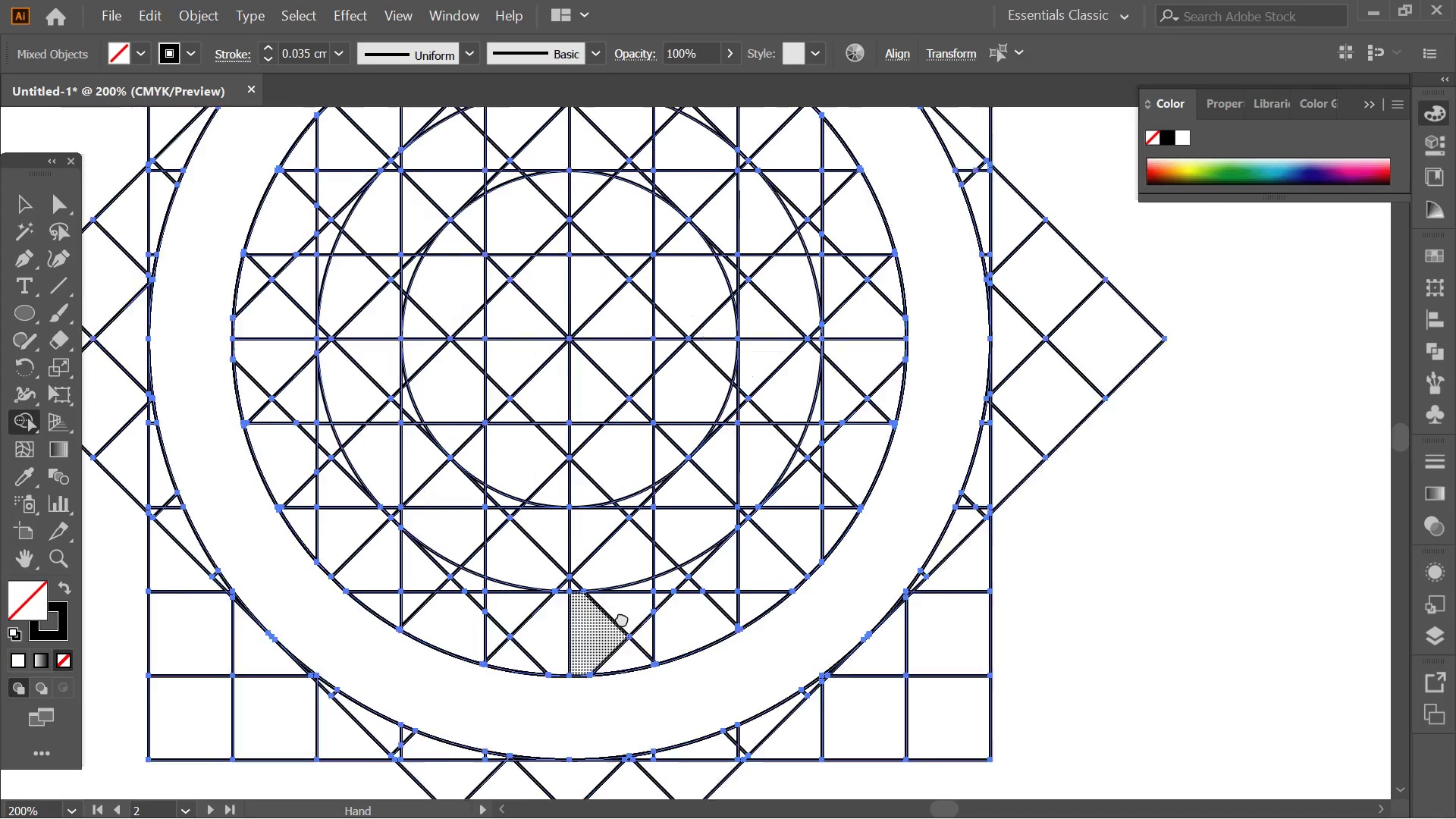 
hold_key(key=Space, duration=0.75)
 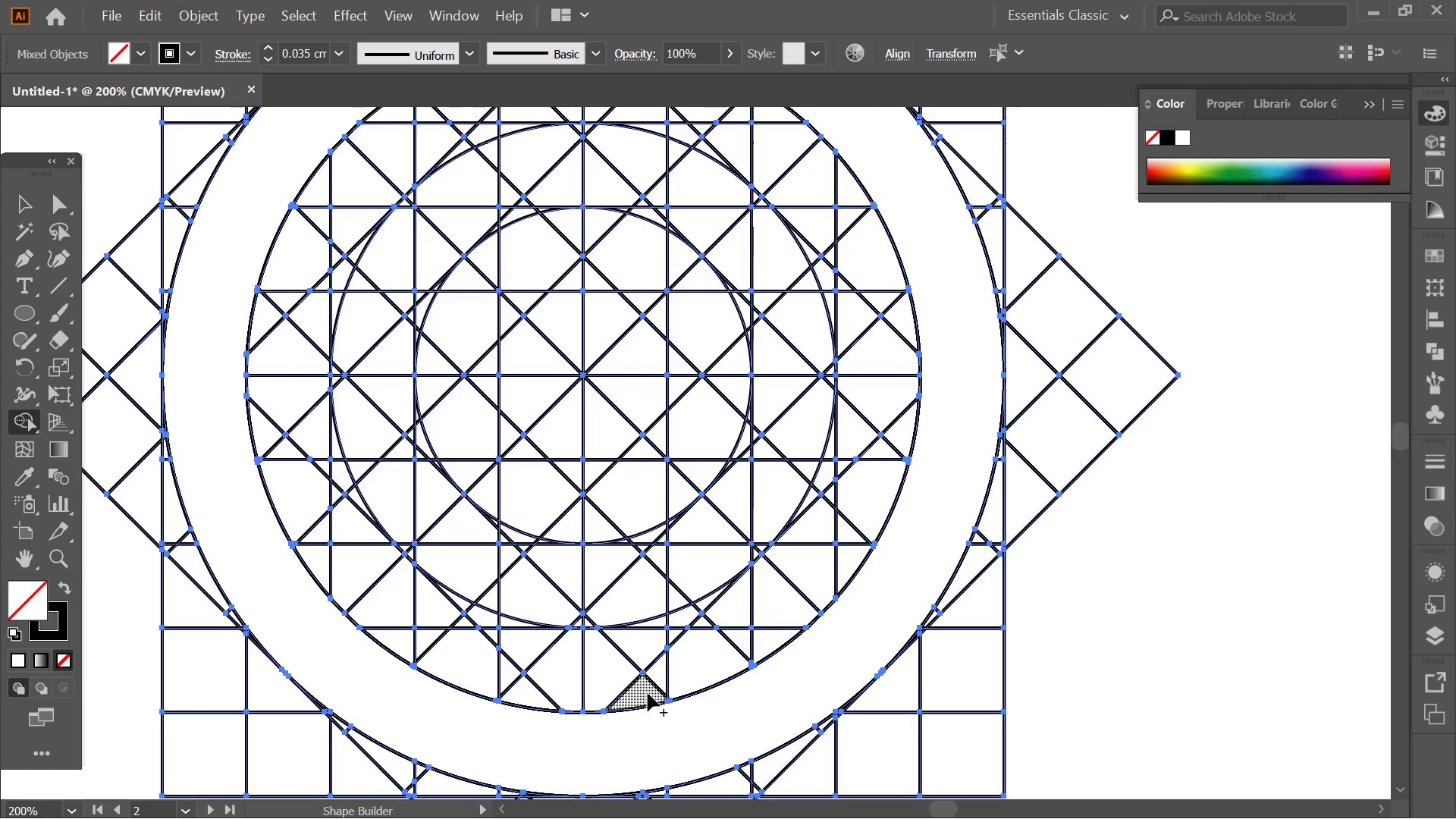 
left_click_drag(start_coordinate=[582, 532], to_coordinate=[632, 648])
 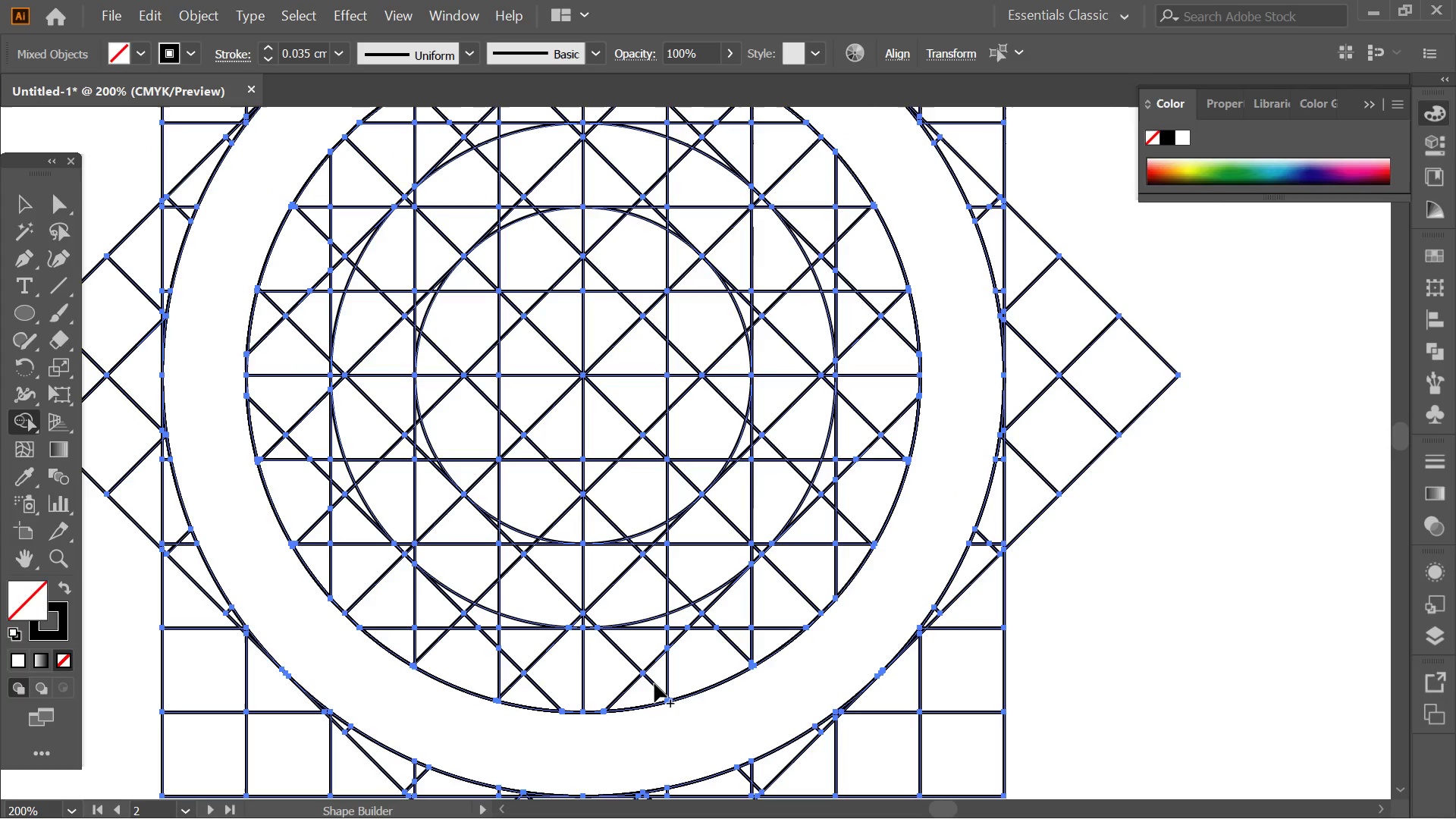 
scroll: coordinate [574, 567], scroll_direction: up, amount: 3.0
 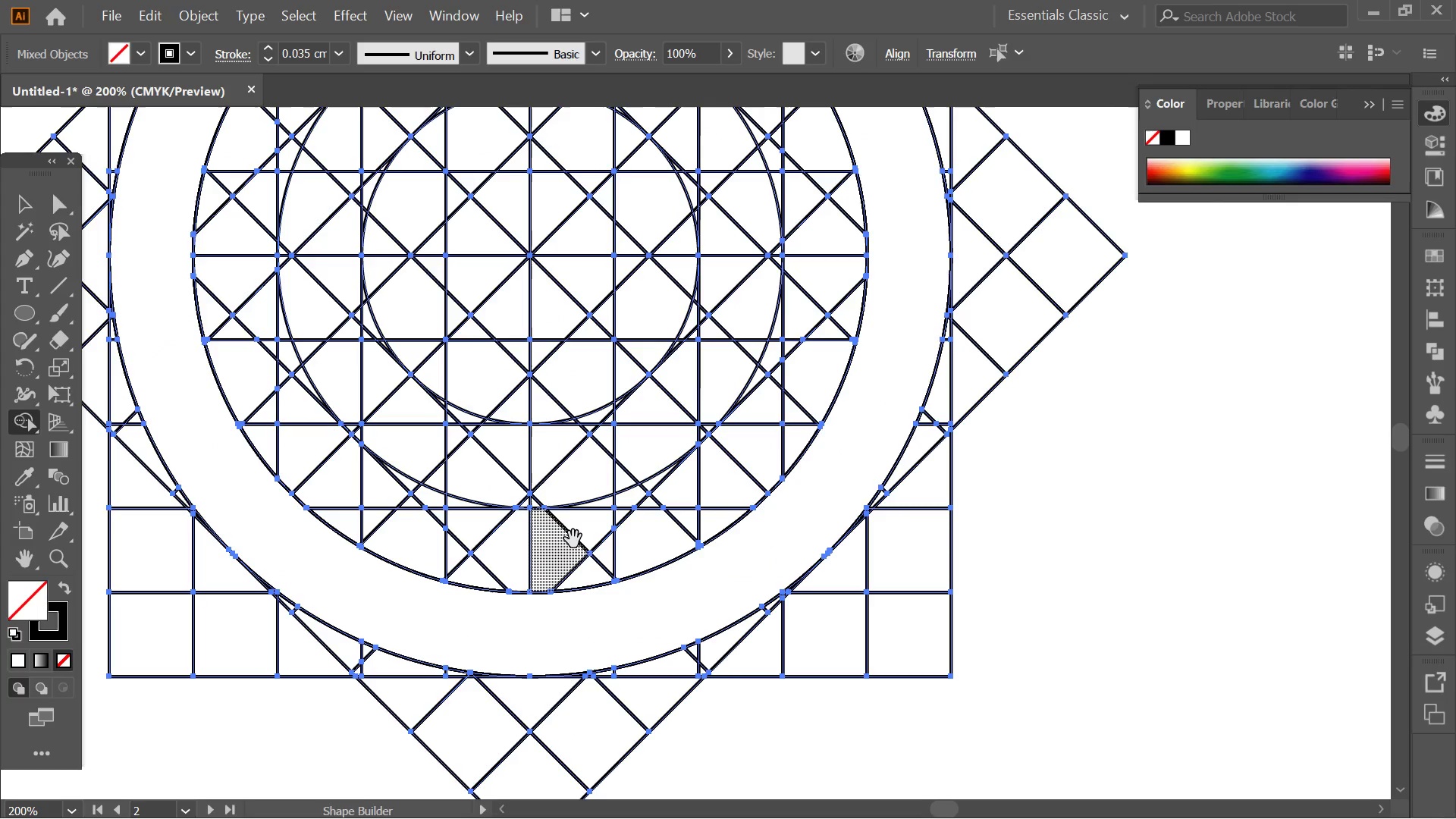 
wait(16.27)
 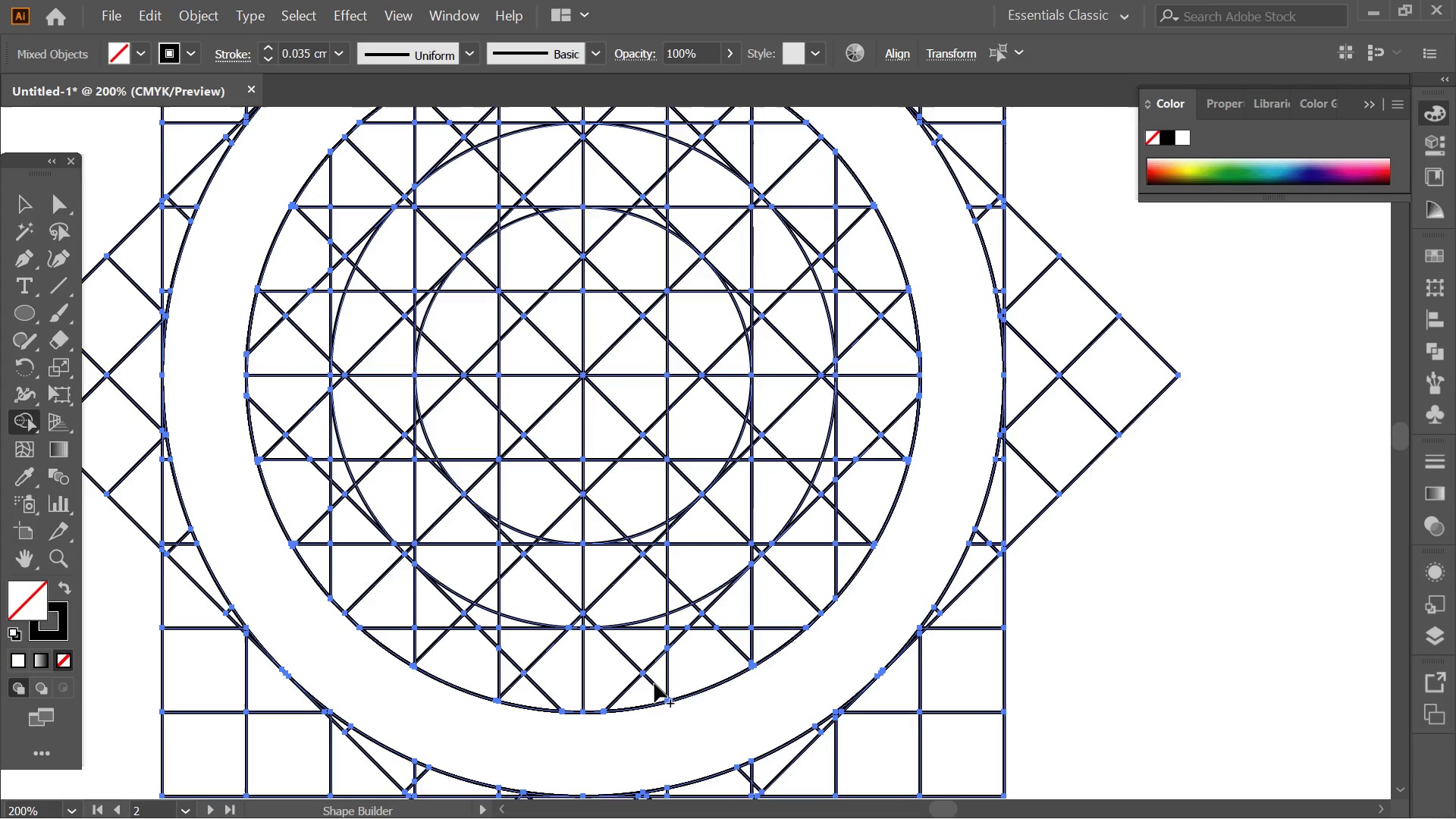 
key(Alt+AltLeft)
 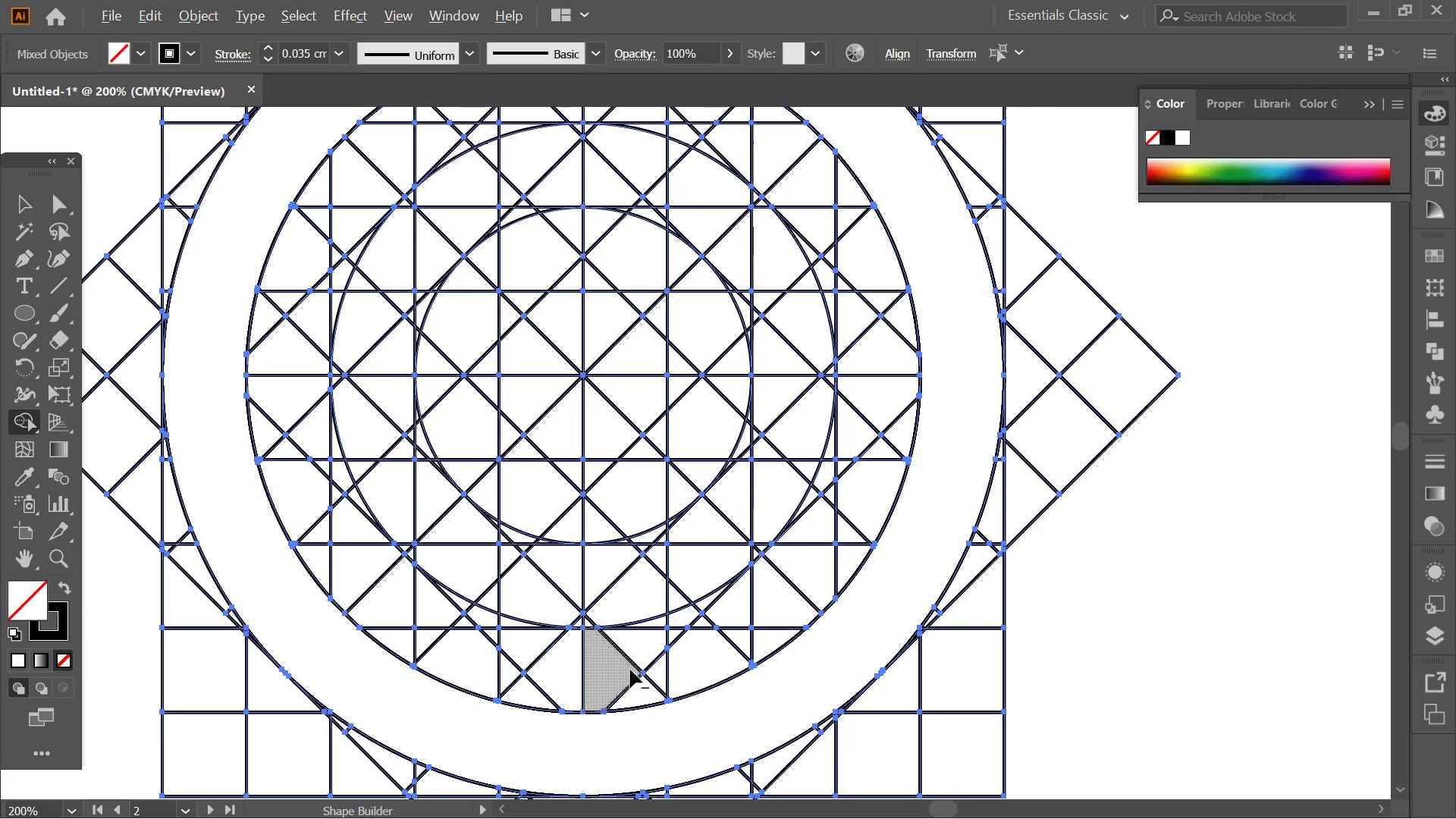 
hold_key(key=AltLeft, duration=0.48)
 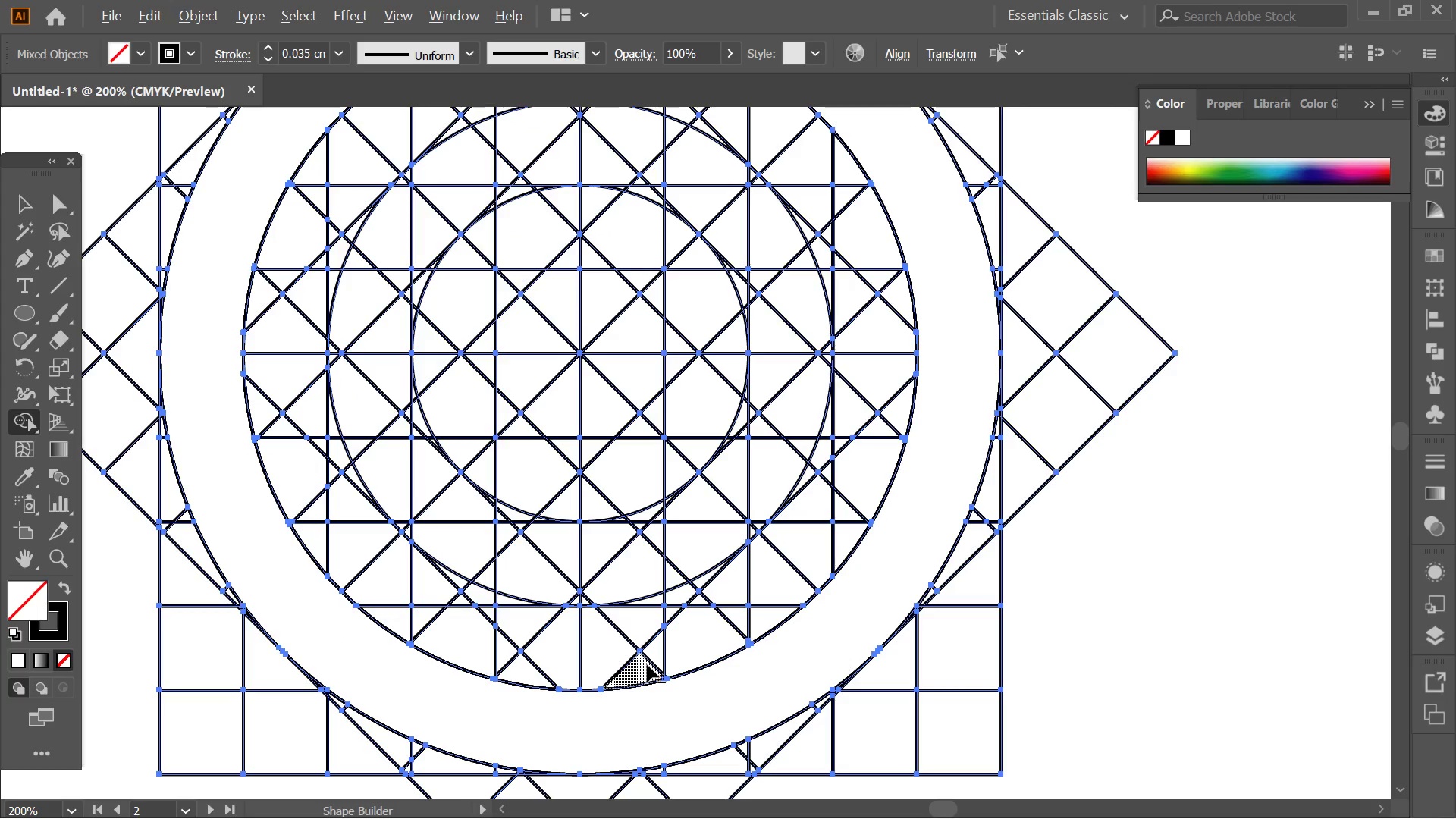 
scroll: coordinate [630, 670], scroll_direction: down, amount: 2.0
 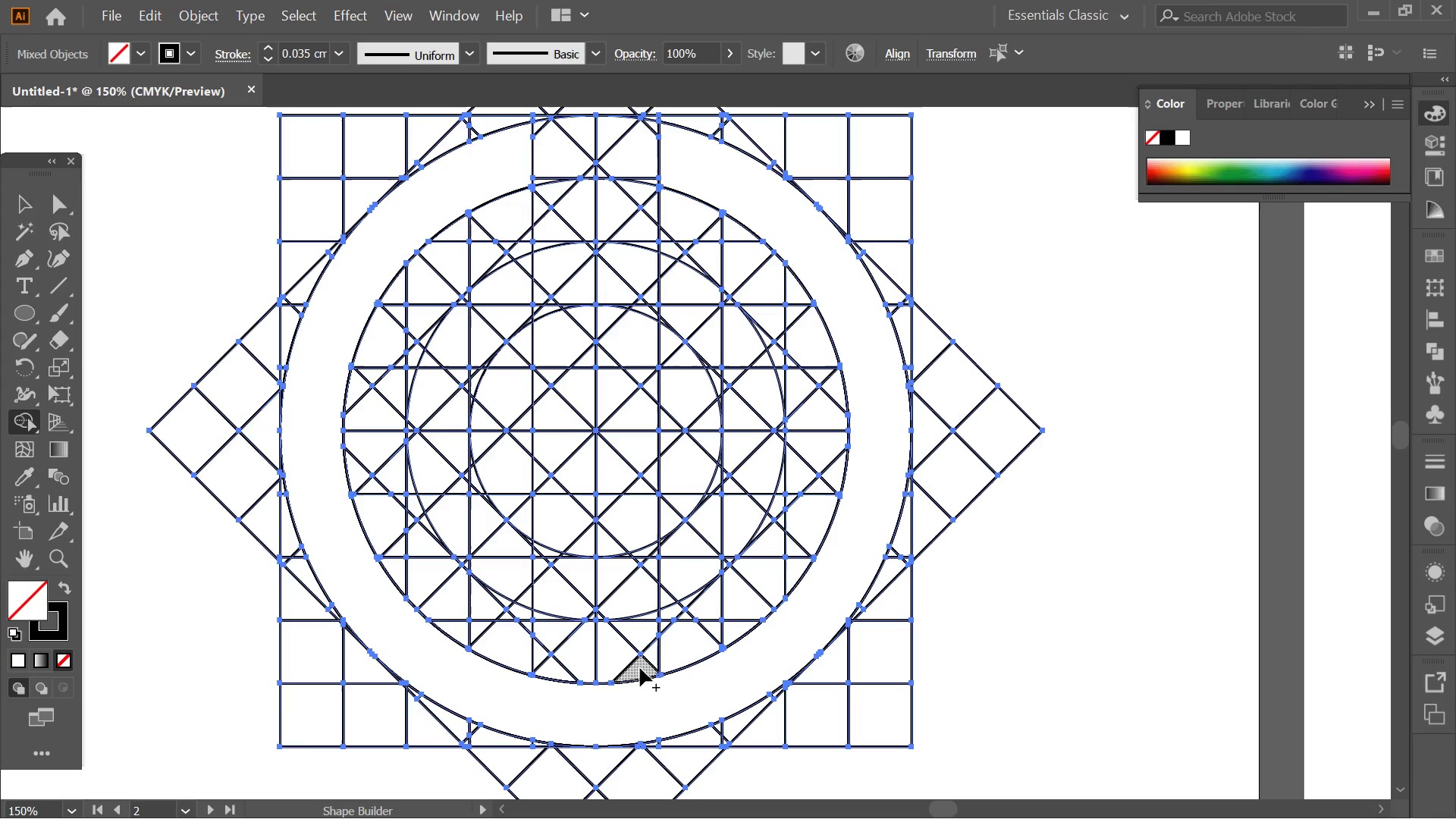 
hold_key(key=AltLeft, duration=0.62)
 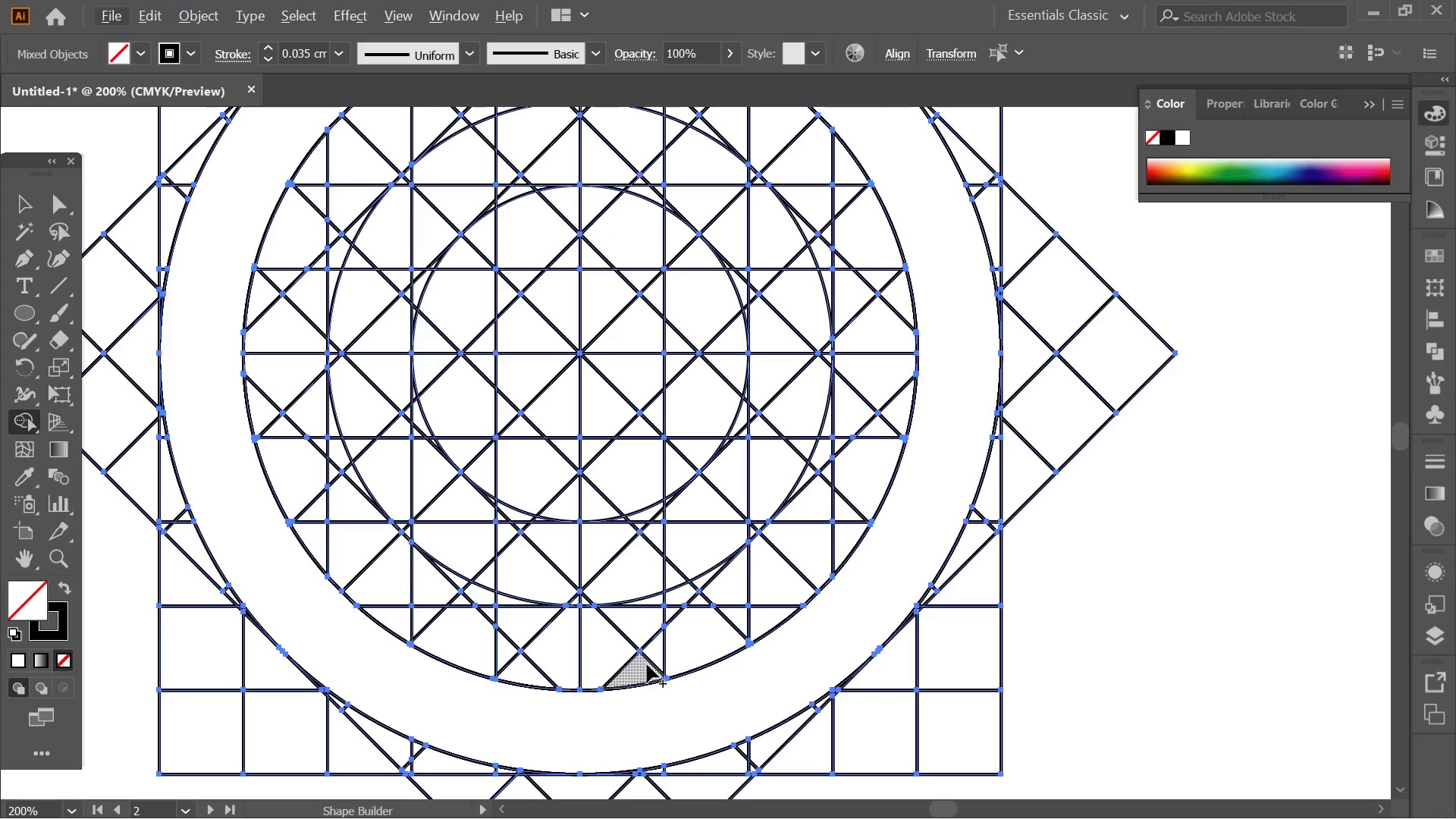 
scroll: coordinate [647, 664], scroll_direction: up, amount: 1.0
 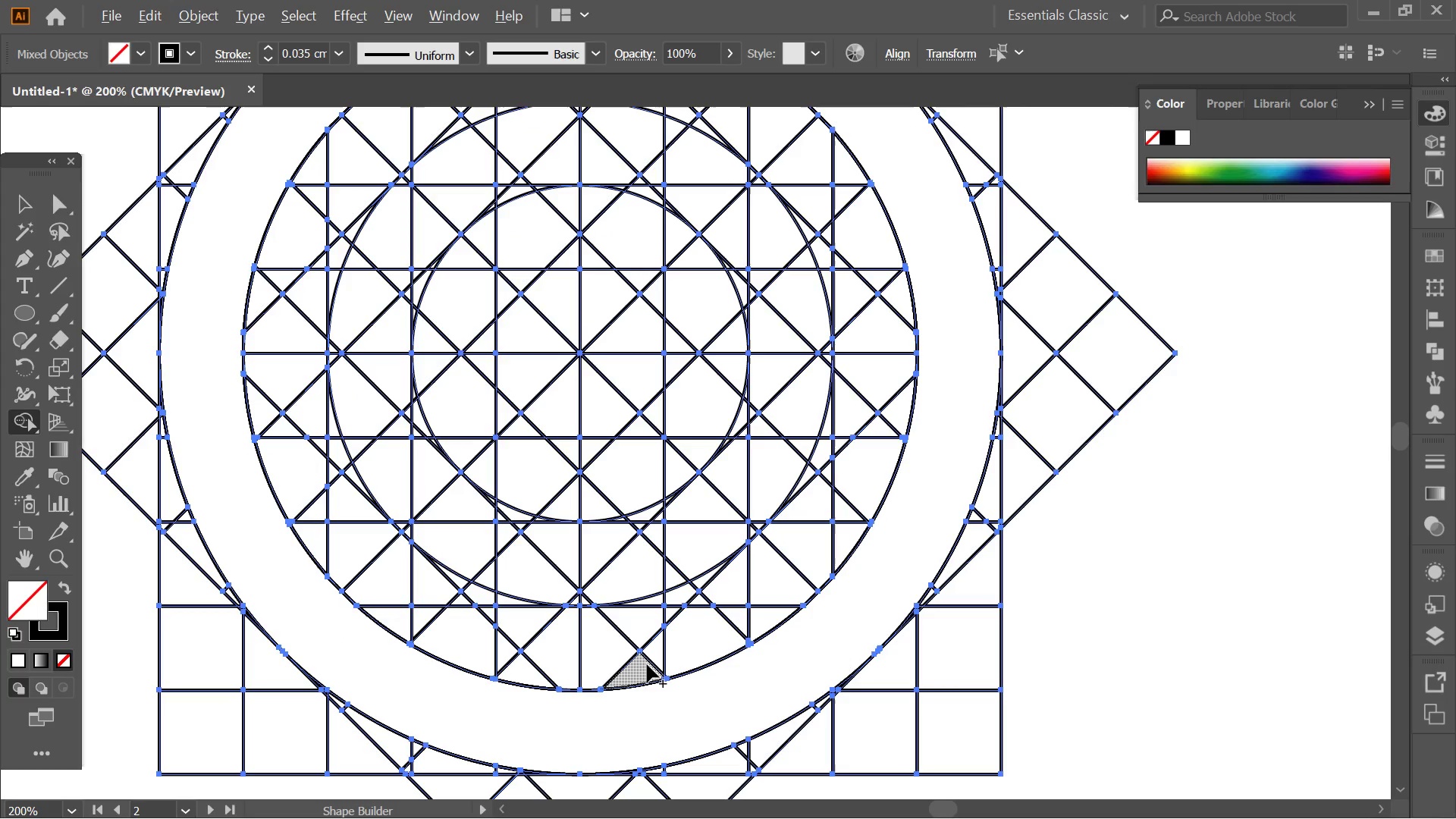 
hold_key(key=AltLeft, duration=0.67)
scroll: coordinate [647, 664], scroll_direction: down, amount: 1.0
 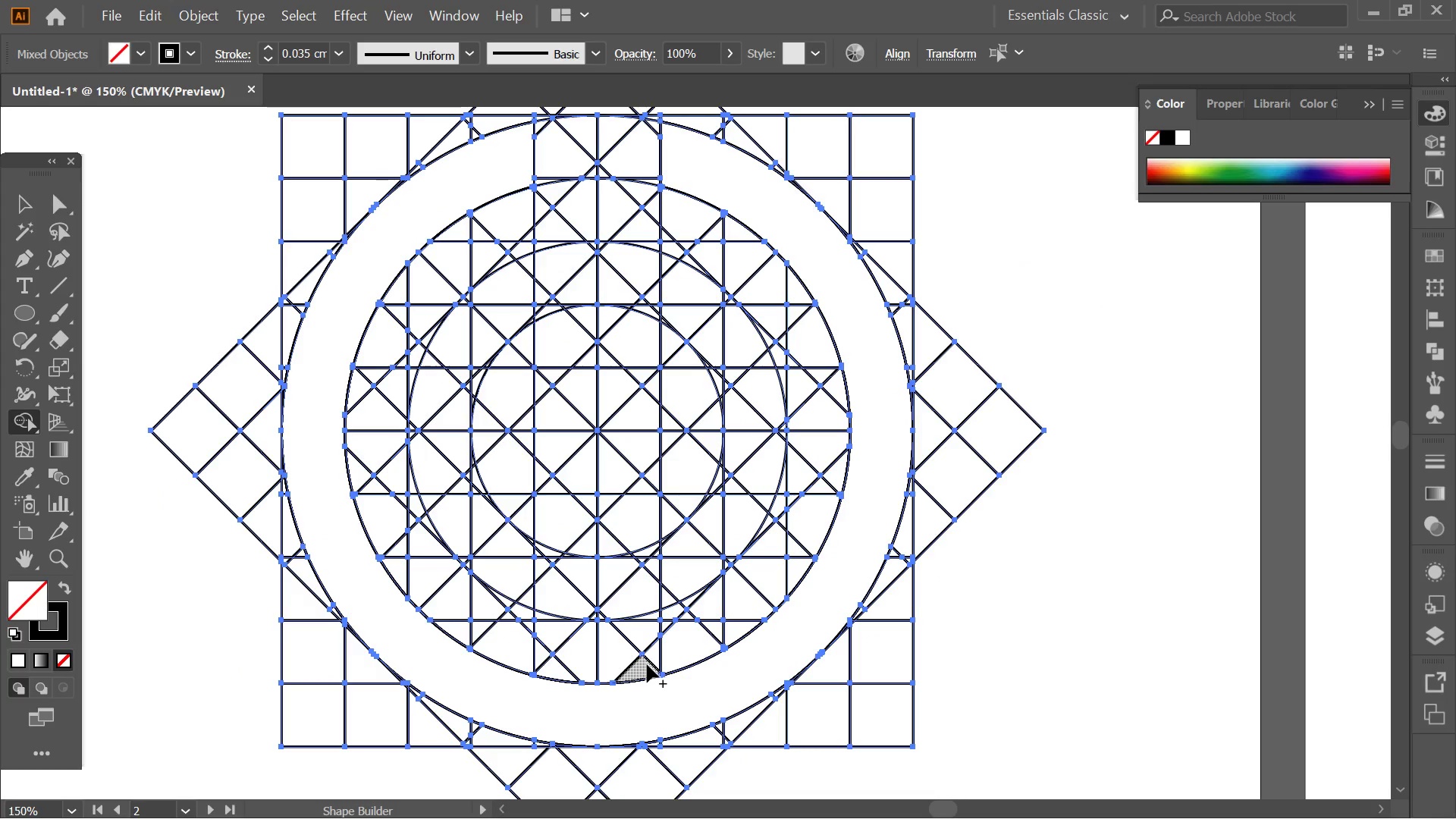 
left_click_drag(start_coordinate=[647, 664], to_coordinate=[649, 654])
 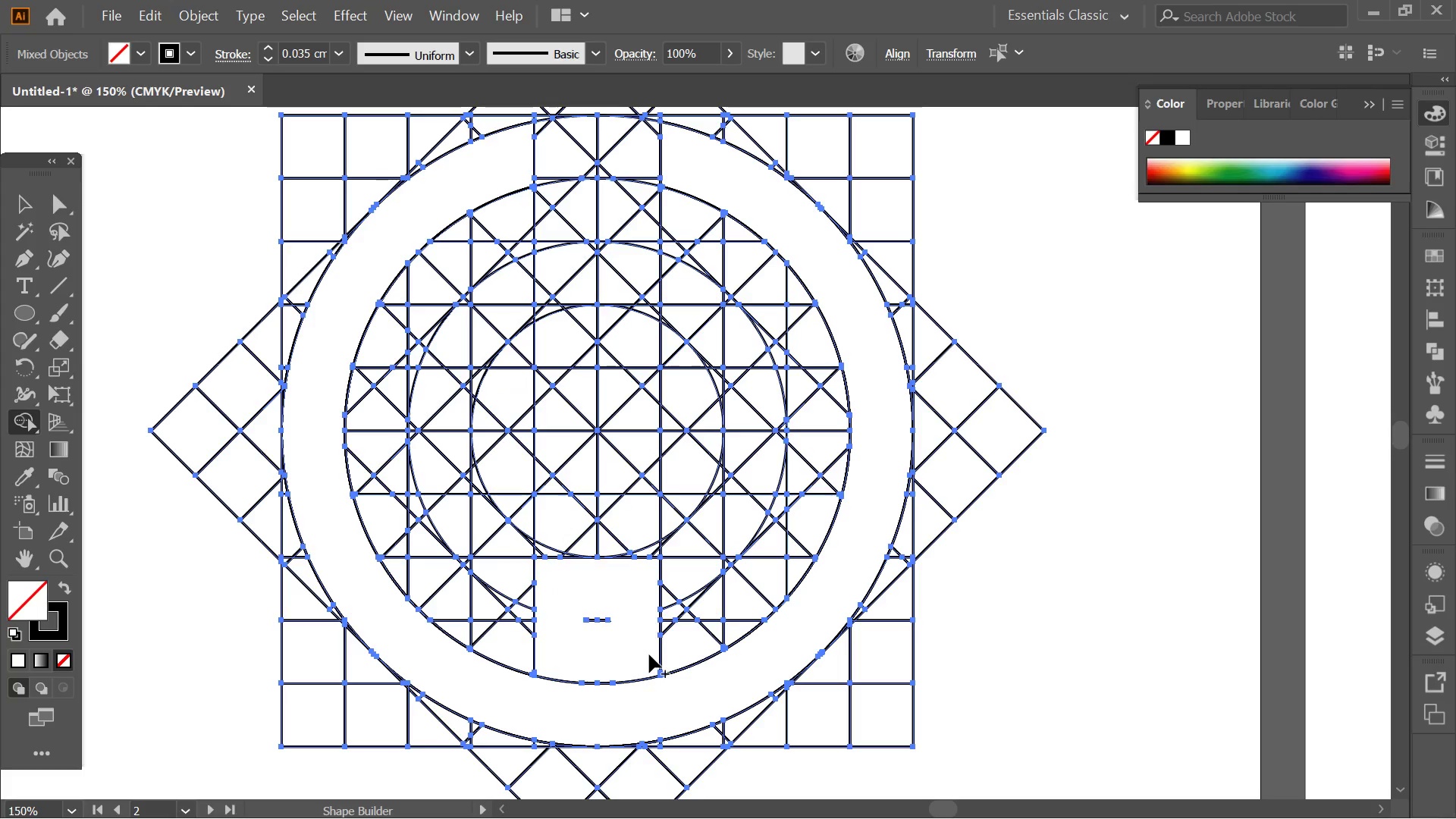 
left_click_drag(start_coordinate=[623, 647], to_coordinate=[595, 593])
 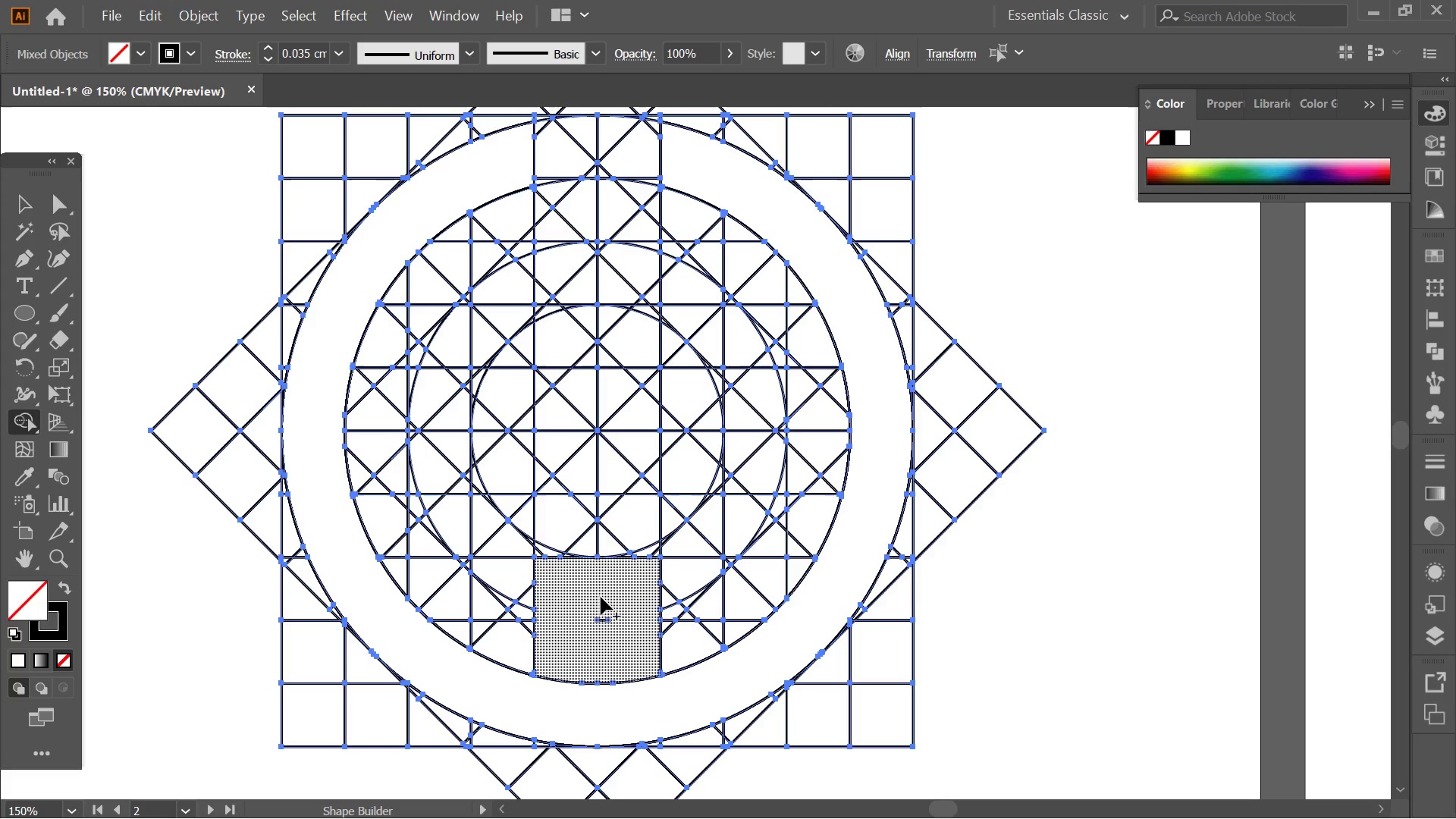 
left_click_drag(start_coordinate=[602, 609], to_coordinate=[602, 633])
 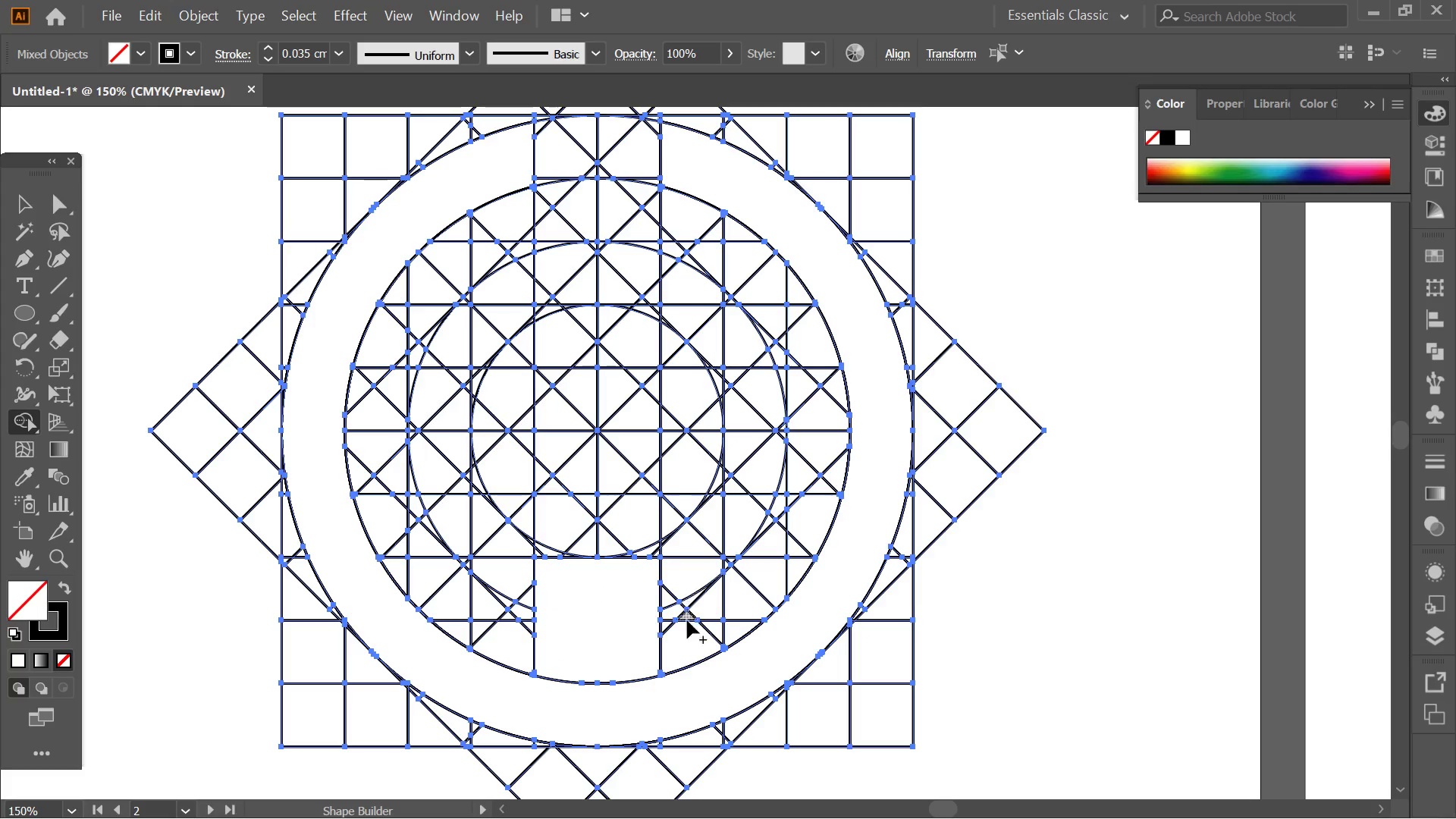 
left_click([23, 206])
 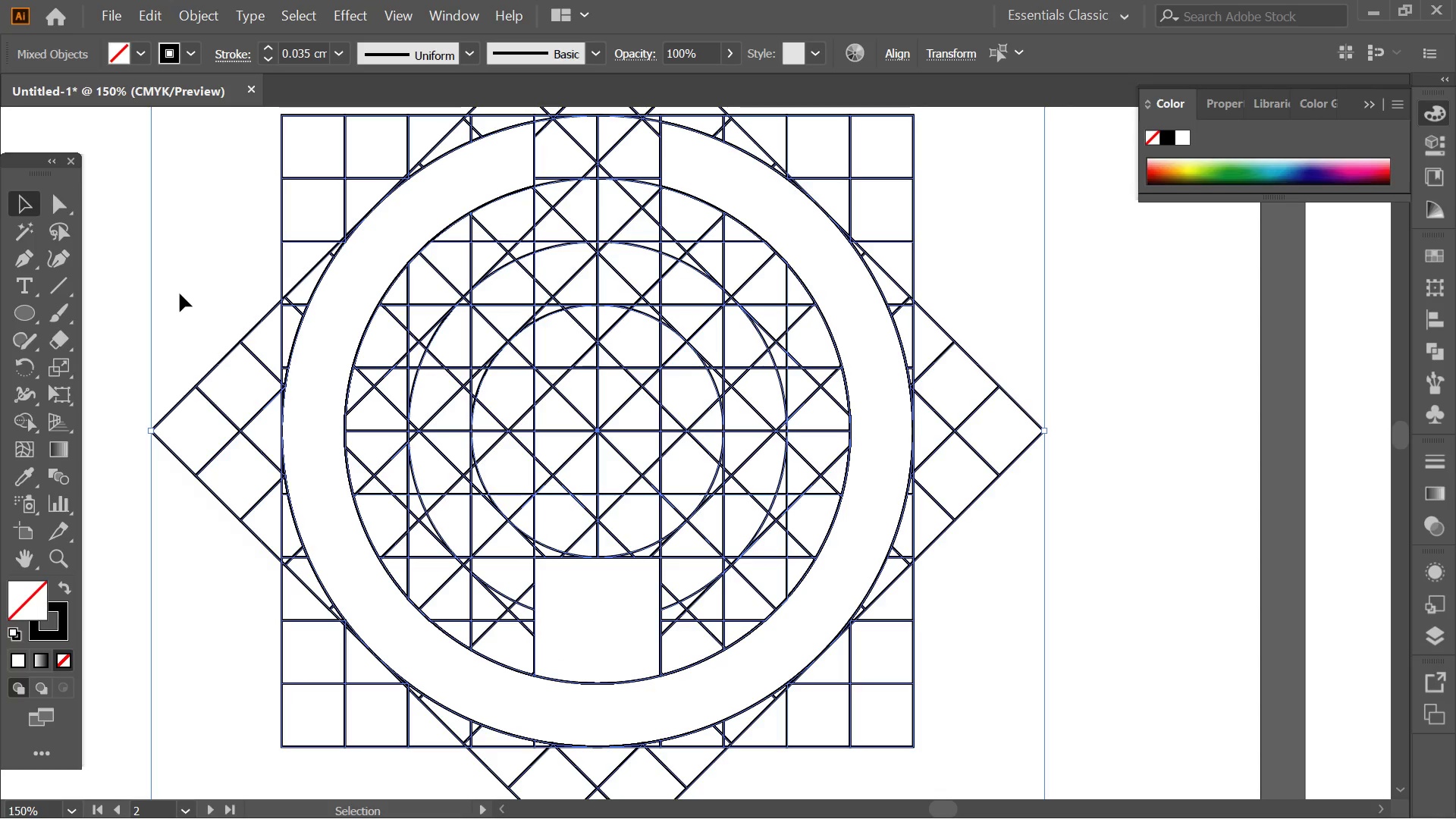 
left_click([180, 293])
 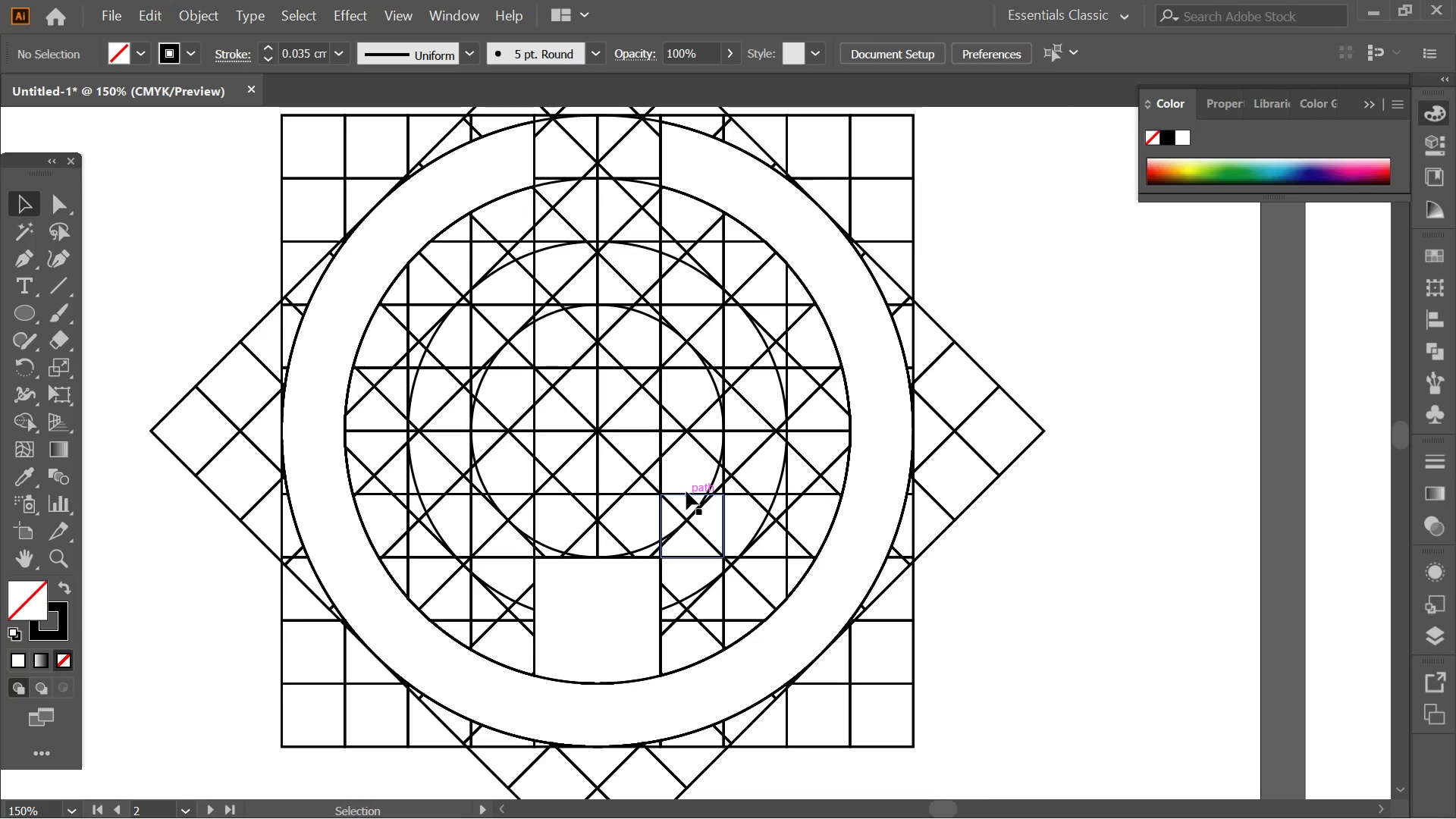 
hold_key(key=AltLeft, duration=0.94)
 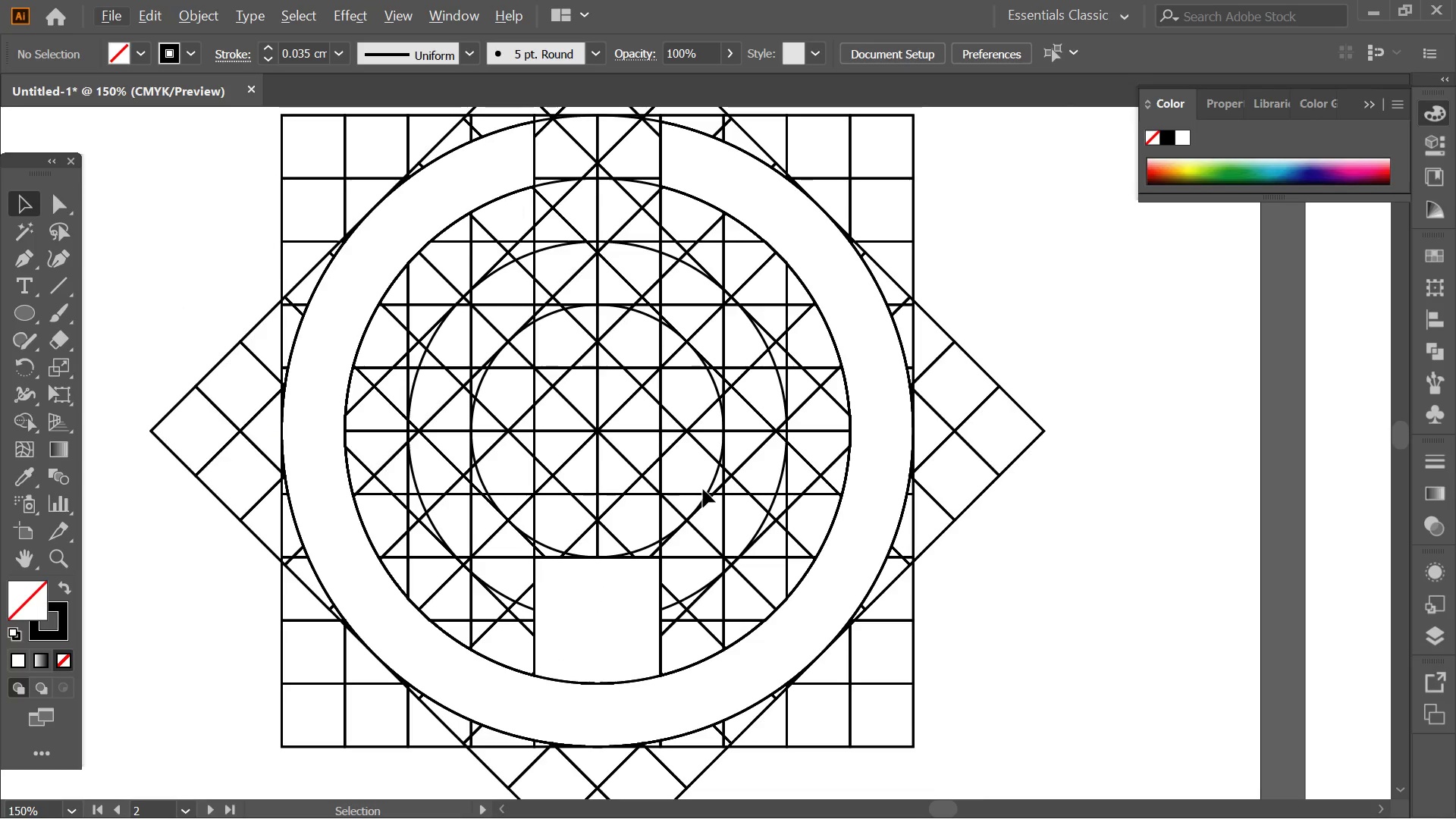 
wait(8.03)
 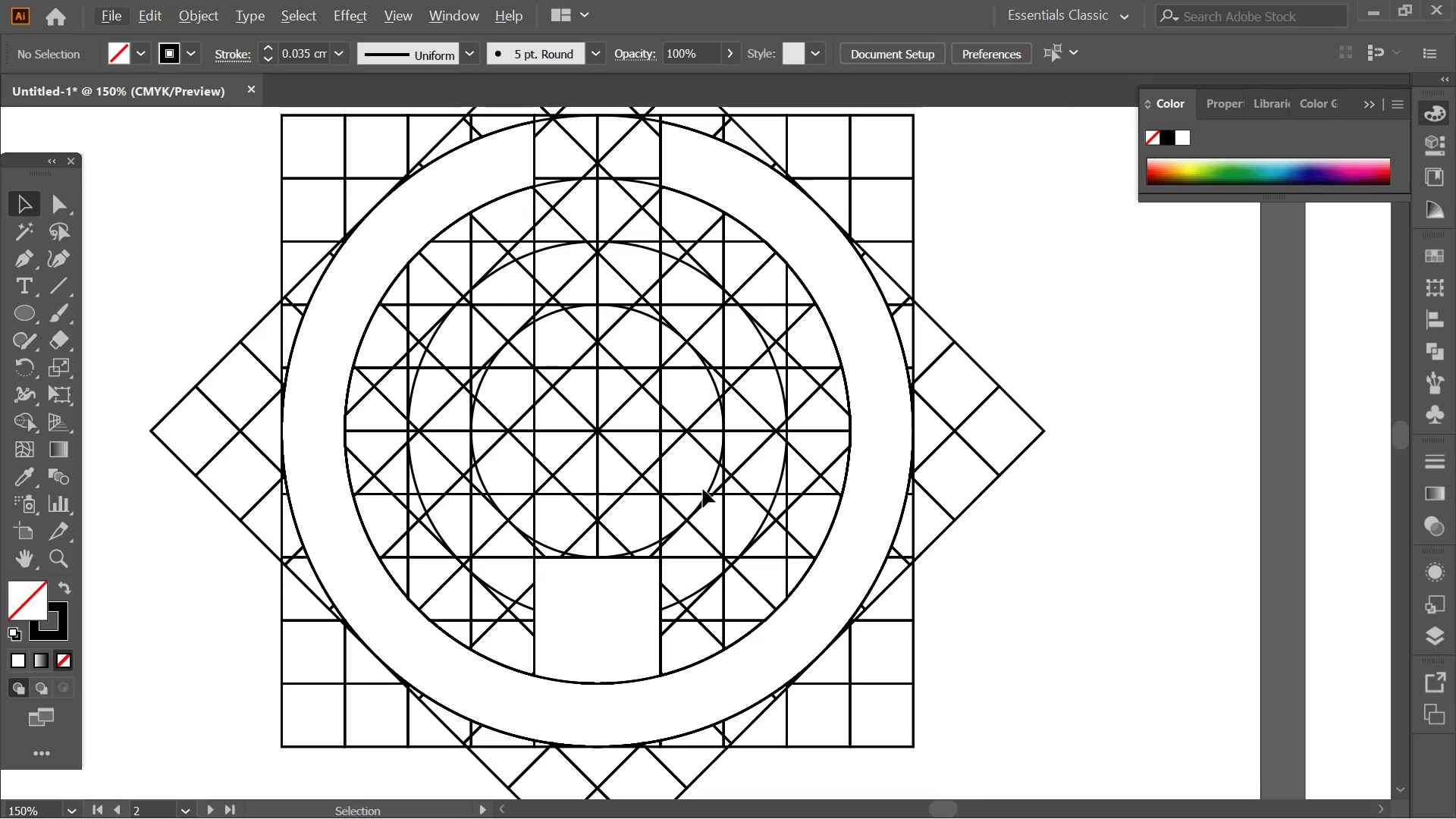 
key(Alt+AltLeft)
 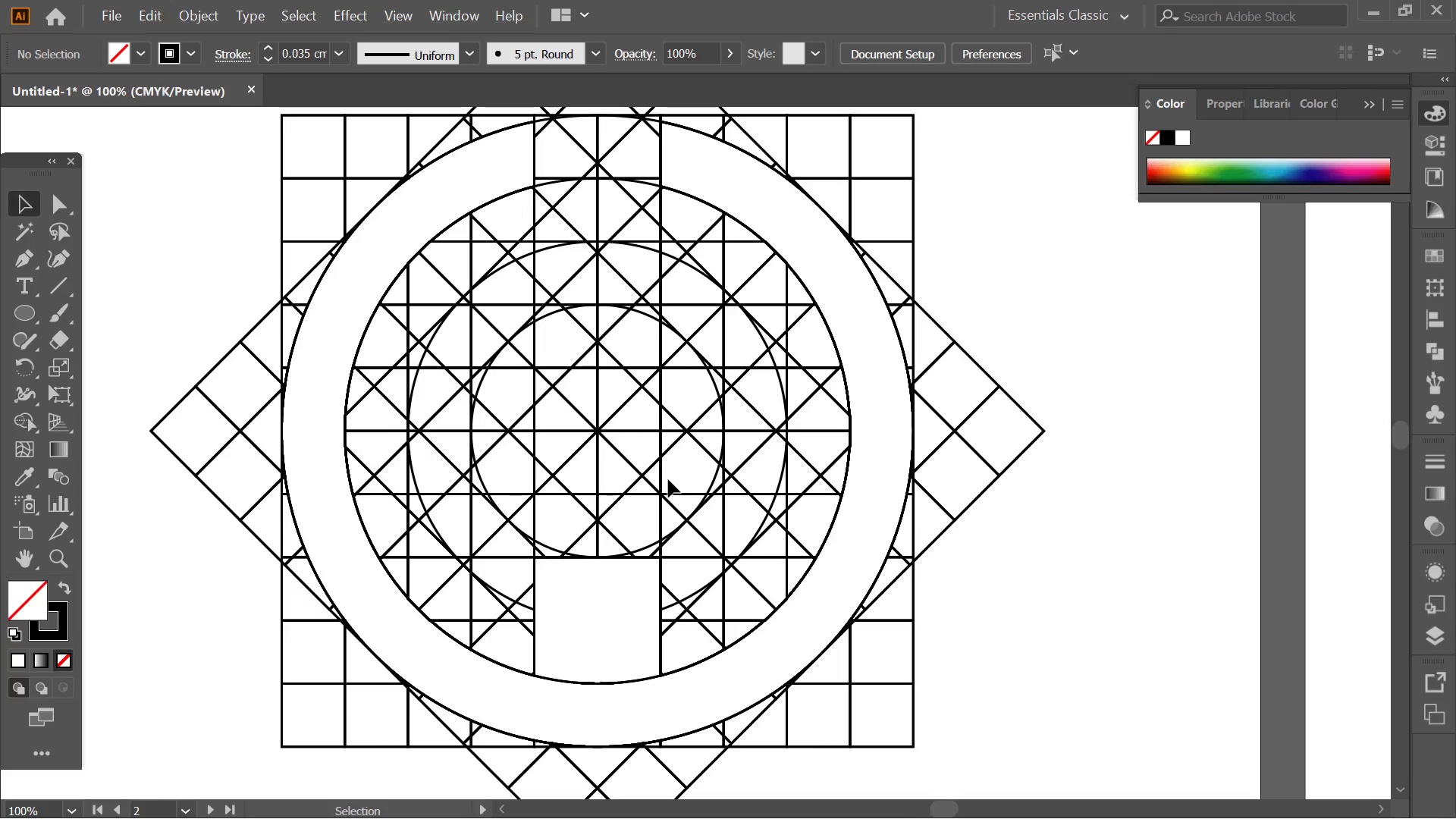 
scroll: coordinate [668, 479], scroll_direction: down, amount: 1.0
 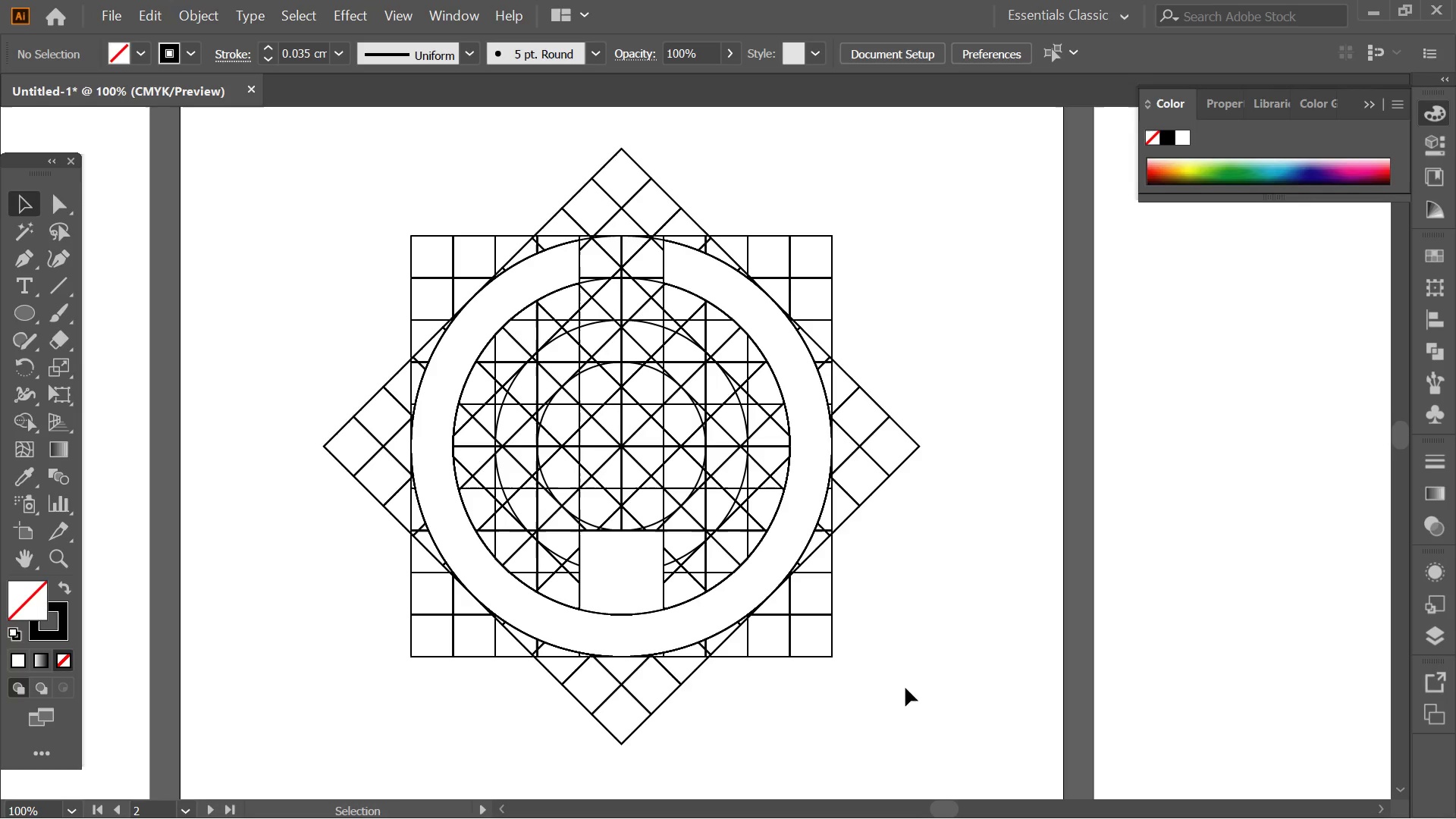 
left_click_drag(start_coordinate=[905, 739], to_coordinate=[333, 184])
 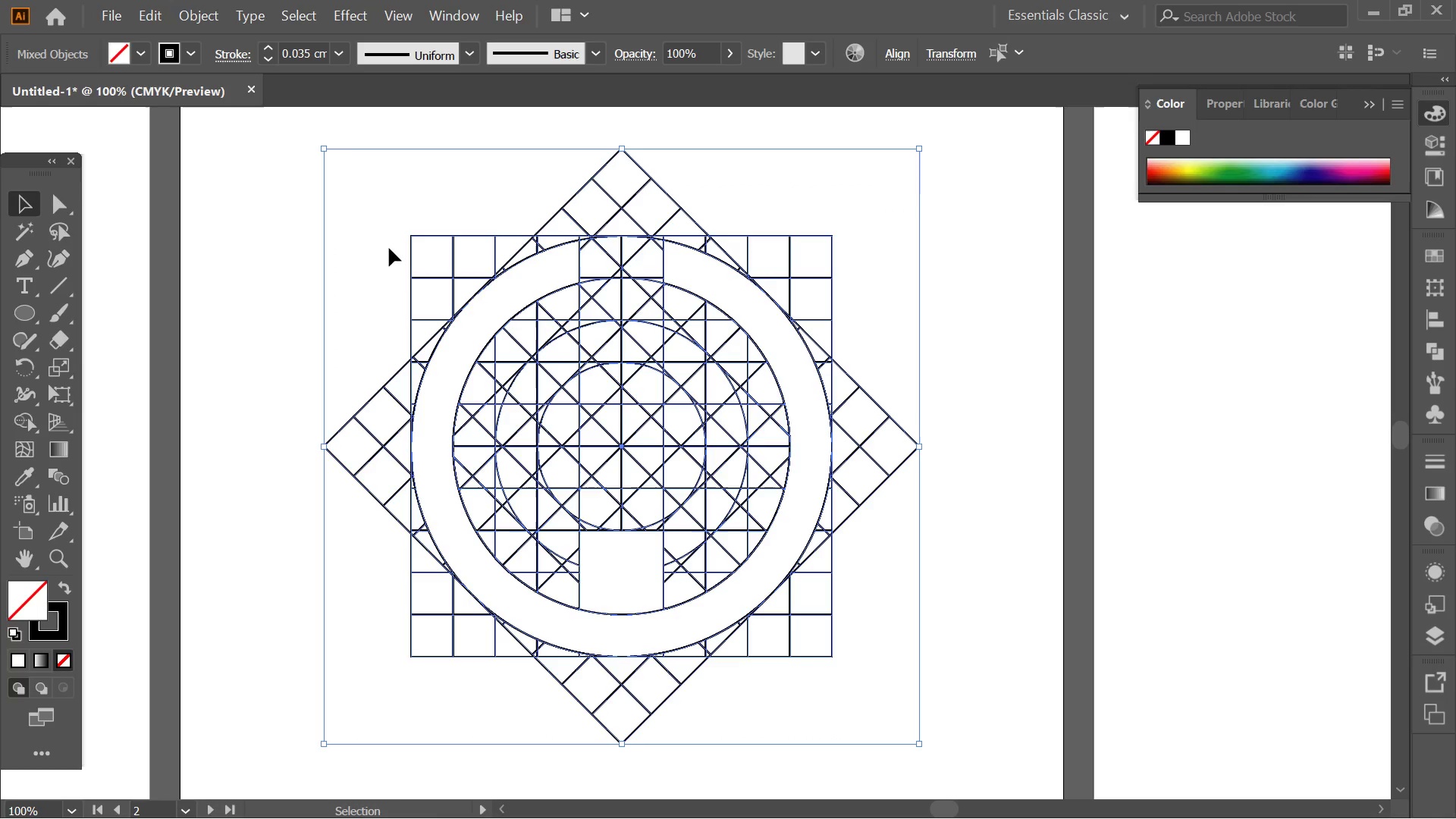 
hold_key(key=AltLeft, duration=0.38)
scroll: coordinate [560, 533], scroll_direction: up, amount: 1.0
 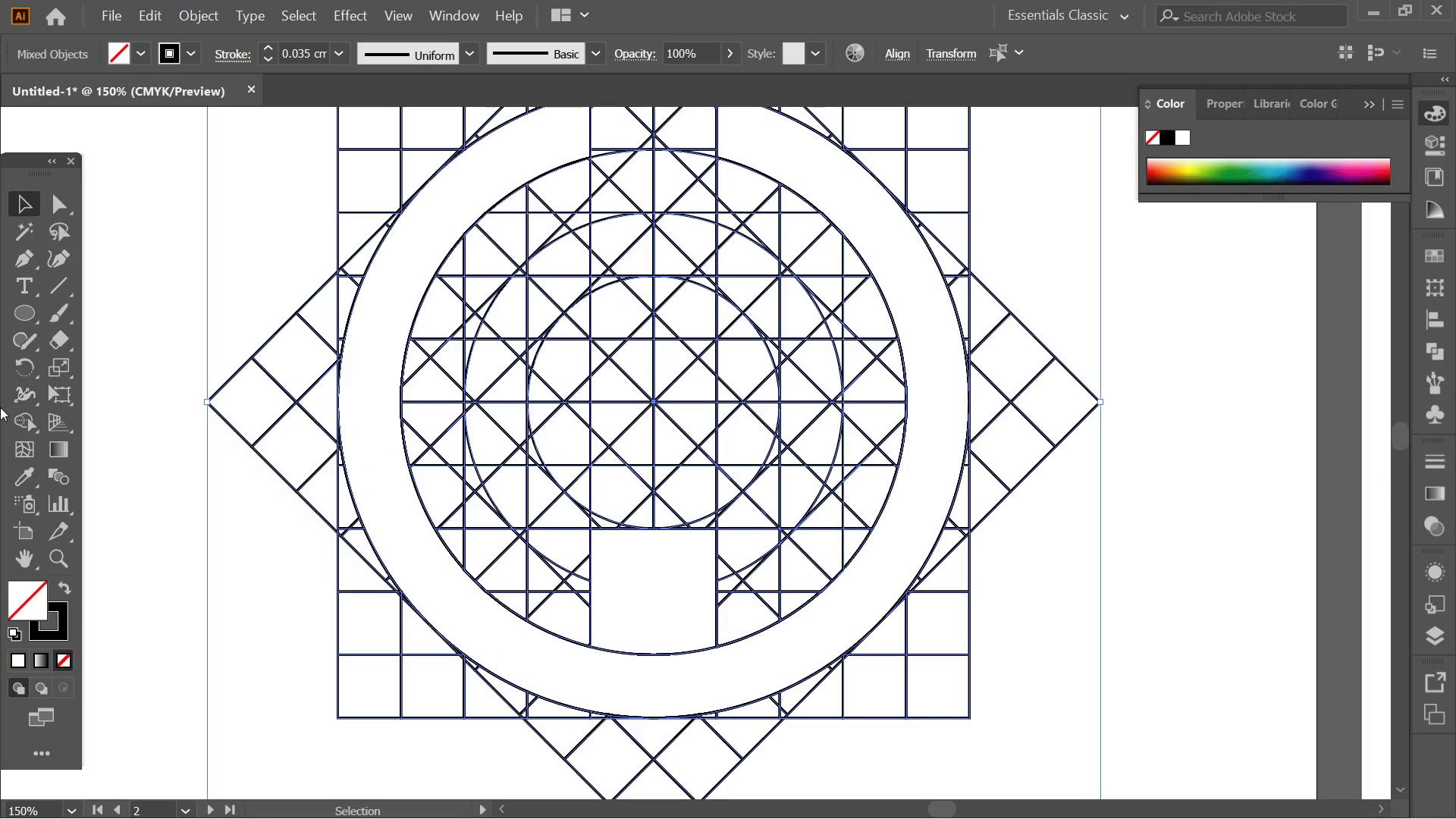 
left_click([14, 413])
 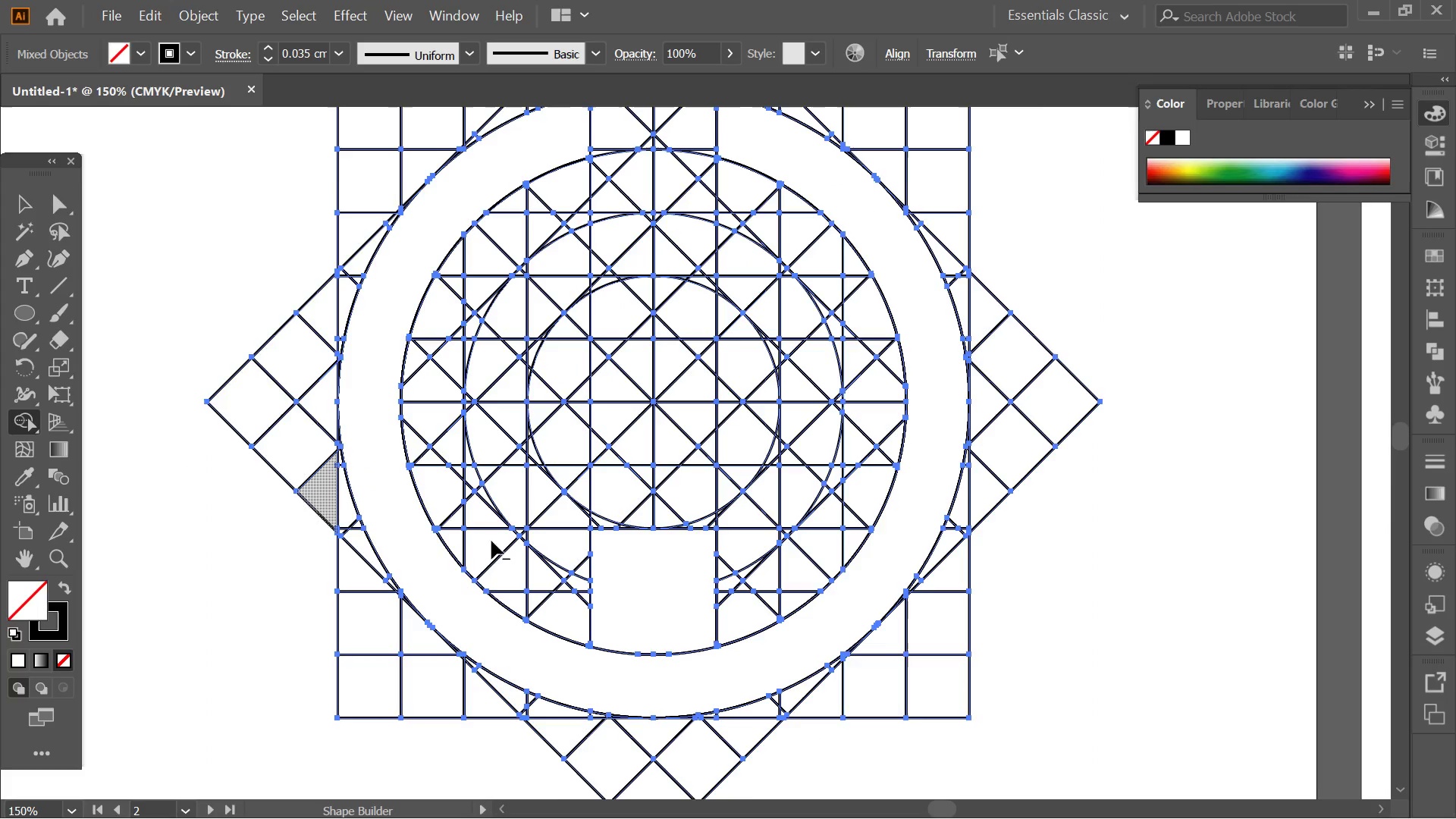 
hold_key(key=AltLeft, duration=0.33)
scroll: coordinate [496, 541], scroll_direction: up, amount: 2.0
 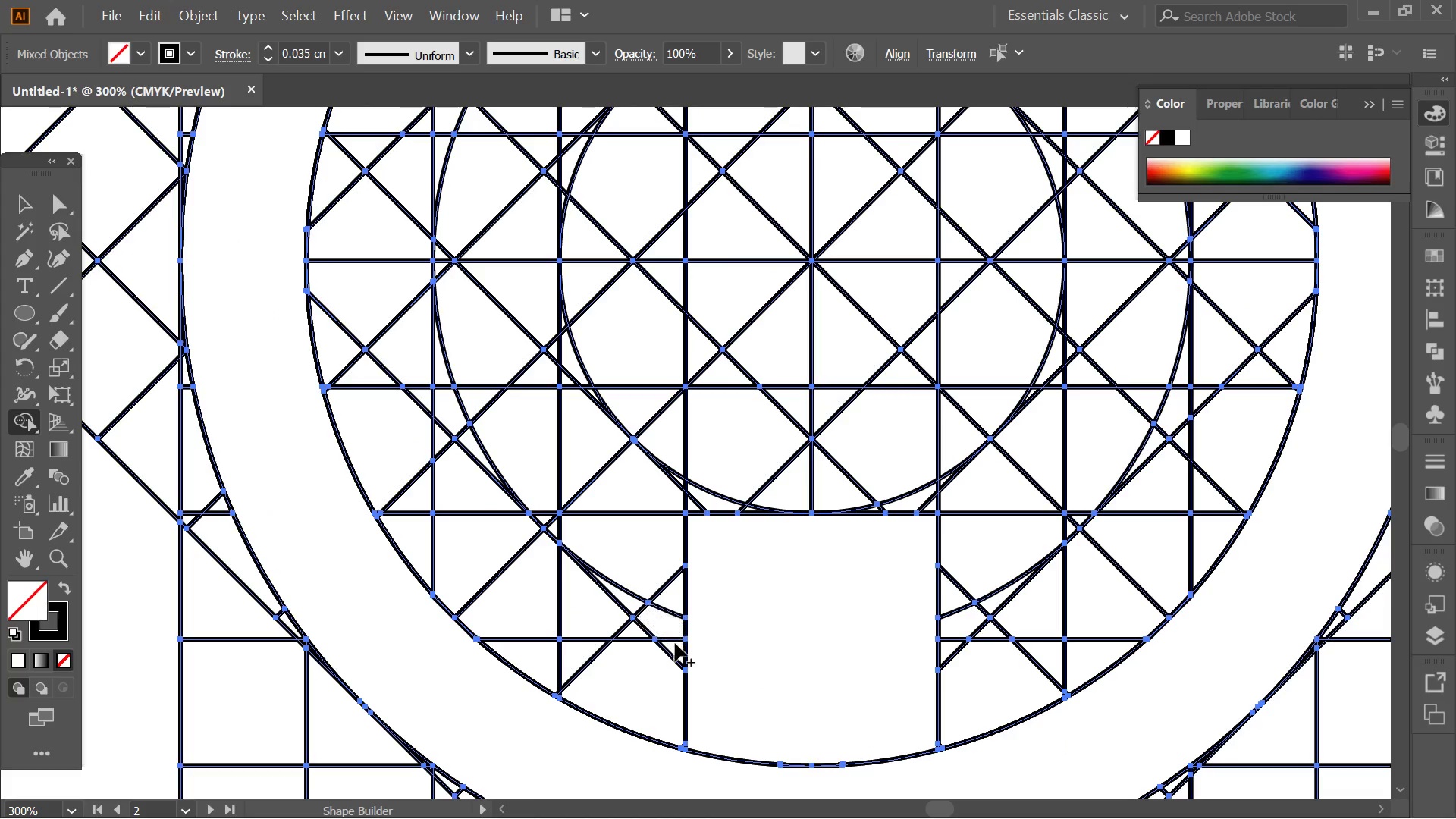 
left_click_drag(start_coordinate=[676, 645], to_coordinate=[648, 609])
 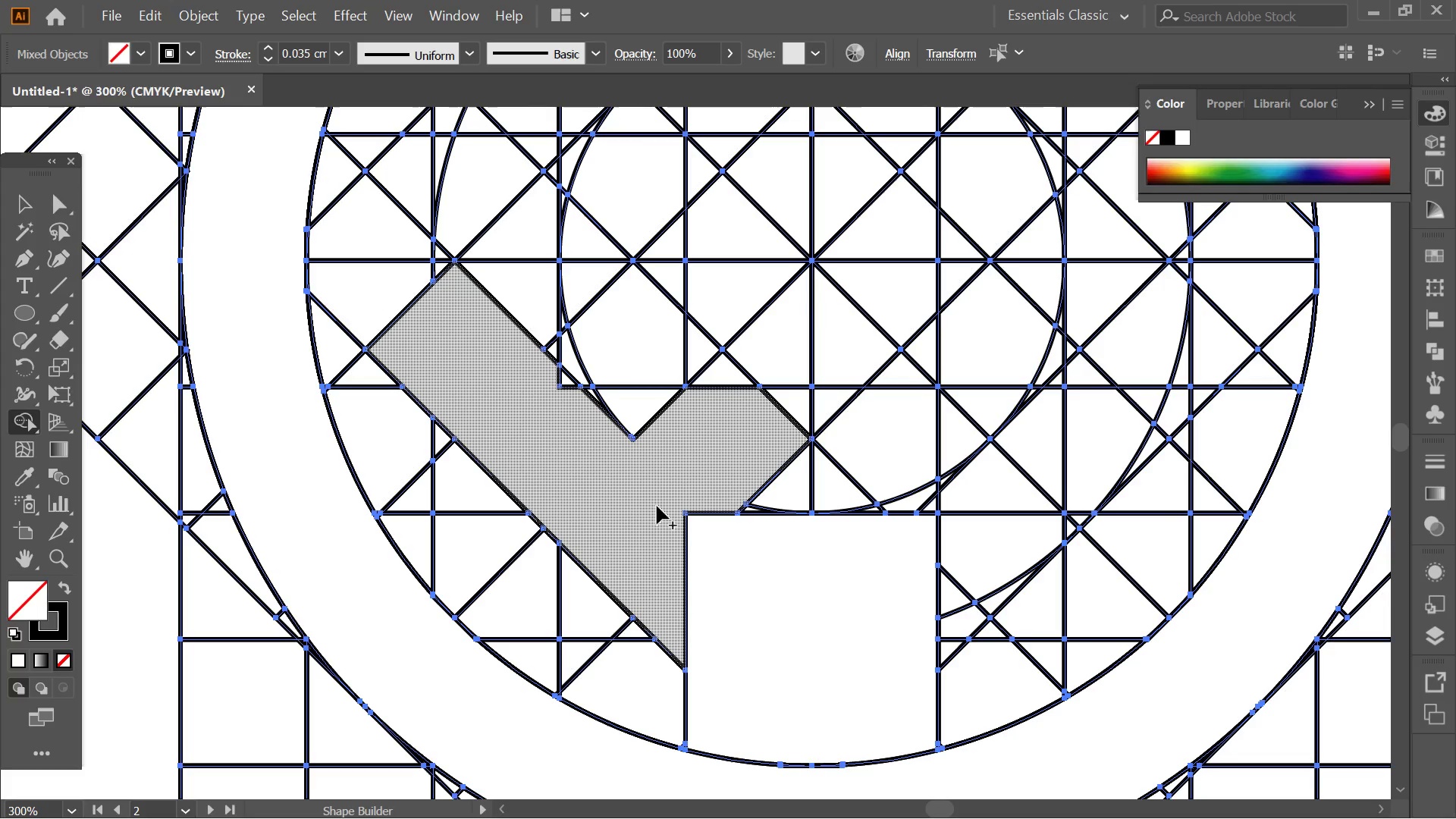 
key(Alt+AltLeft)
 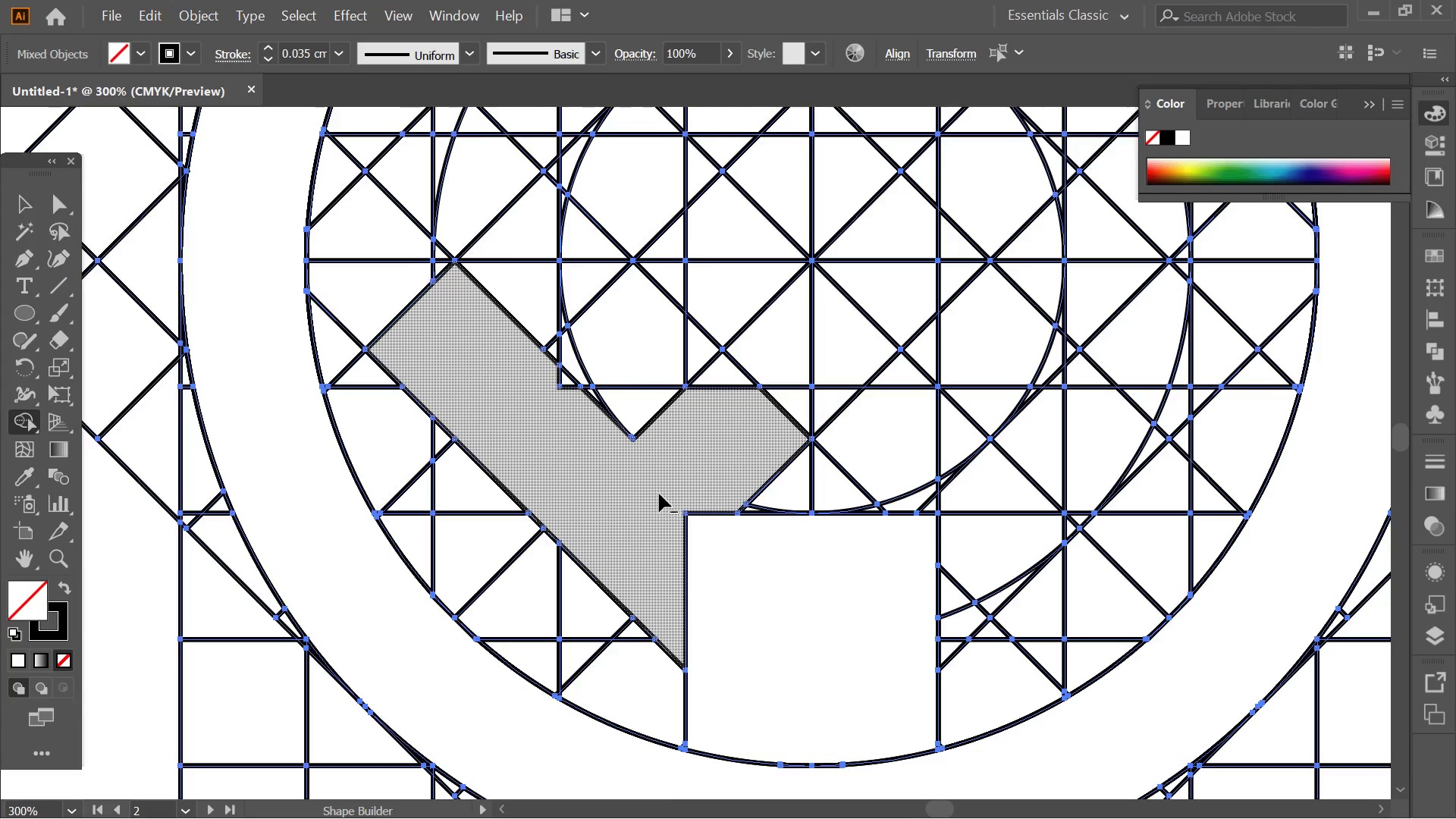 
hold_key(key=Space, duration=1.0)
 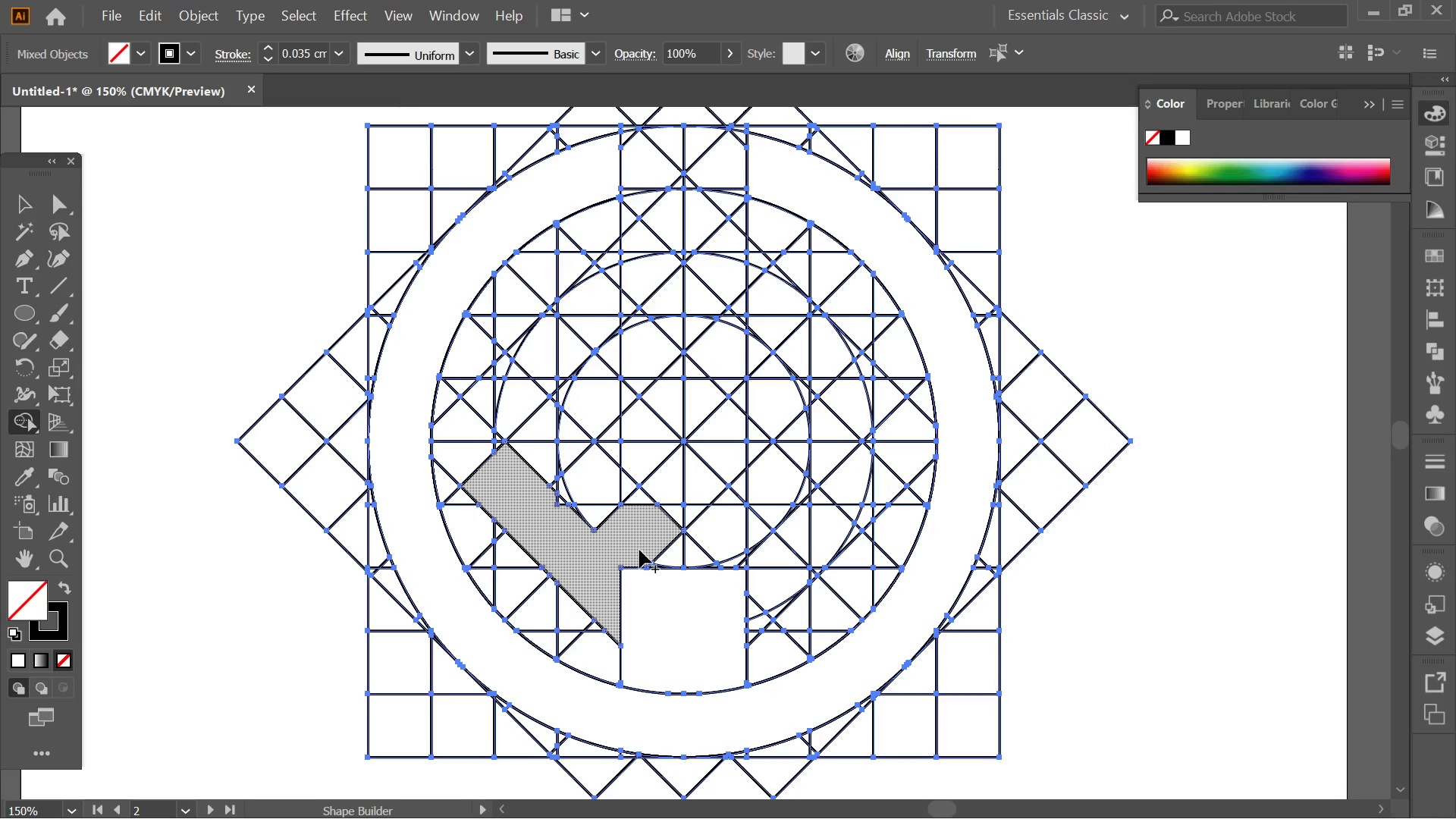 
left_click_drag(start_coordinate=[676, 463], to_coordinate=[629, 524])
 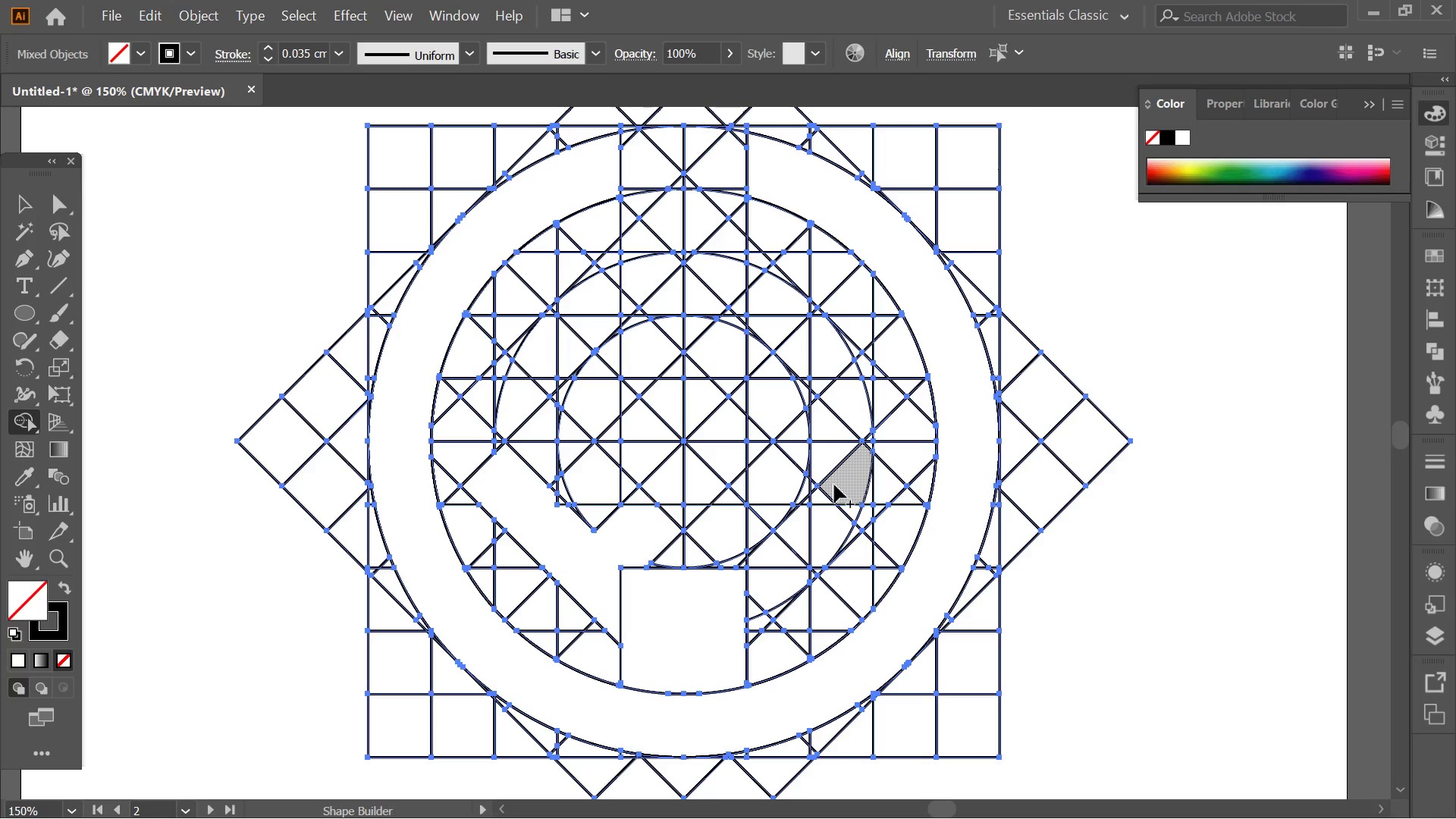 
scroll: coordinate [659, 494], scroll_direction: down, amount: 2.0
 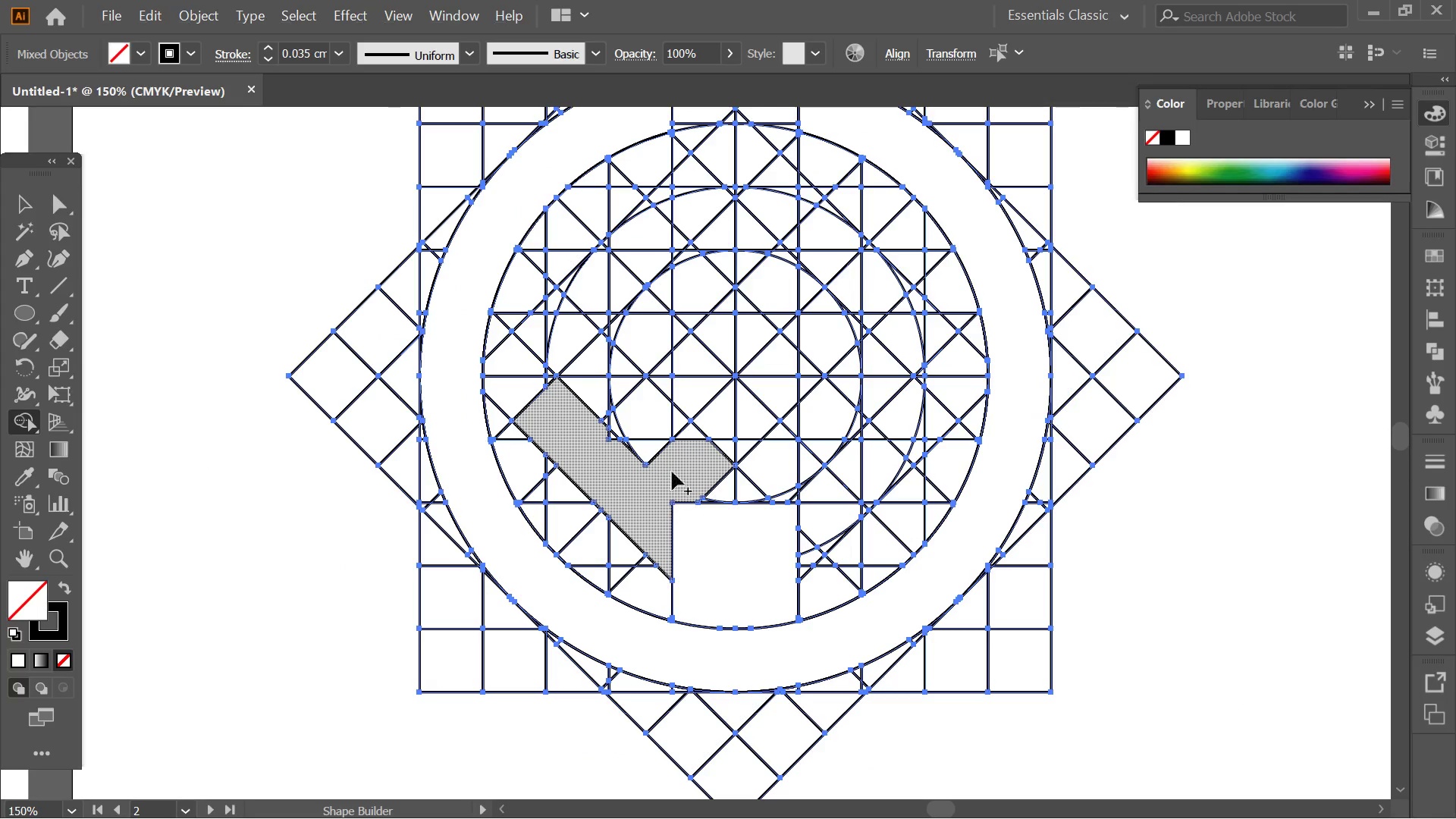 
wait(6.83)
 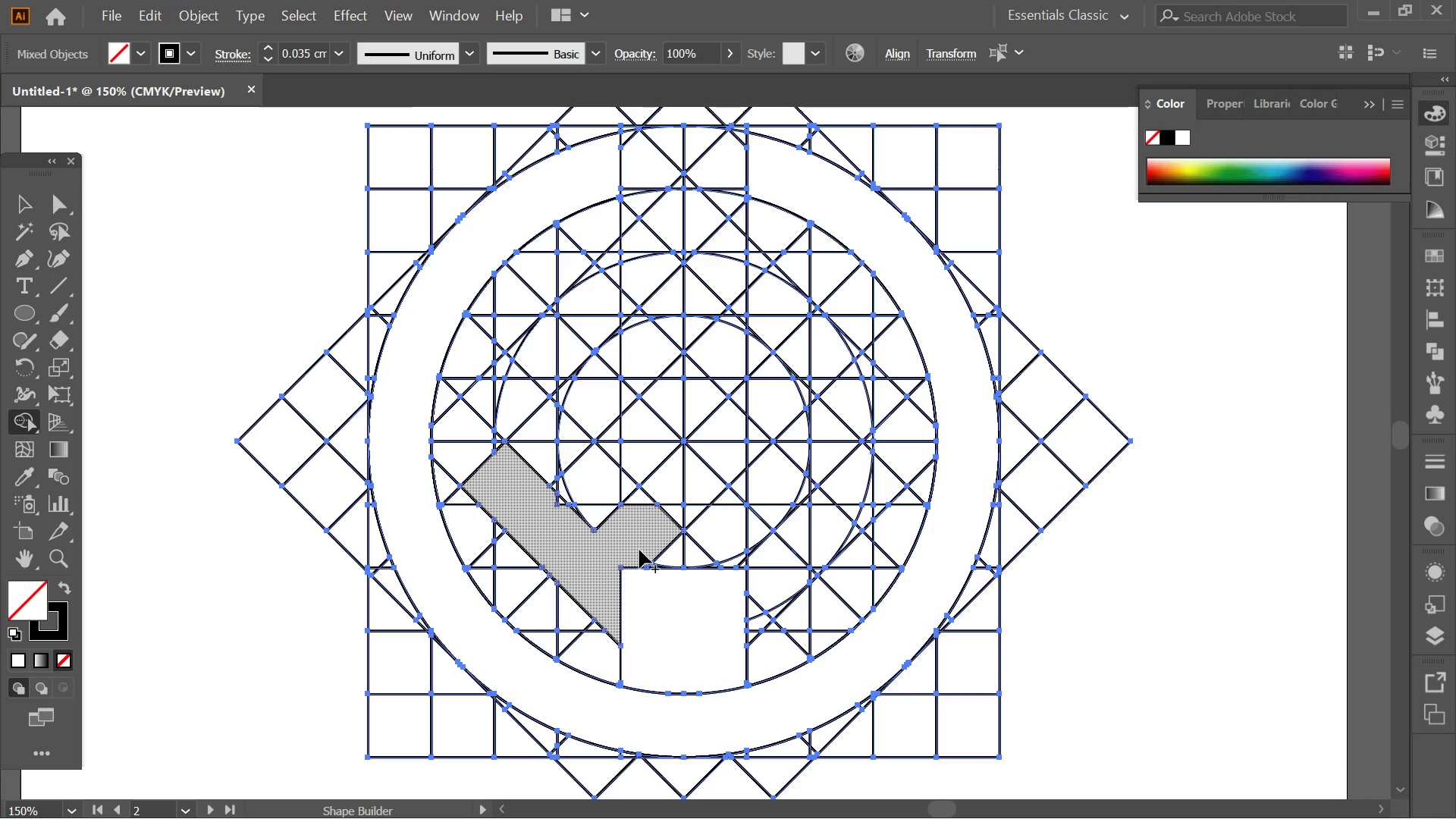 
left_click_drag(start_coordinate=[622, 509], to_coordinate=[647, 563])
 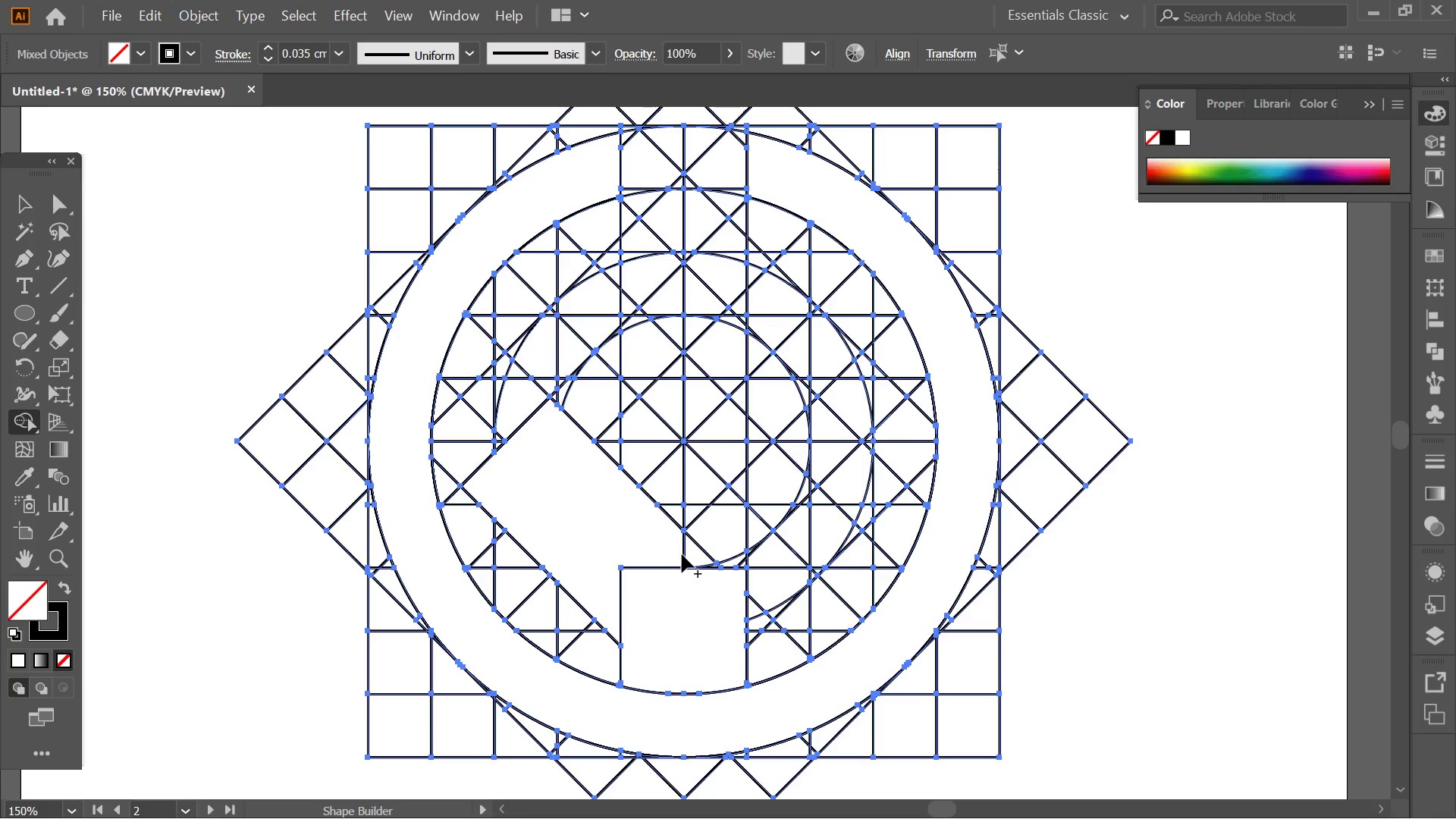 
wait(7.86)
 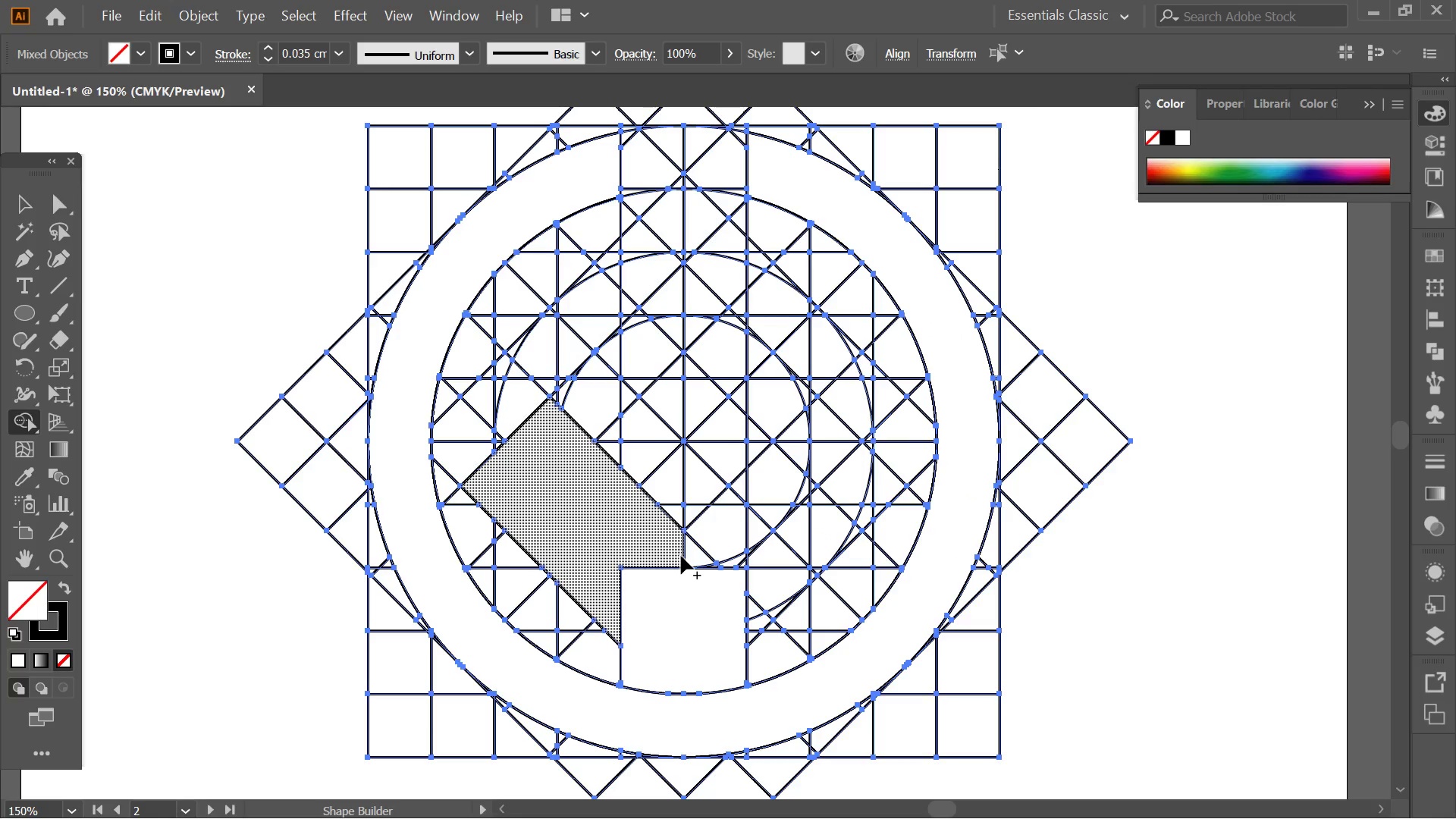 
left_click_drag(start_coordinate=[677, 544], to_coordinate=[798, 425])
 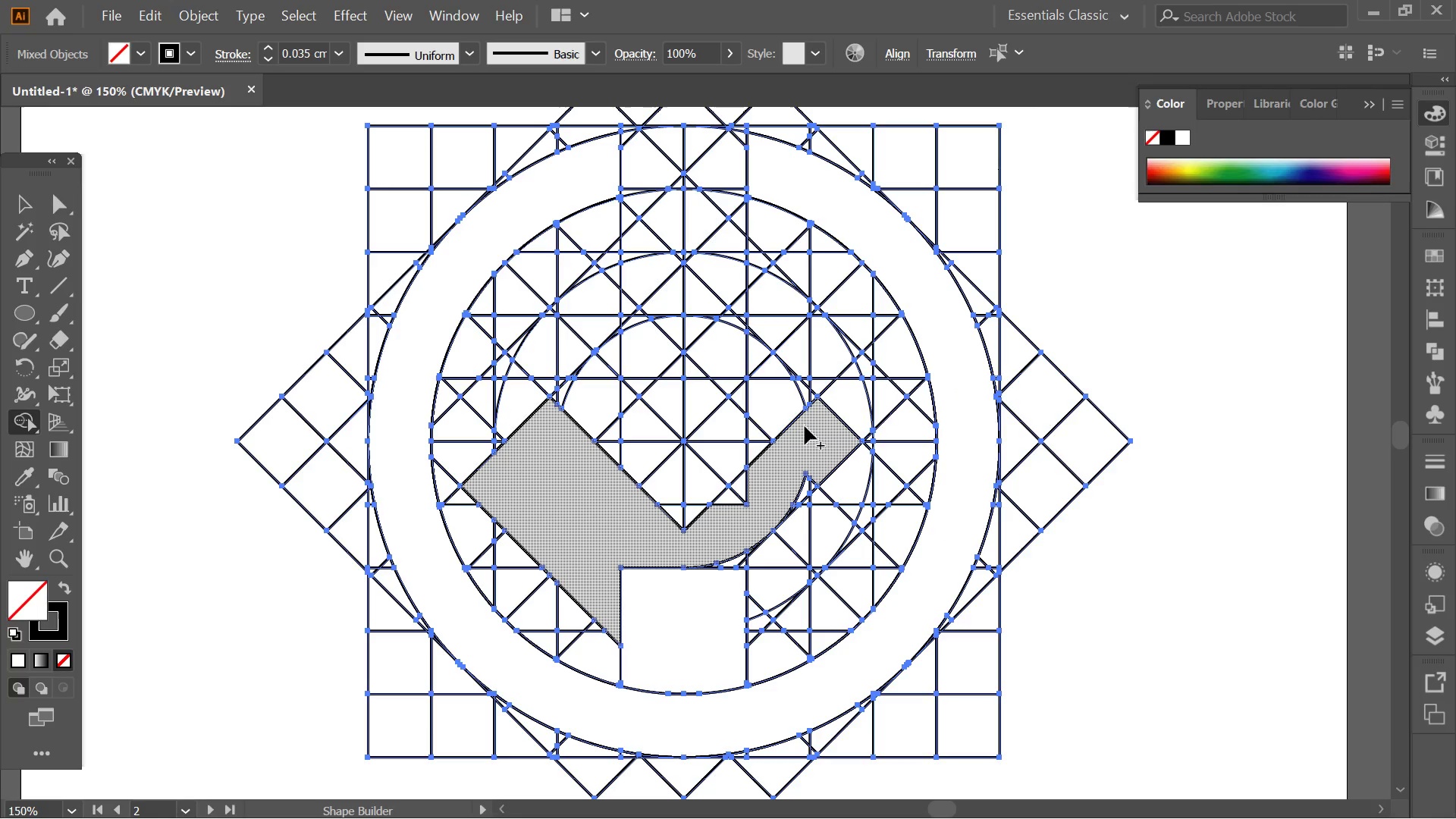 
left_click_drag(start_coordinate=[805, 426], to_coordinate=[858, 528])
 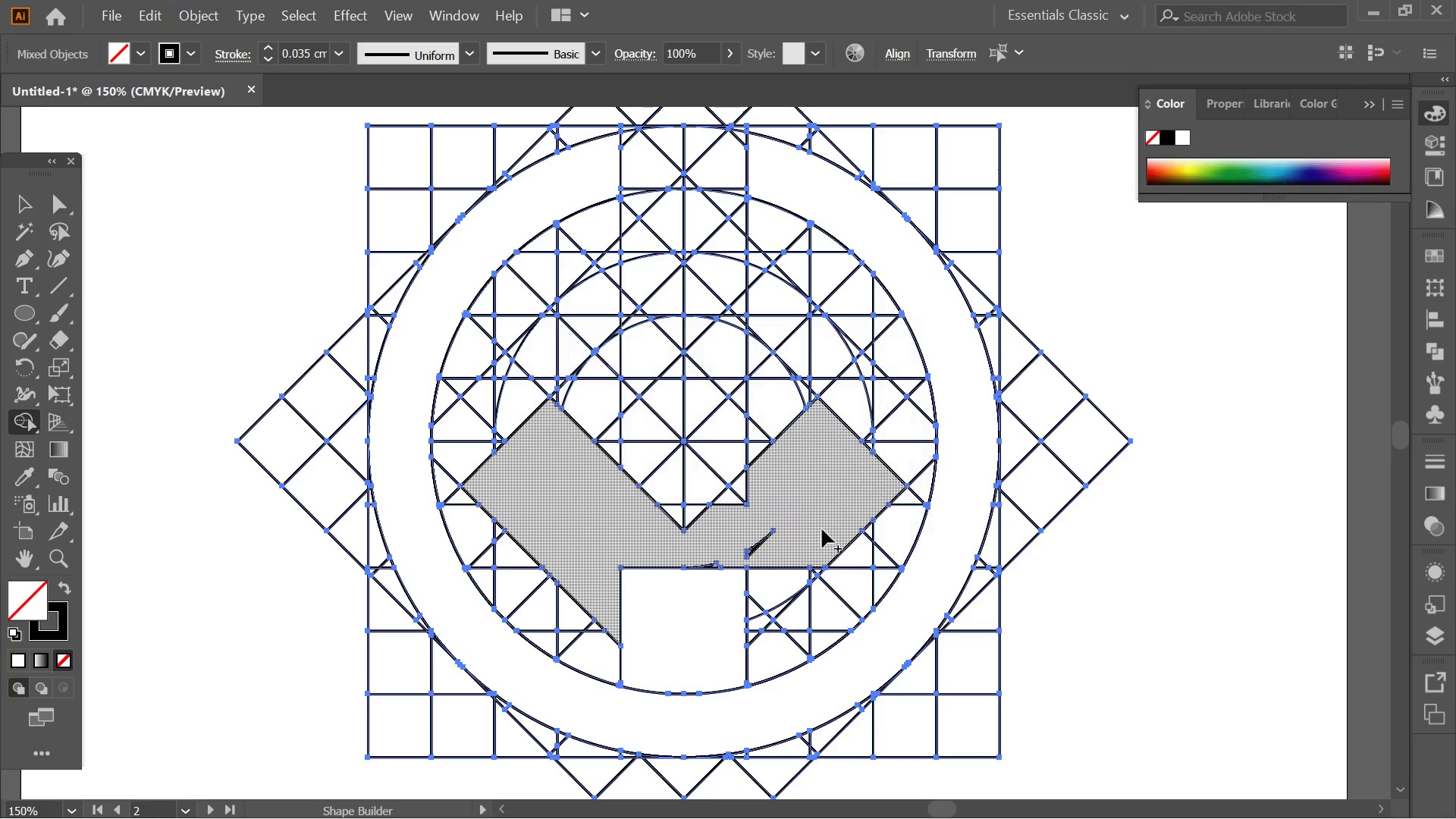 
left_click_drag(start_coordinate=[785, 538], to_coordinate=[761, 543])
 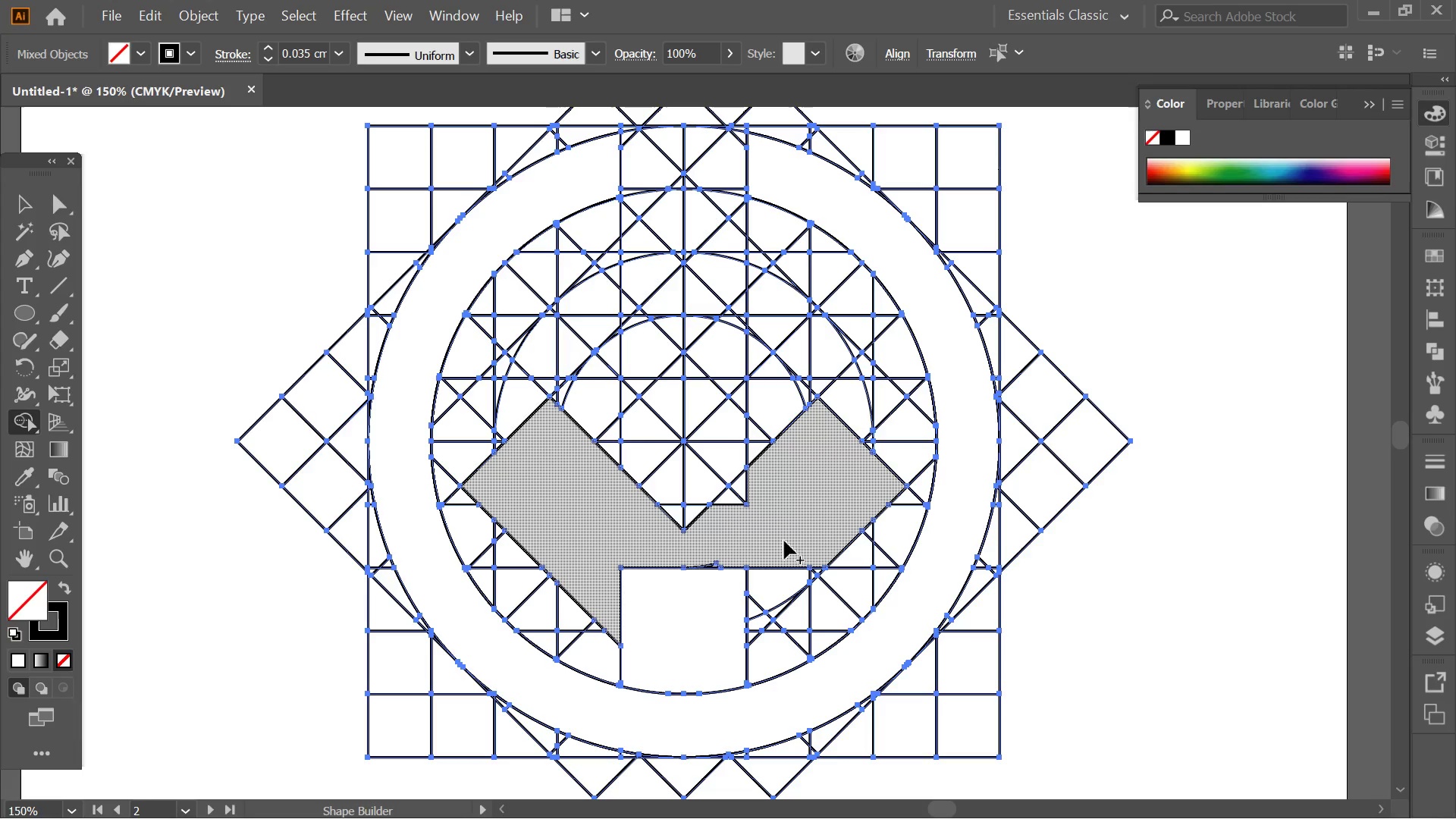 
left_click_drag(start_coordinate=[786, 541], to_coordinate=[718, 636])
 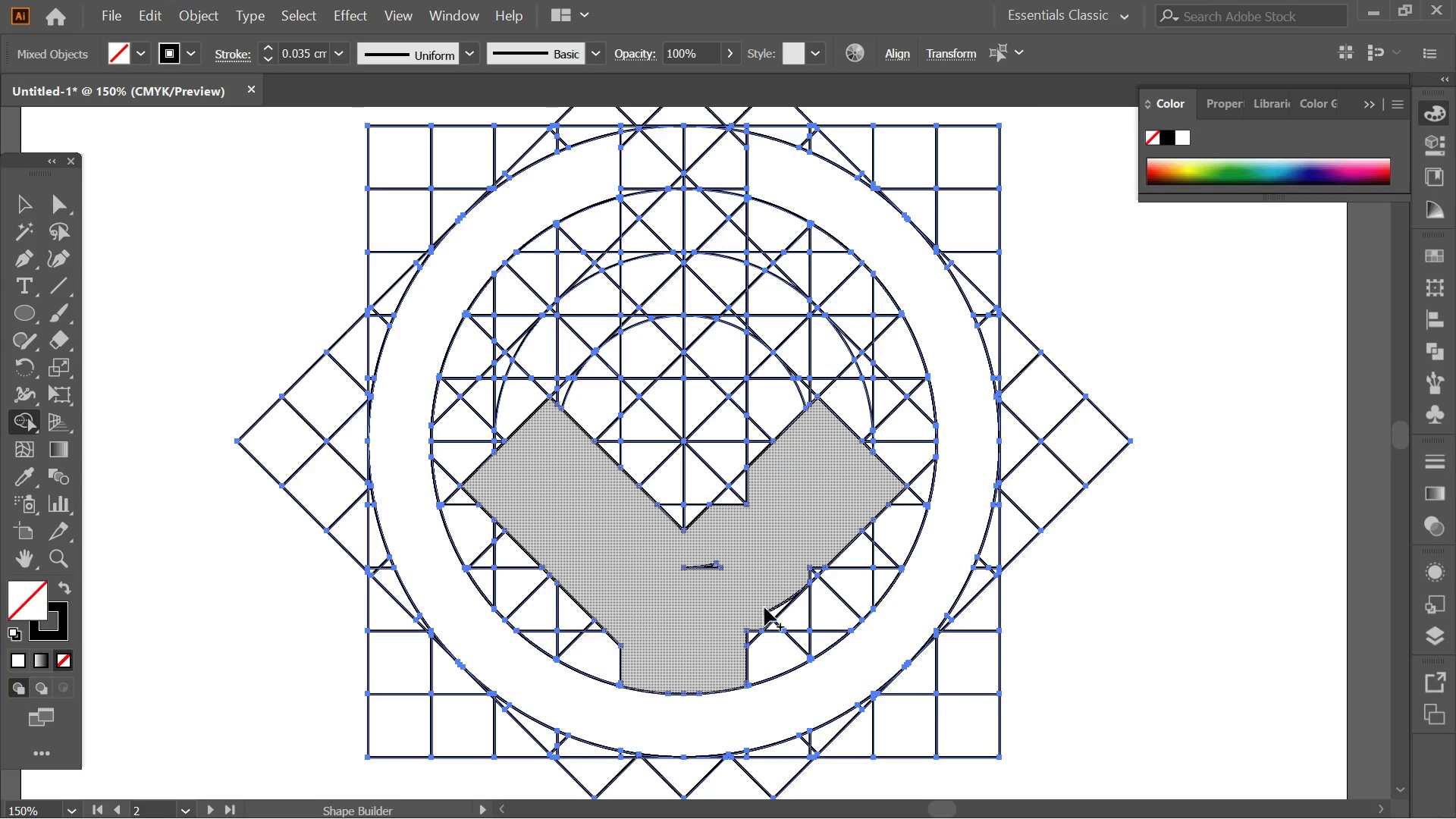 
left_click_drag(start_coordinate=[764, 607], to_coordinate=[752, 635])
 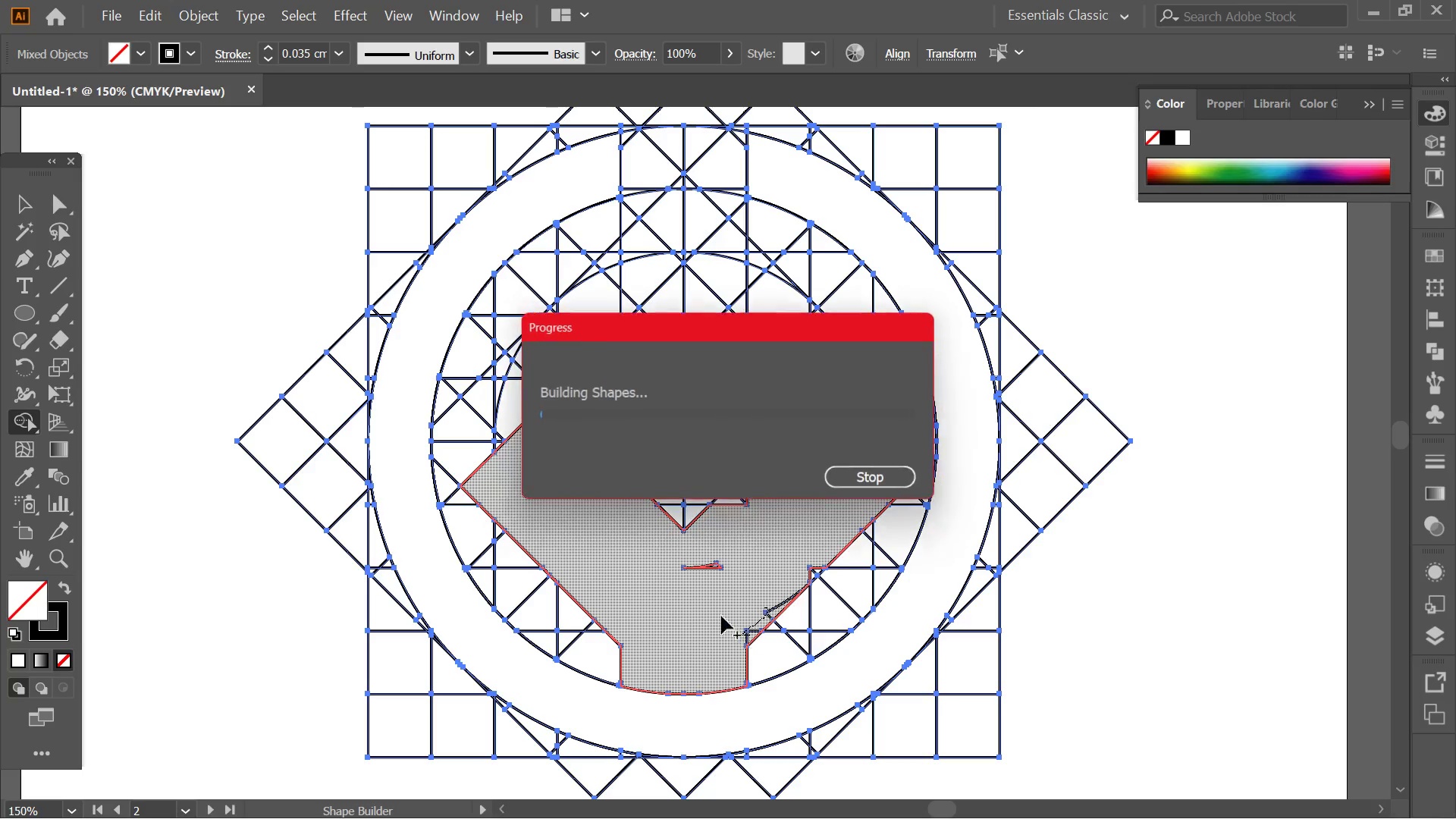 
left_click_drag(start_coordinate=[721, 616], to_coordinate=[711, 546])
 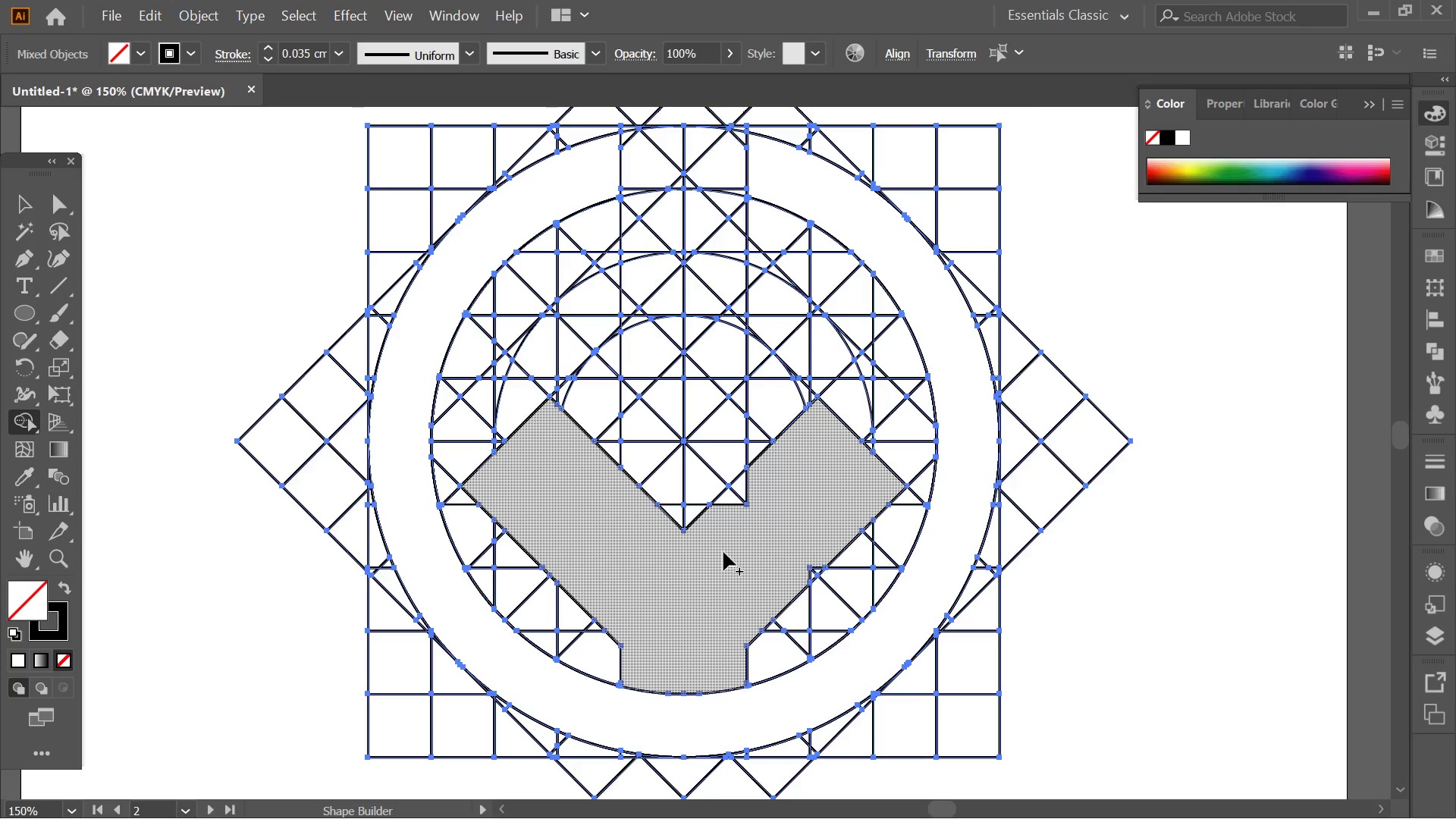 
left_click_drag(start_coordinate=[726, 552], to_coordinate=[729, 514])
 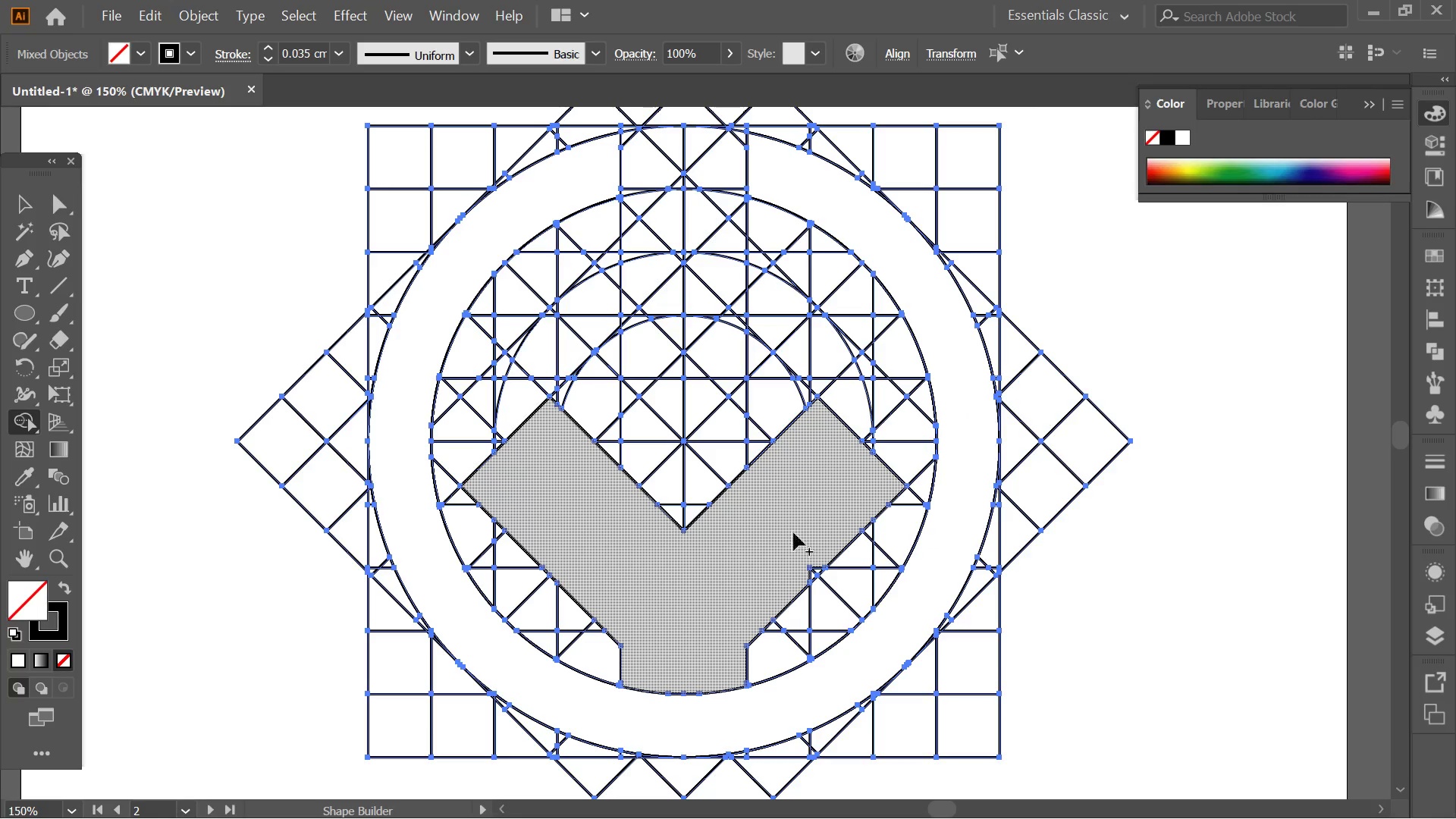 
hold_key(key=AltLeft, duration=0.67)
scroll: coordinate [824, 573], scroll_direction: up, amount: 6.0
 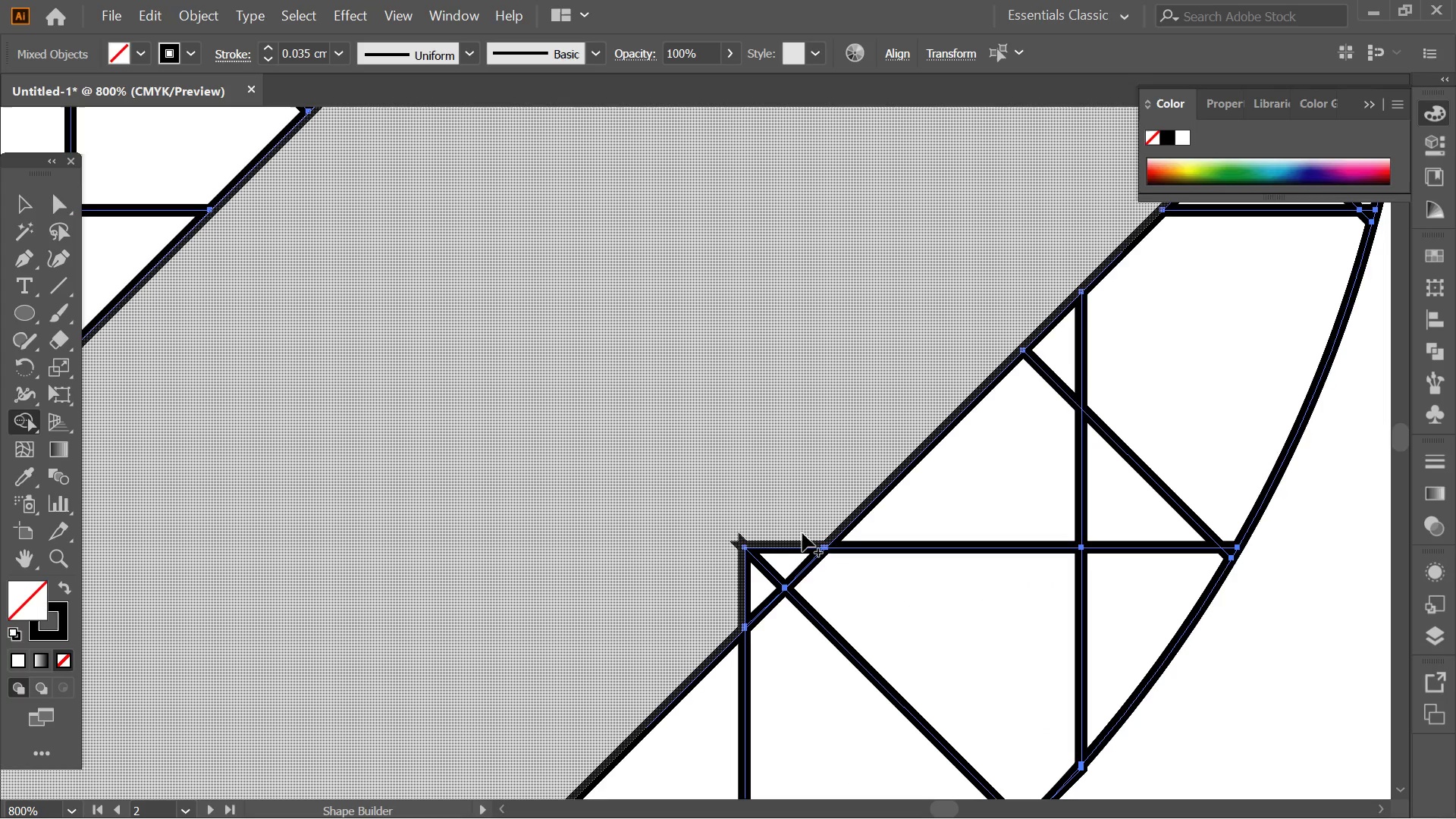 
left_click_drag(start_coordinate=[802, 533], to_coordinate=[741, 602])
 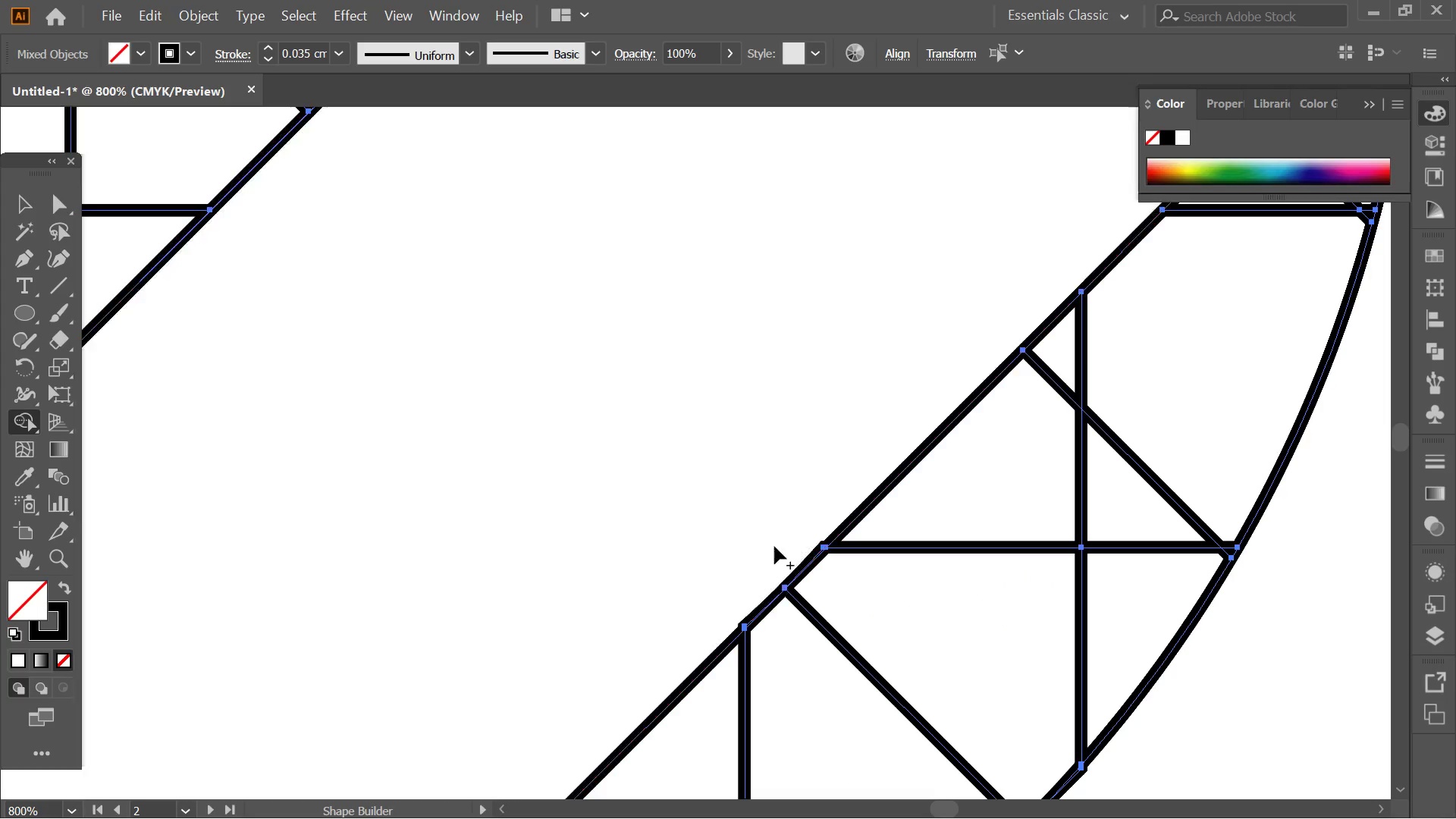 
hold_key(key=AltLeft, duration=0.5)
 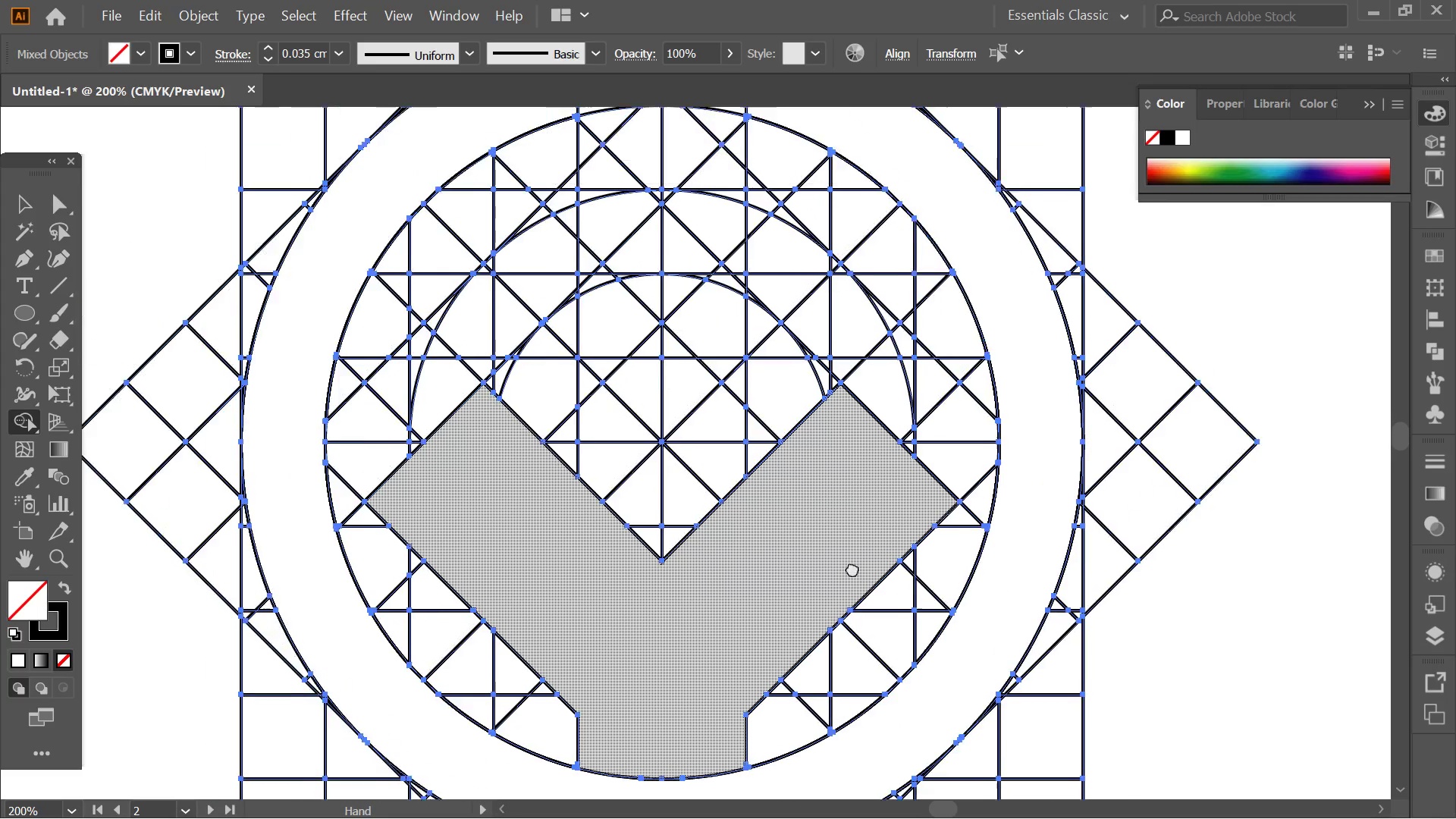 
hold_key(key=Space, duration=0.44)
 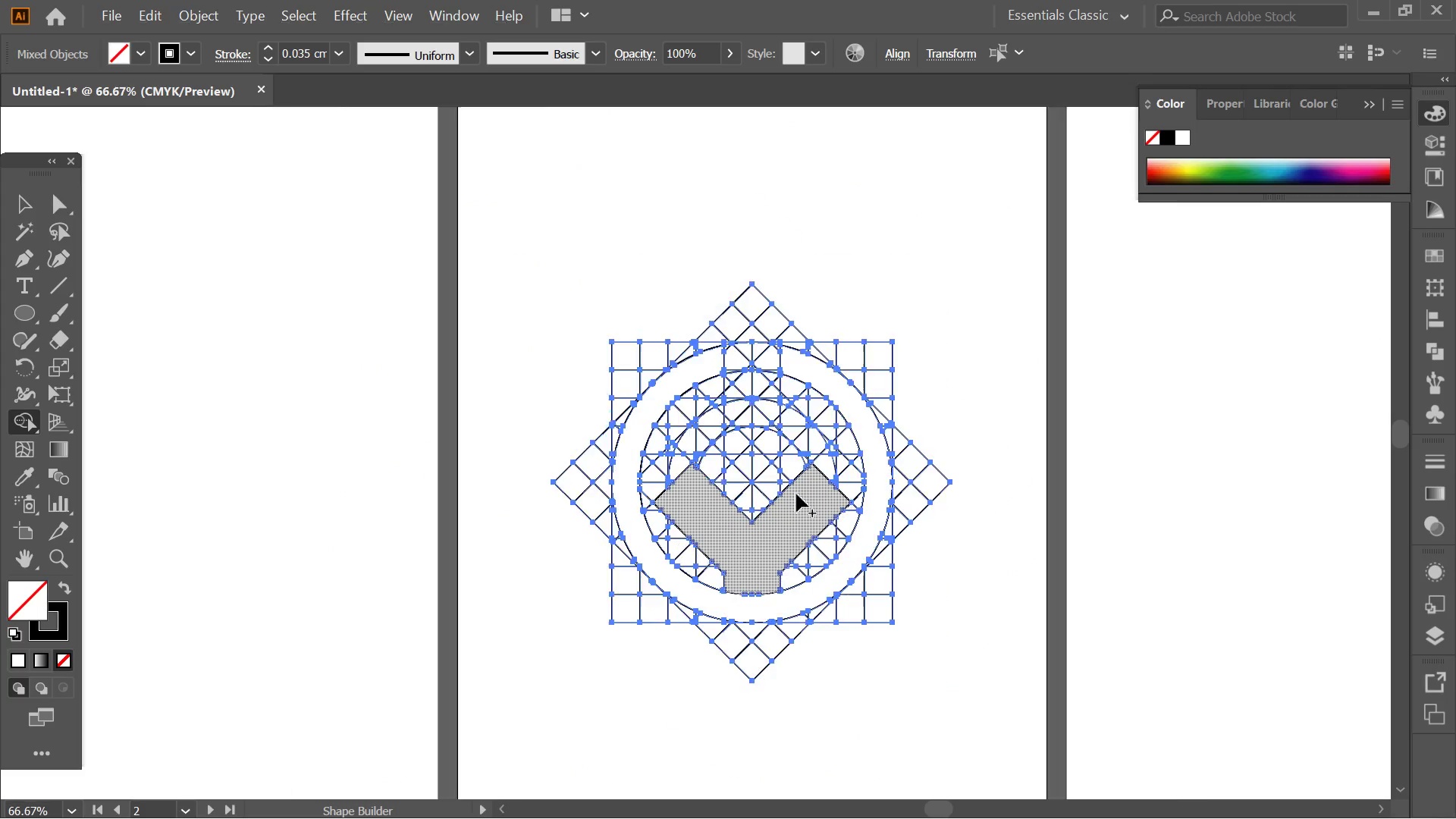 
scroll: coordinate [782, 526], scroll_direction: down, amount: 4.0
 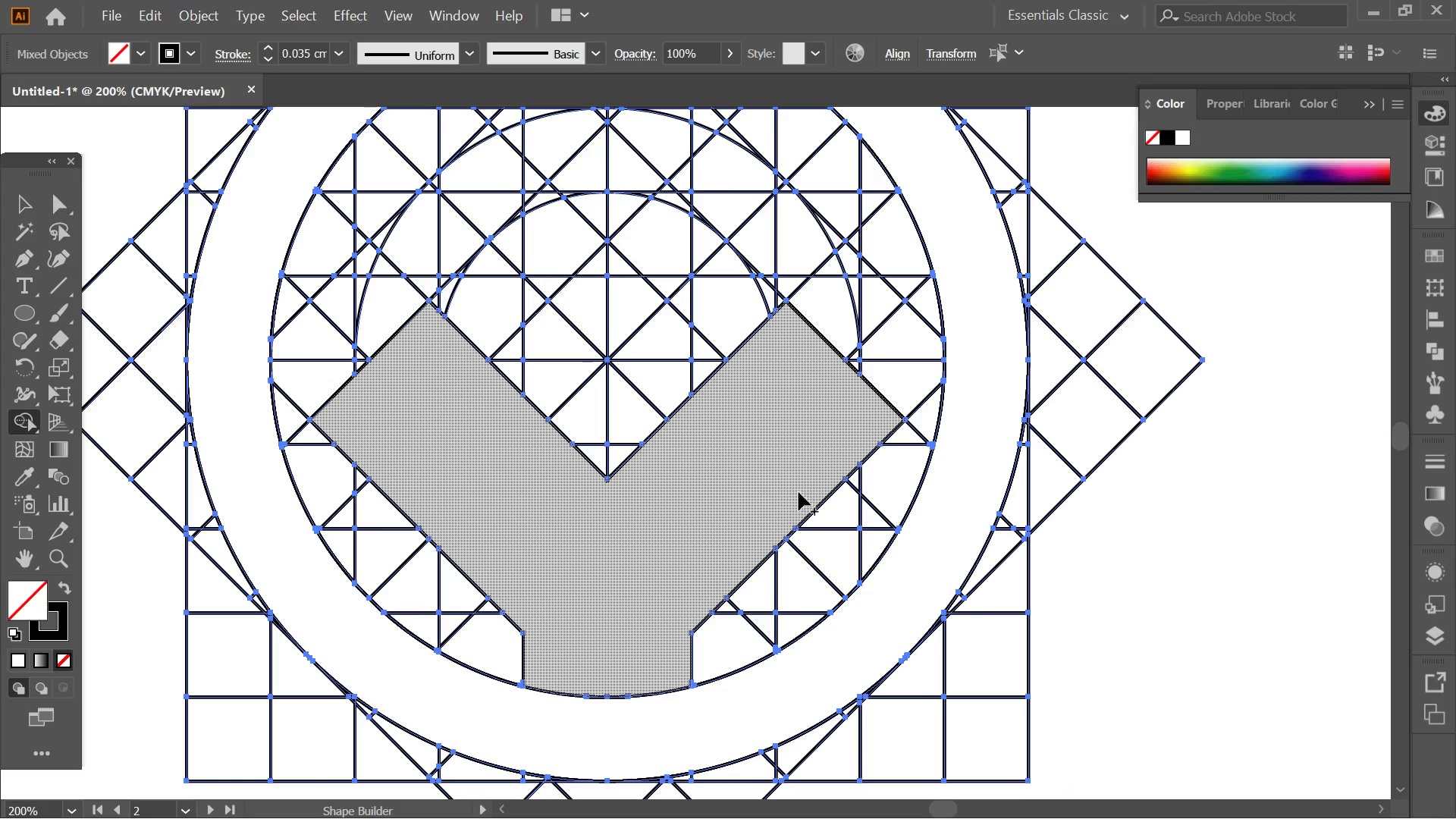 
left_click_drag(start_coordinate=[799, 486], to_coordinate=[854, 570])
 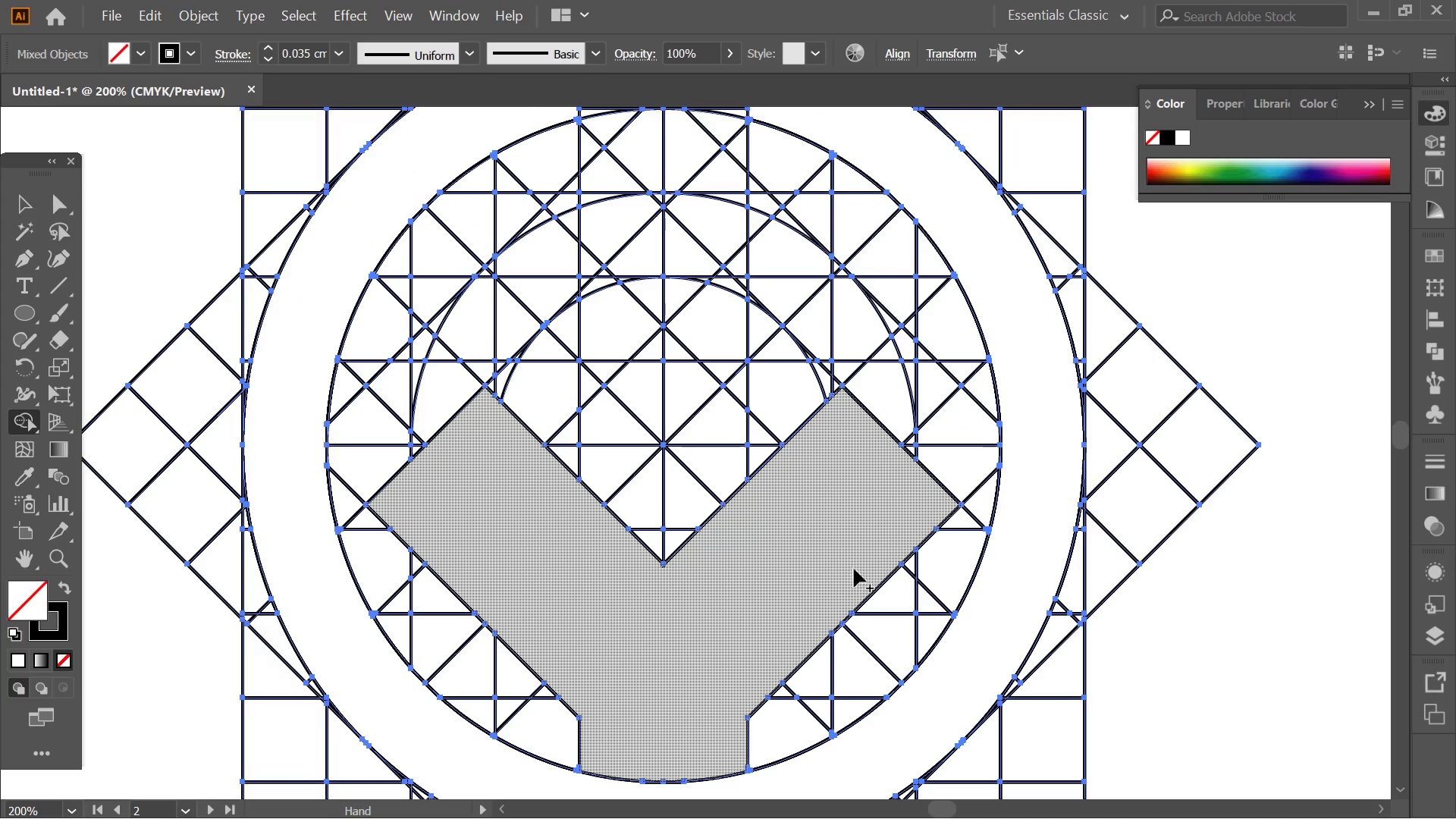 
key(Alt+AltLeft)
 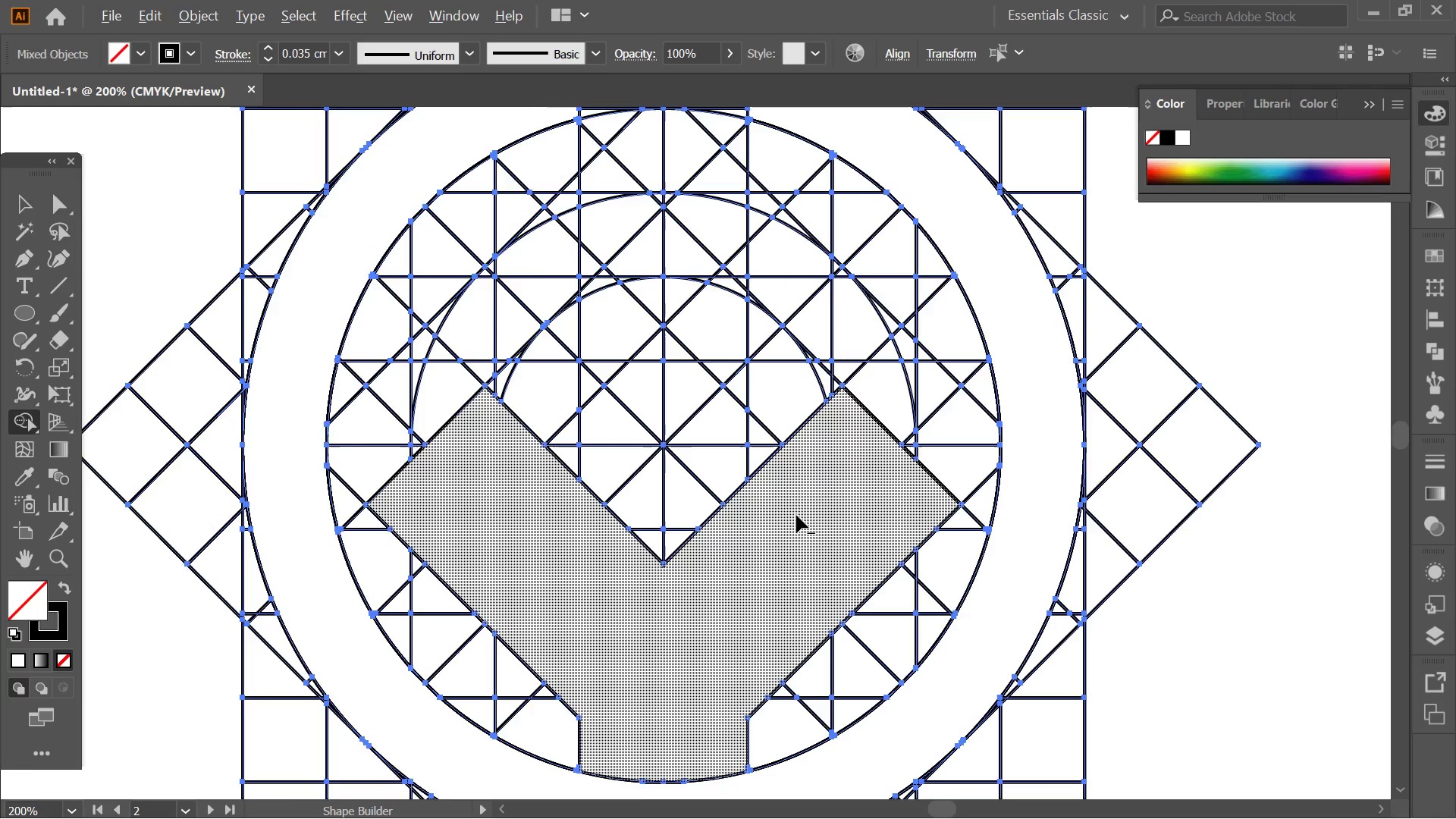 
key(Space)
 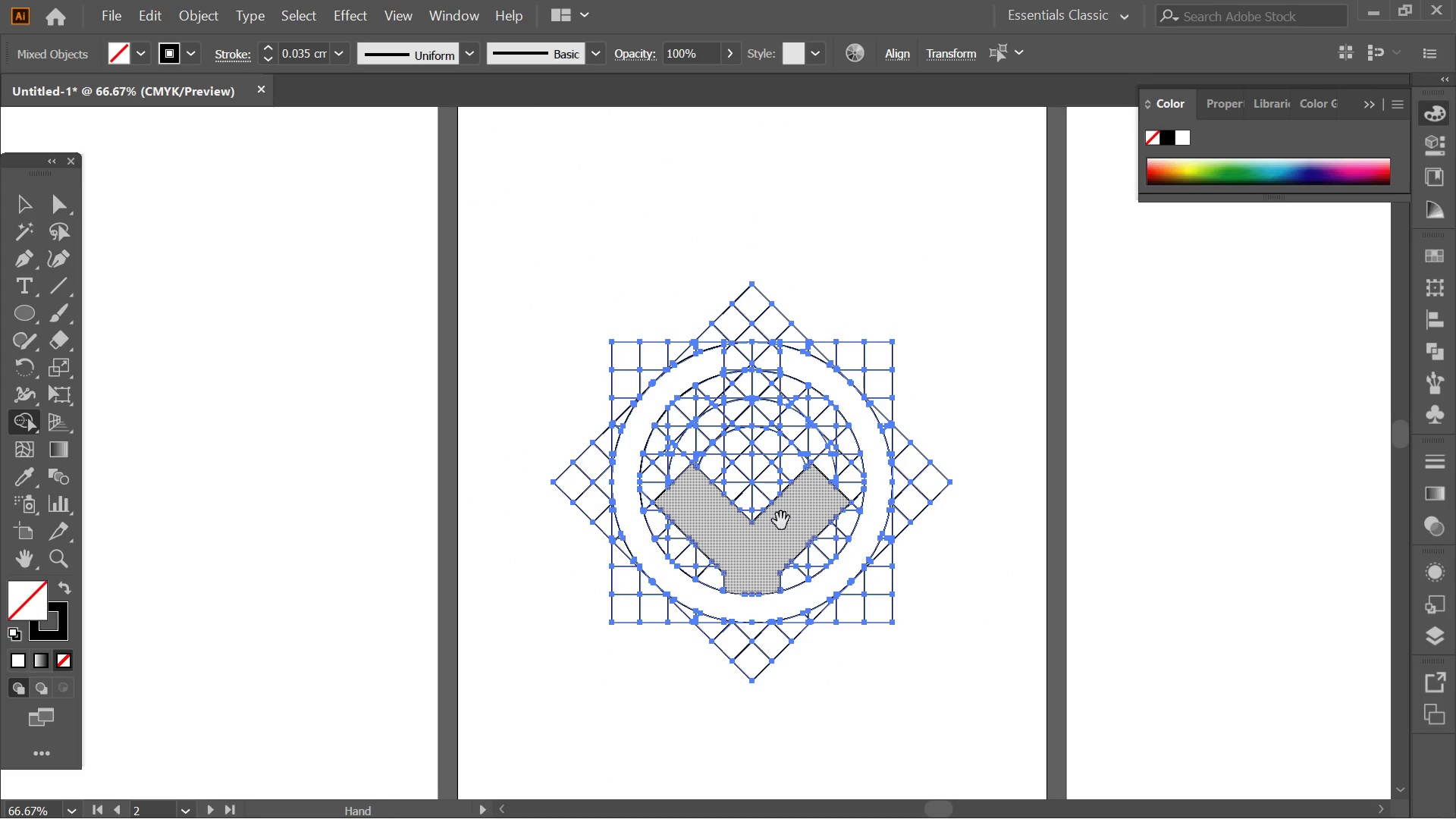 
scroll: coordinate [796, 502], scroll_direction: down, amount: 3.0
 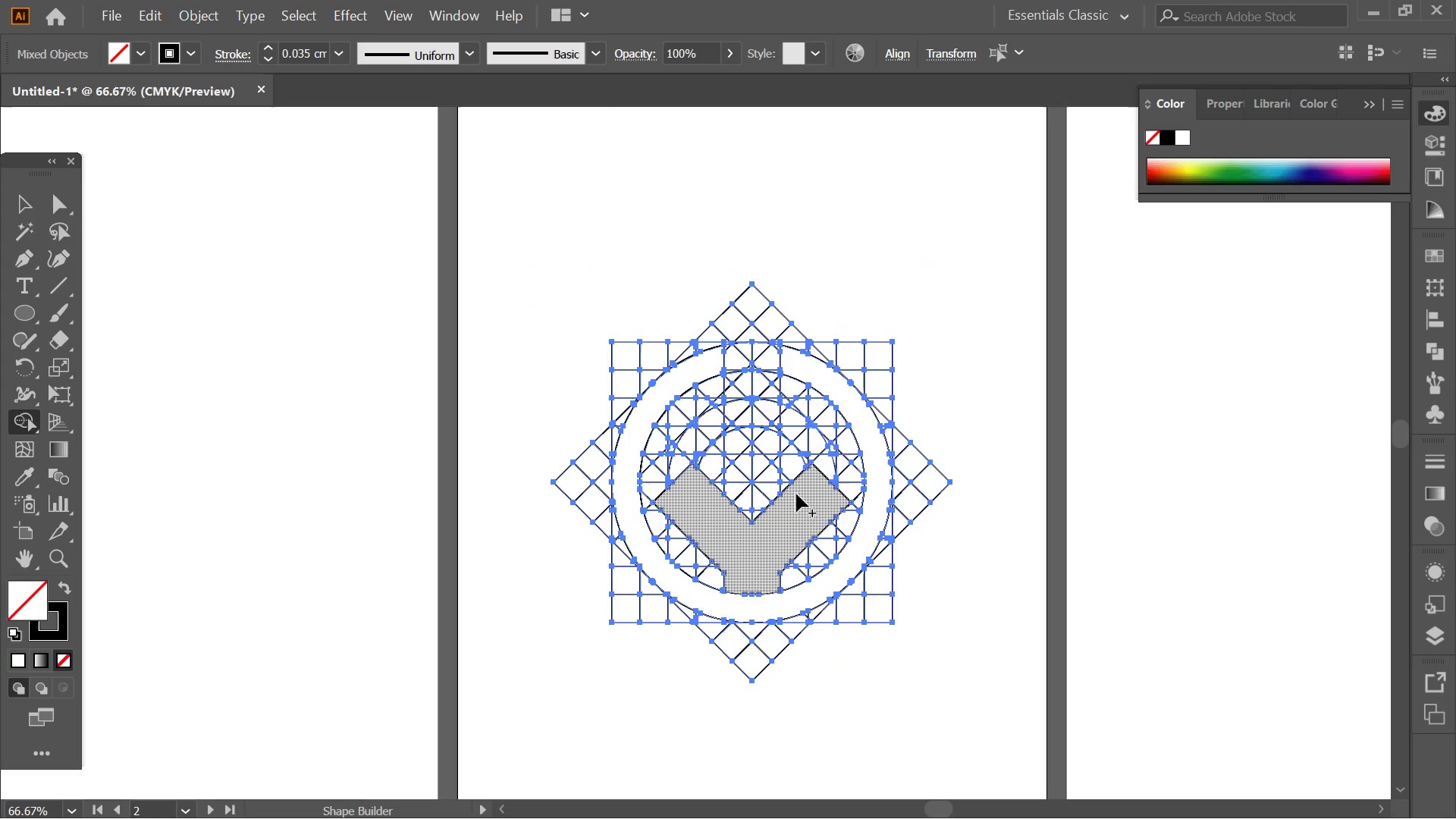 
hold_key(key=AltLeft, duration=0.39)
 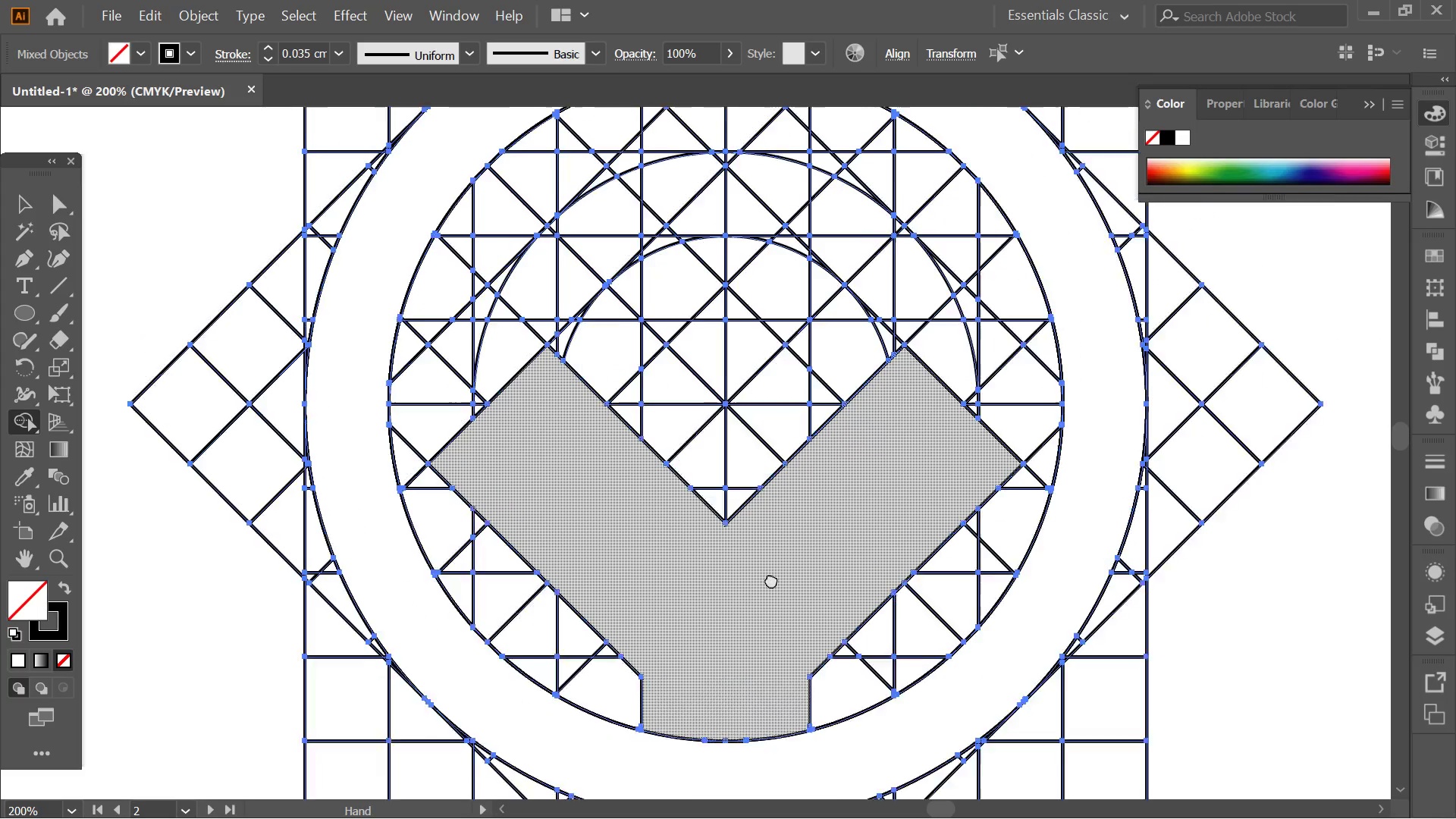 
hold_key(key=Space, duration=0.52)
 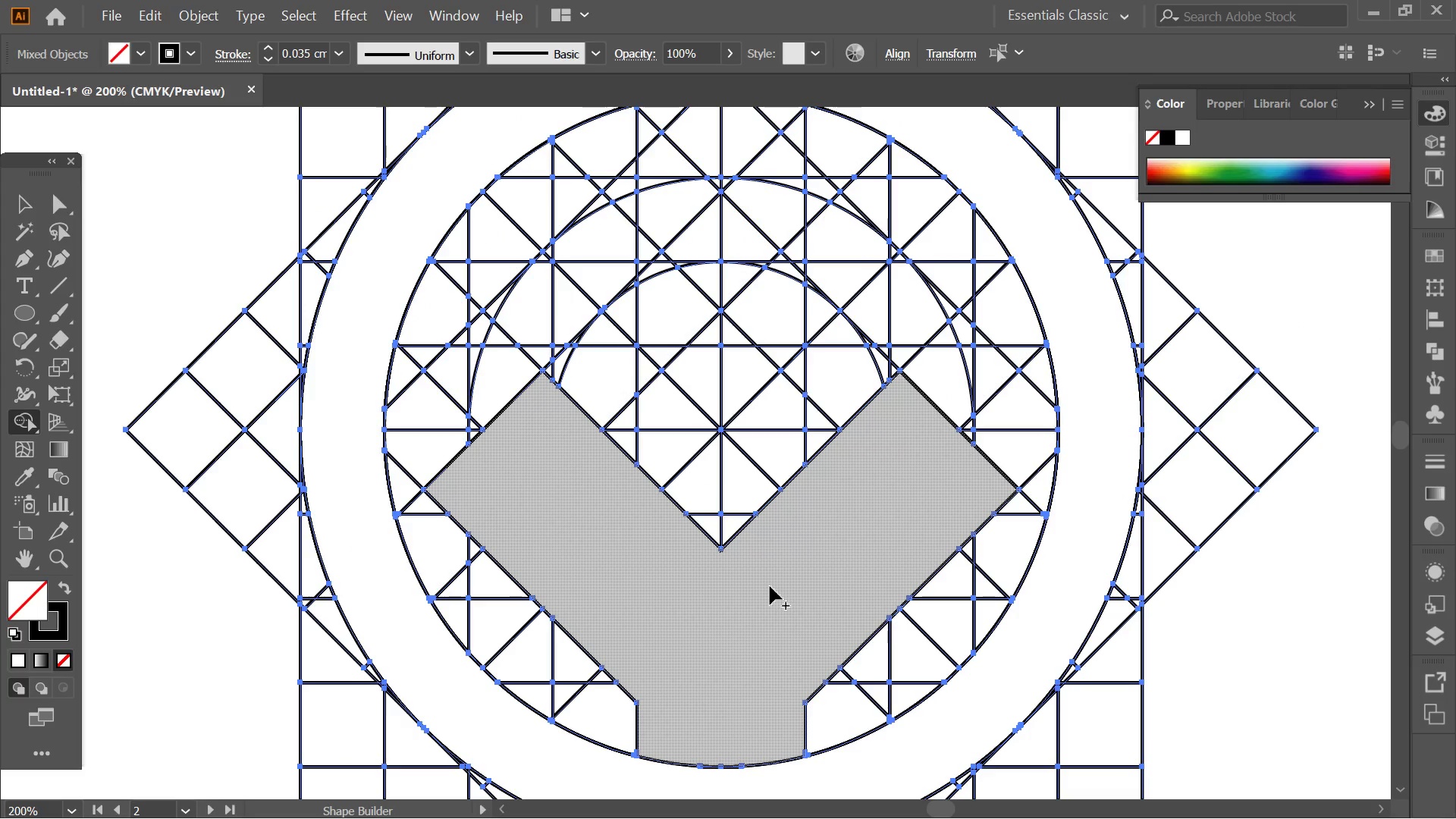 
left_click_drag(start_coordinate=[788, 495], to_coordinate=[771, 585])
 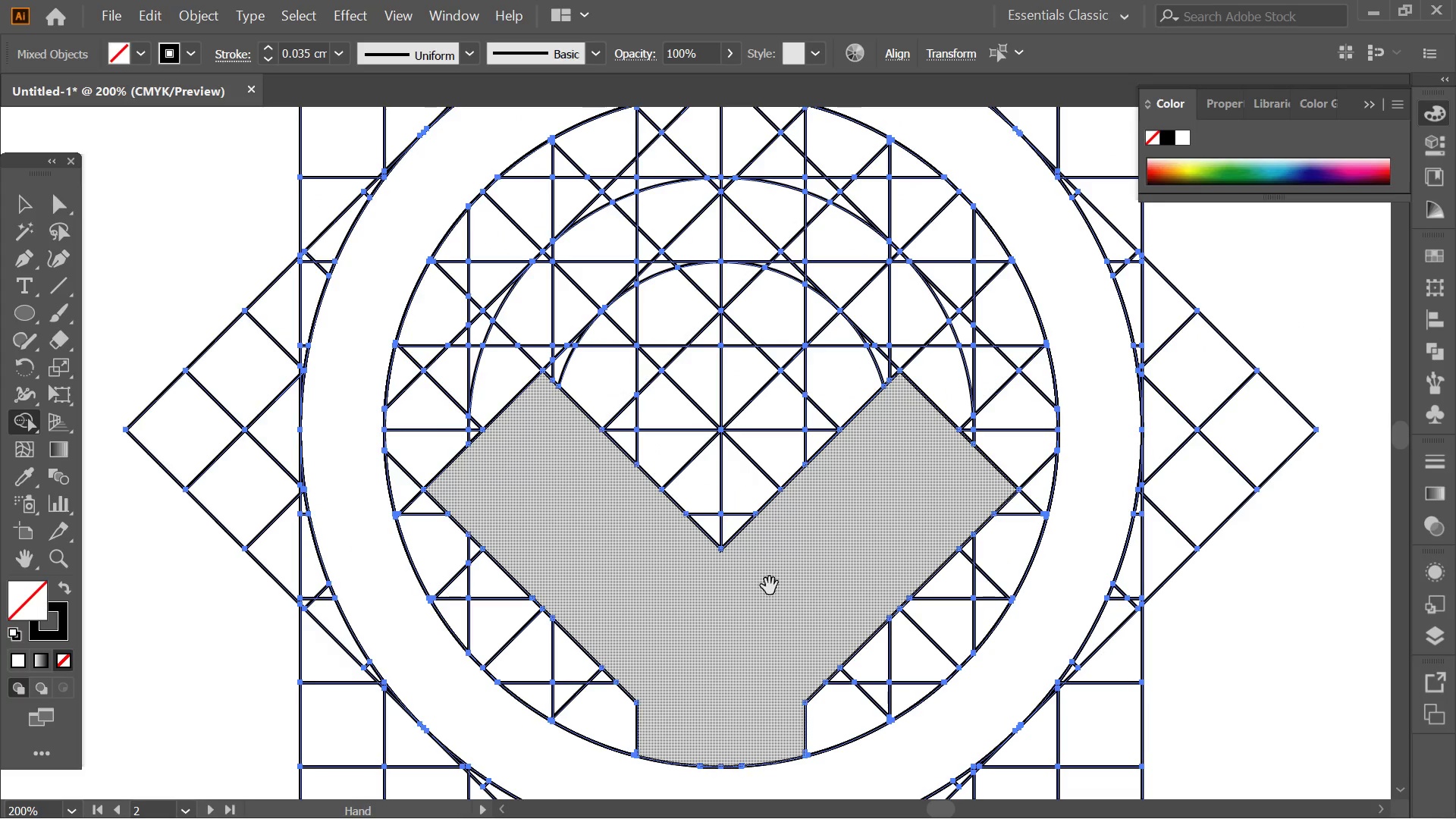 
scroll: coordinate [779, 540], scroll_direction: up, amount: 3.0
 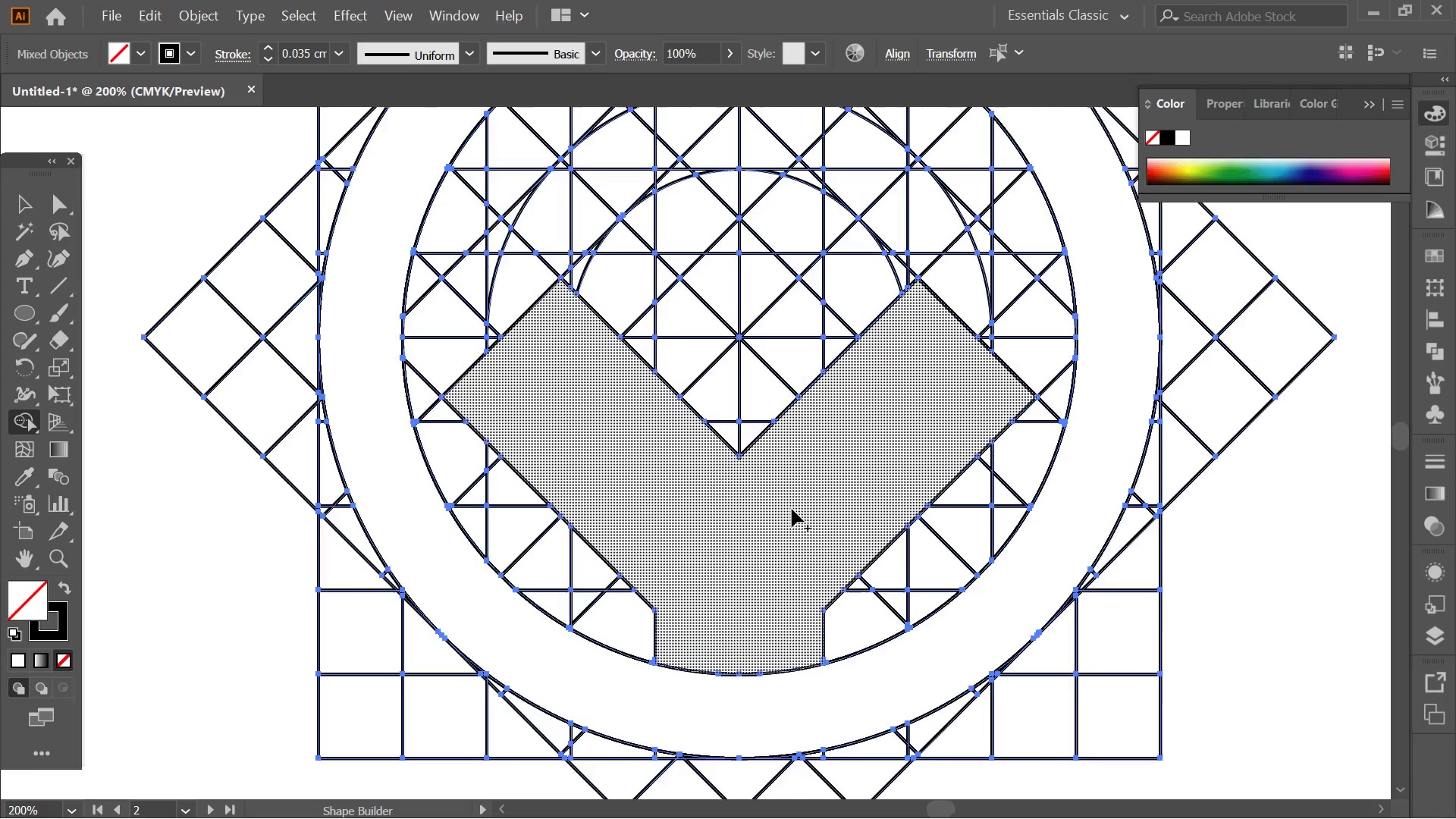 
hold_key(key=Space, duration=9.58)
 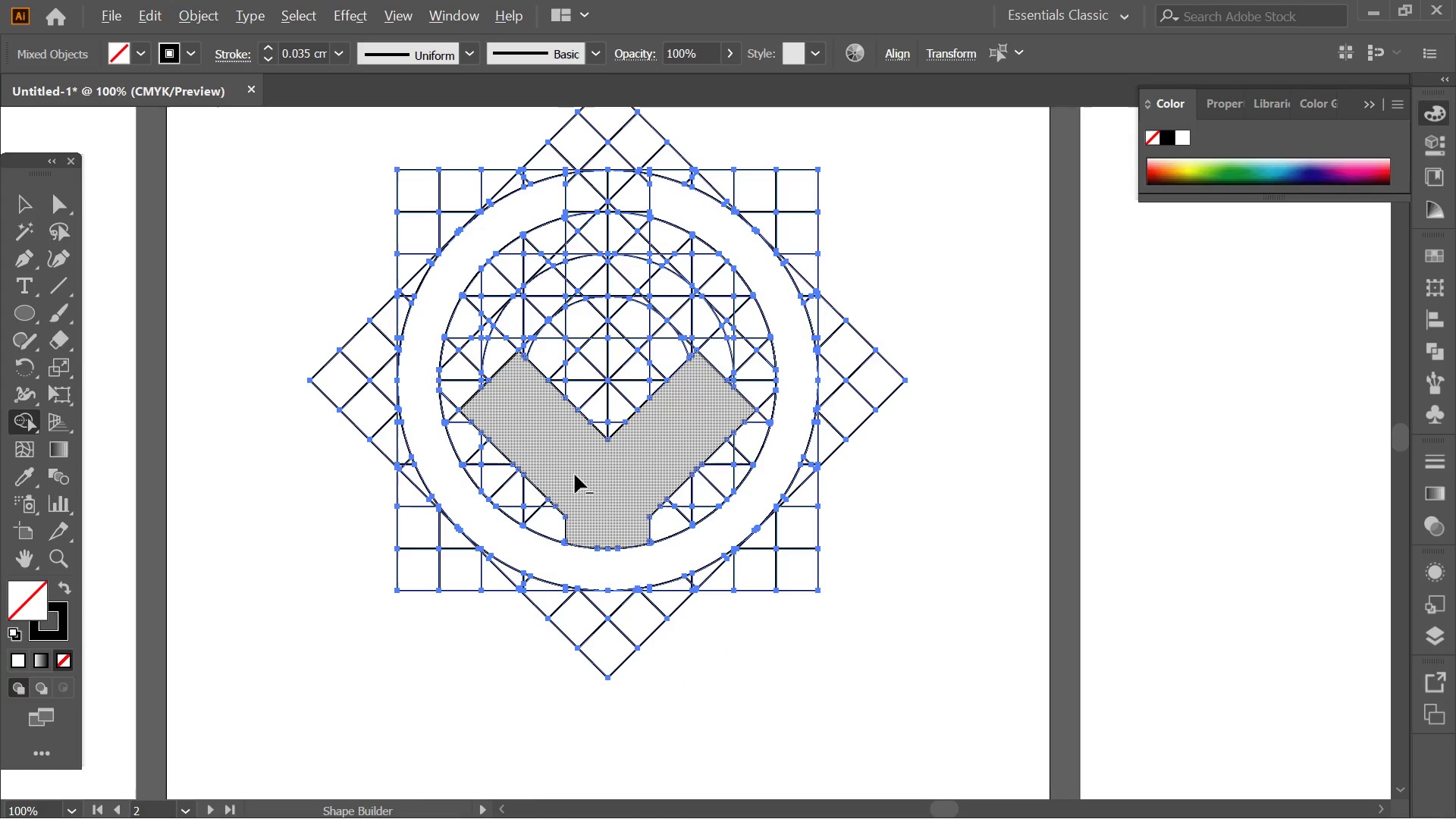 
hold_key(key=AltLeft, duration=0.31)
scroll: coordinate [497, 330], scroll_direction: down, amount: 2.0
 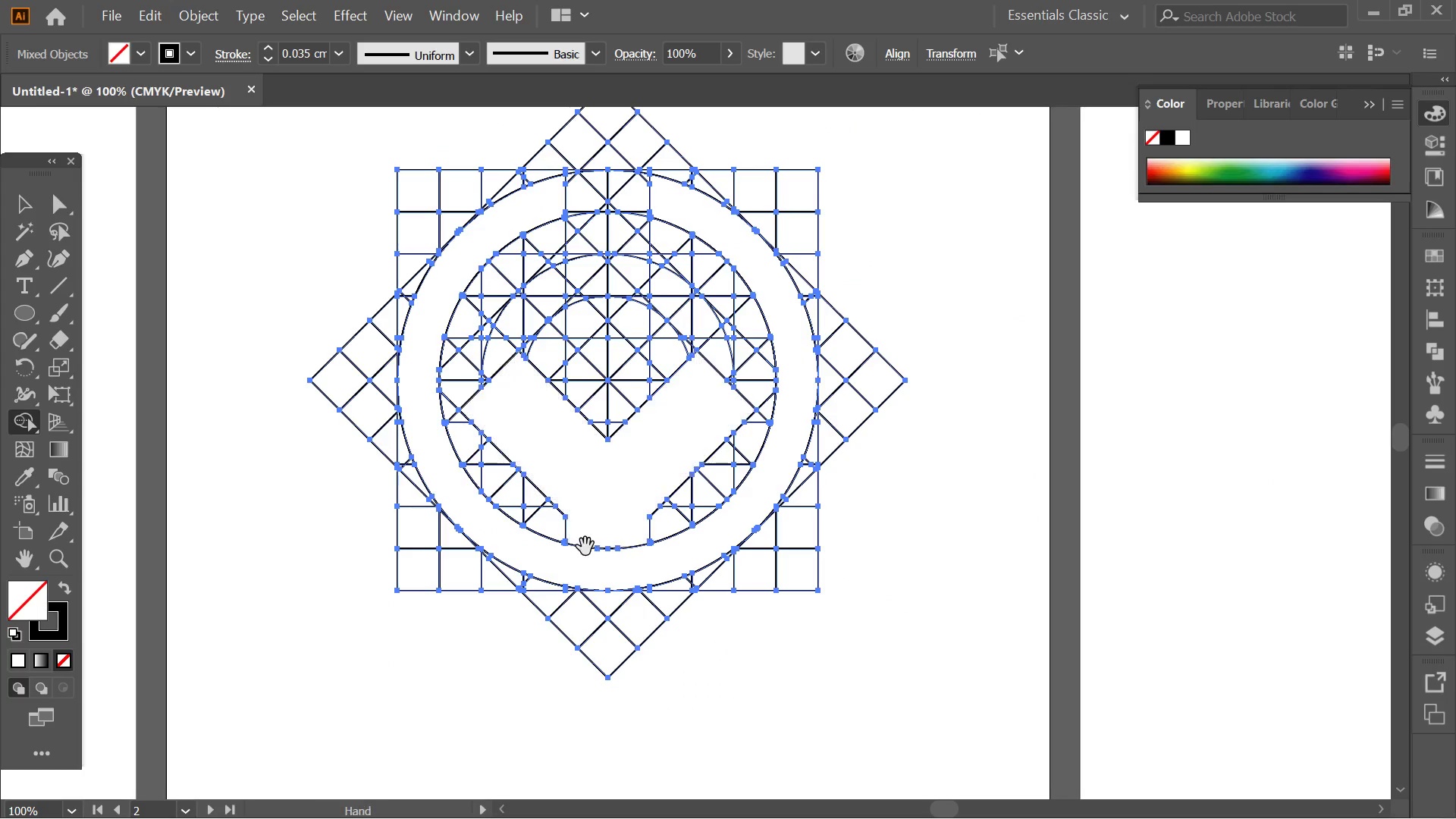 
hold_key(key=AltLeft, duration=0.42)
 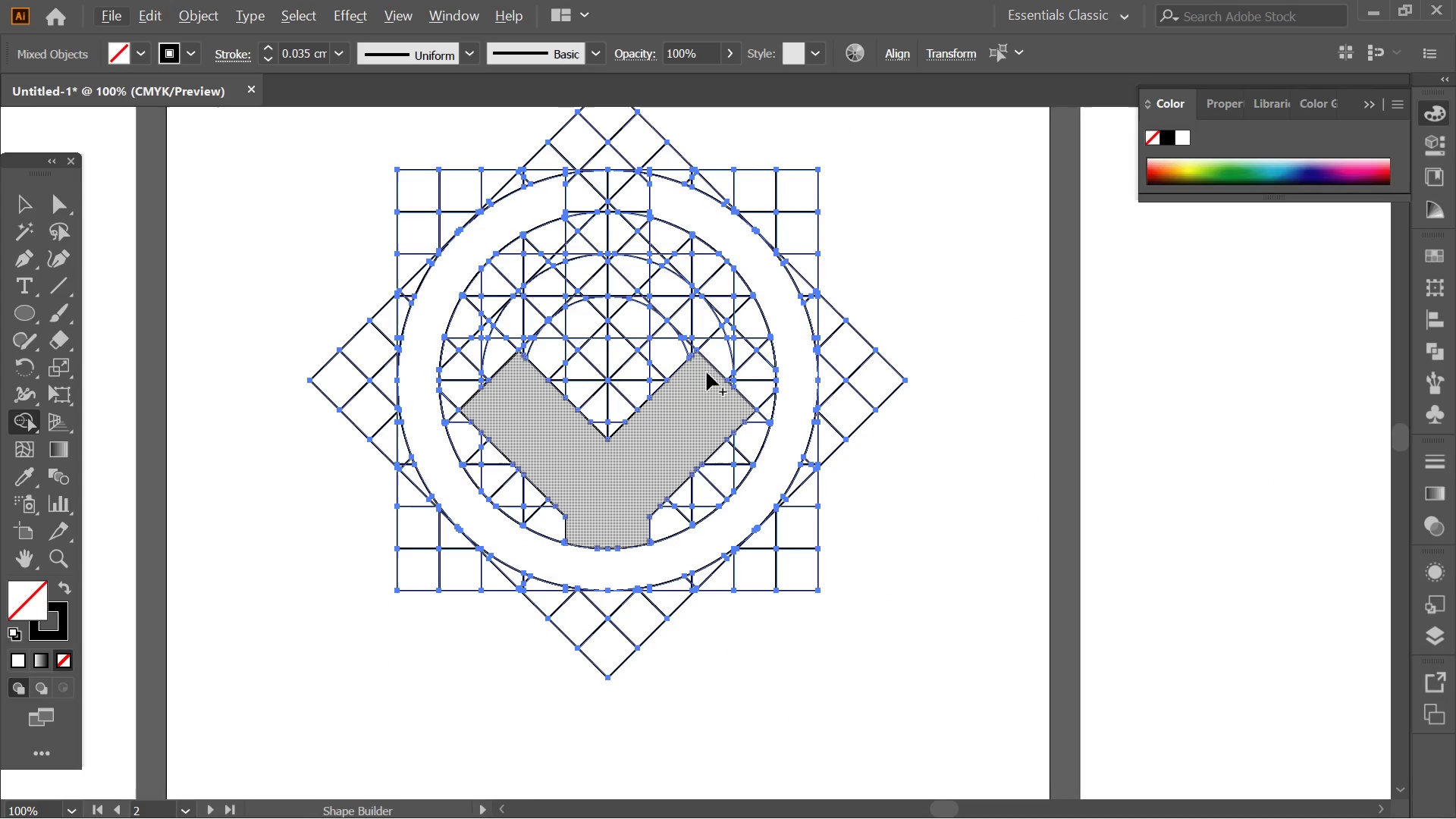 
key(Space)
 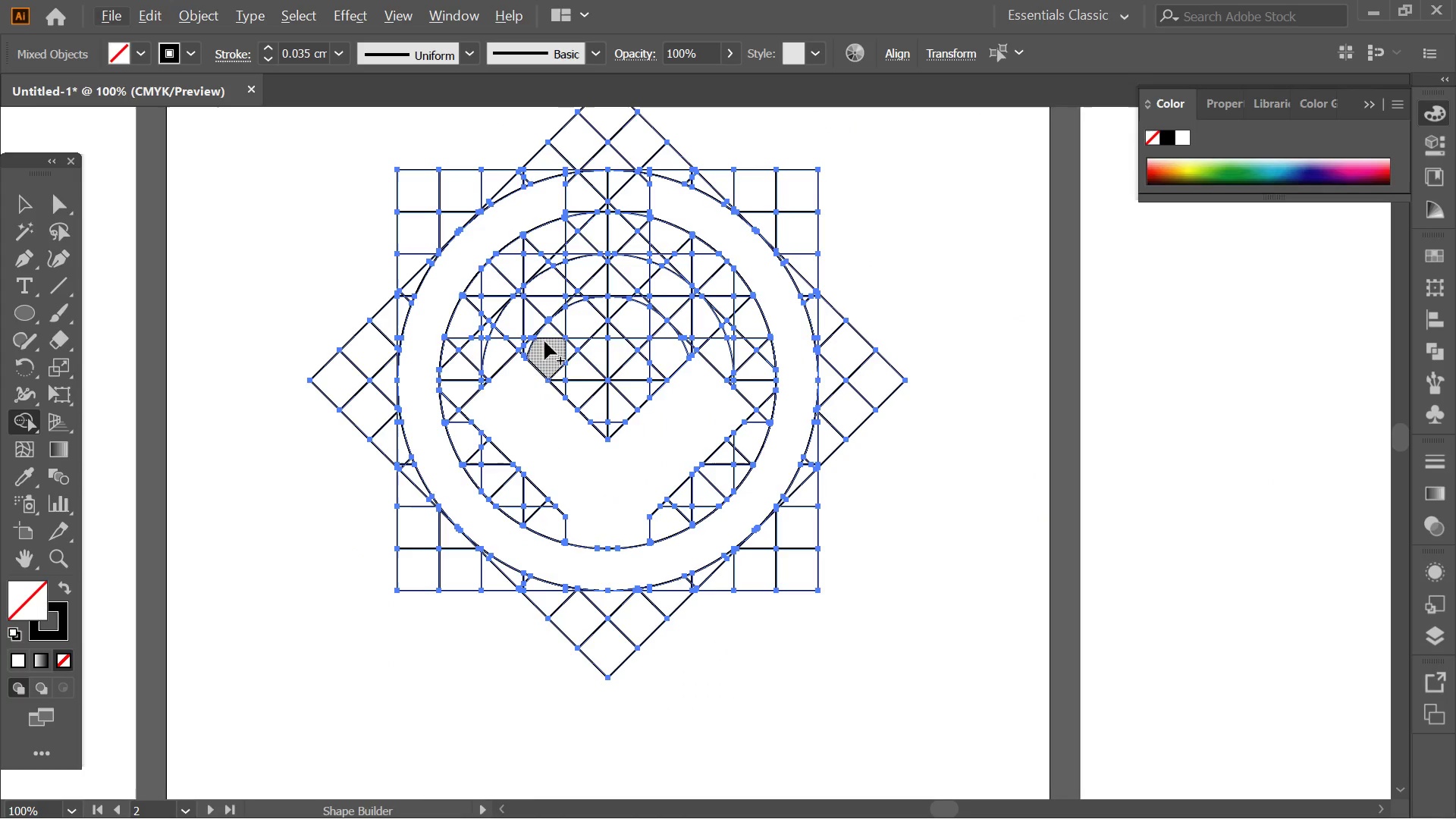 
hold_key(key=AltLeft, duration=0.36)
 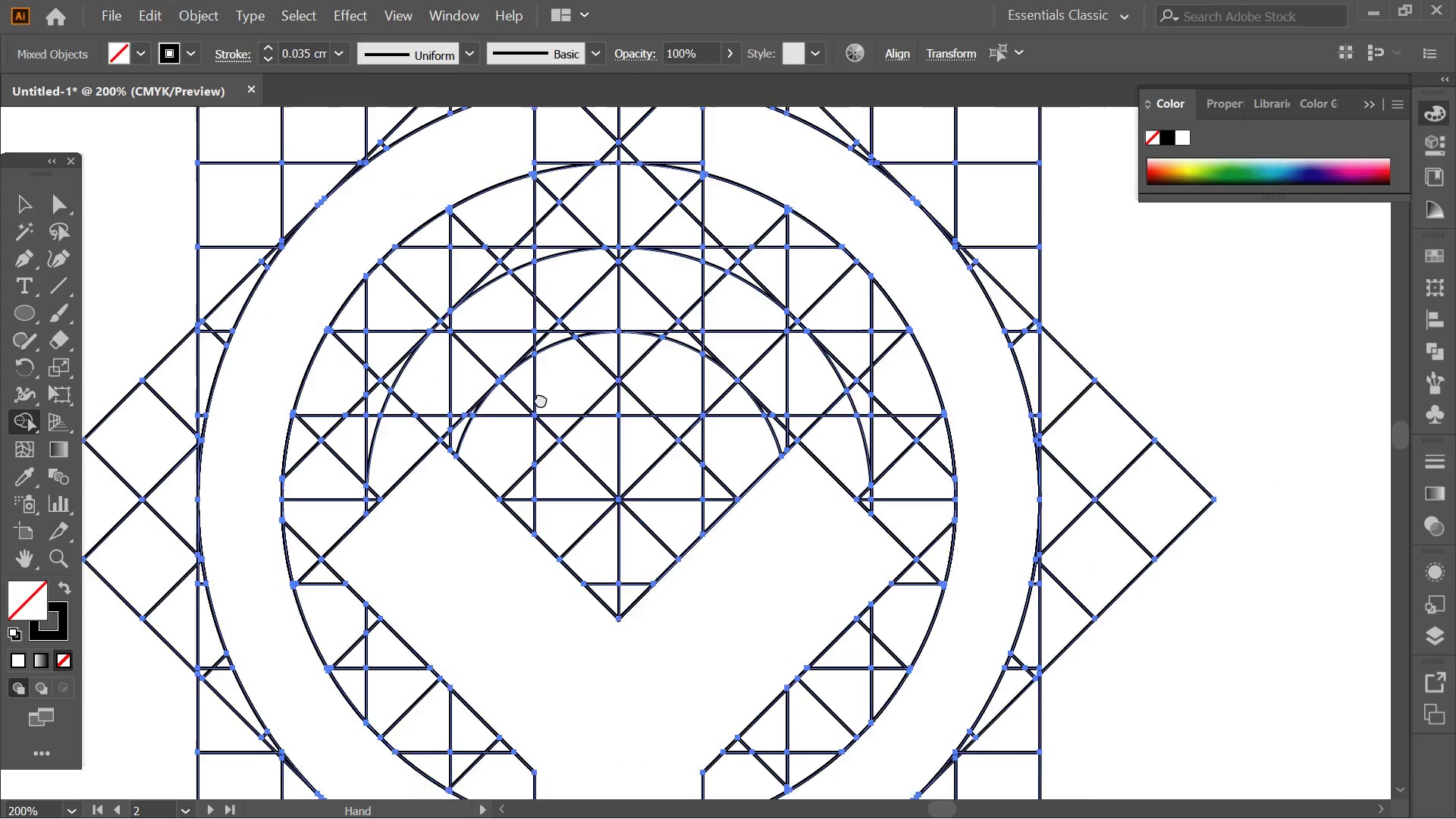 
hold_key(key=Space, duration=0.59)
 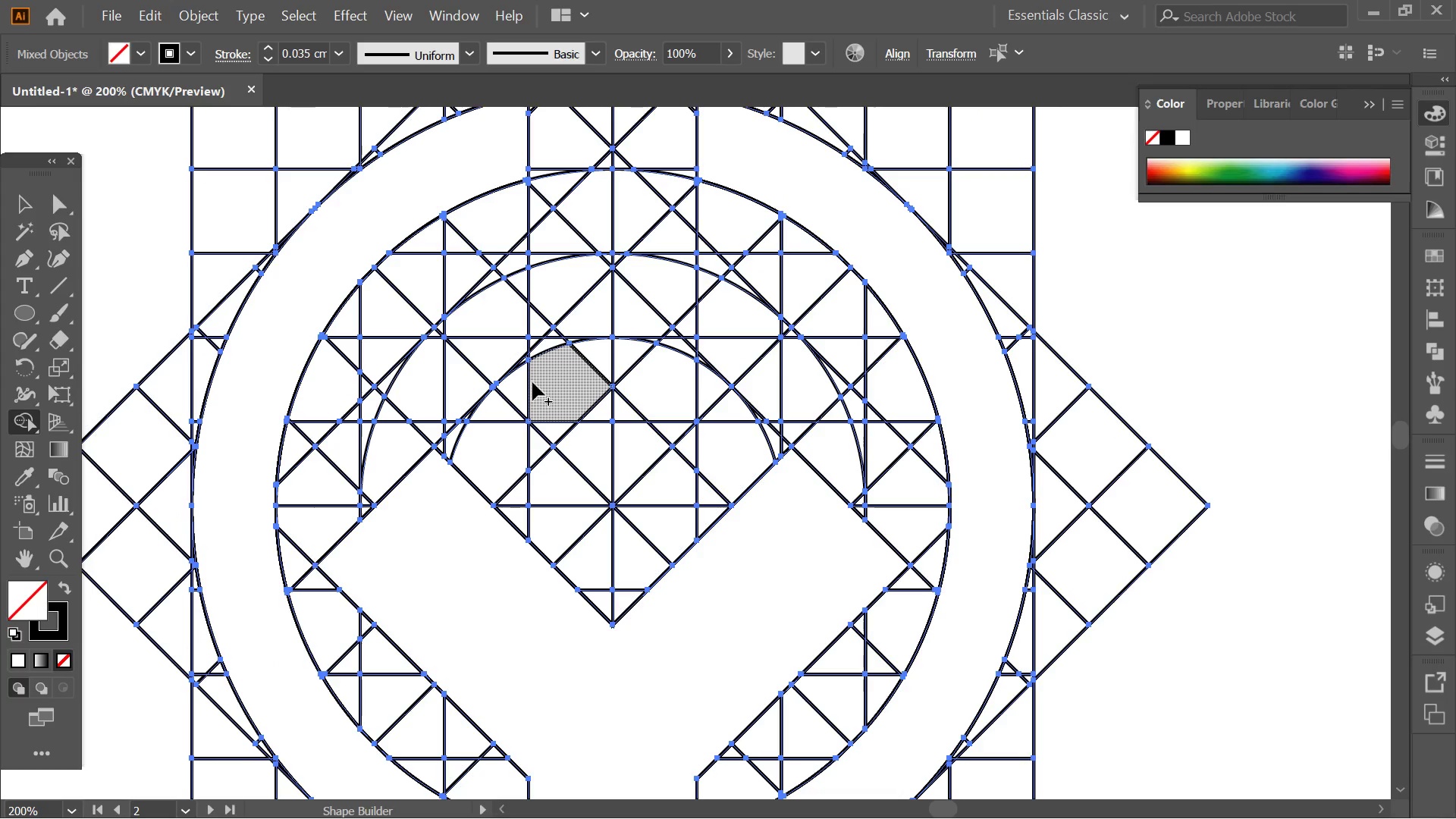 
left_click_drag(start_coordinate=[590, 334], to_coordinate=[538, 402])
 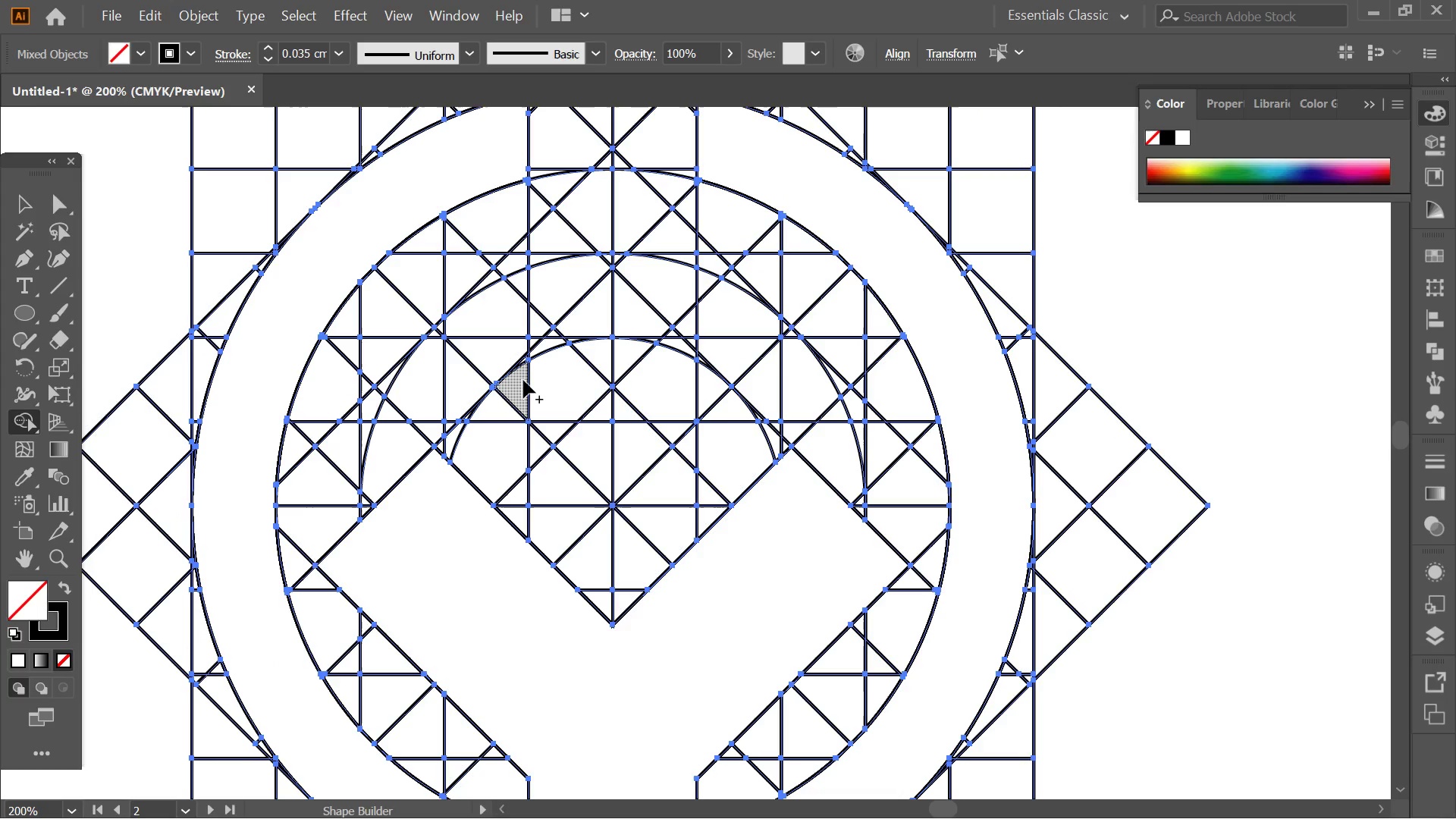 
scroll: coordinate [551, 324], scroll_direction: up, amount: 2.0
 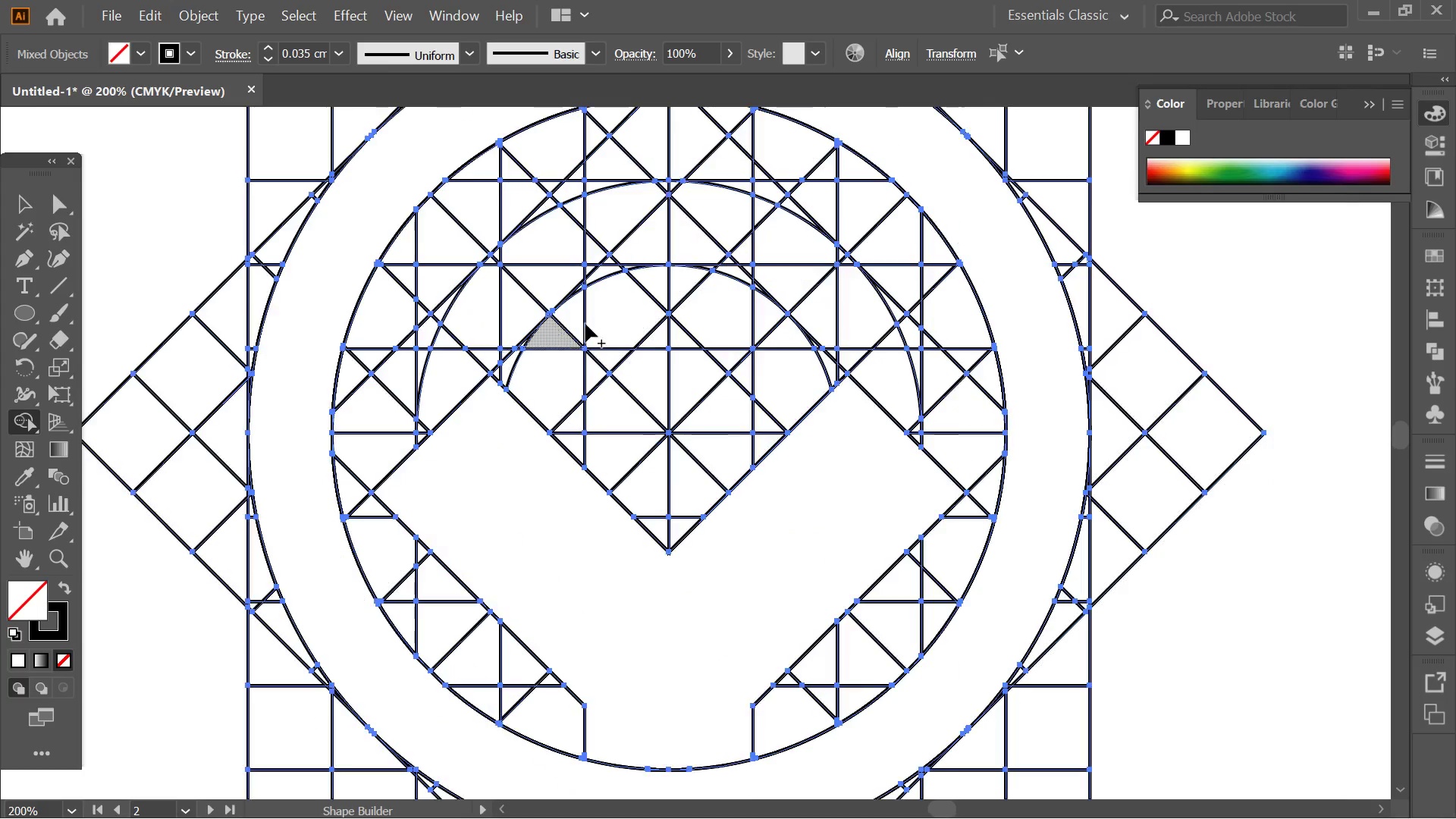 
hold_key(key=AltLeft, duration=0.48)
scroll: coordinate [558, 346], scroll_direction: up, amount: 4.0
 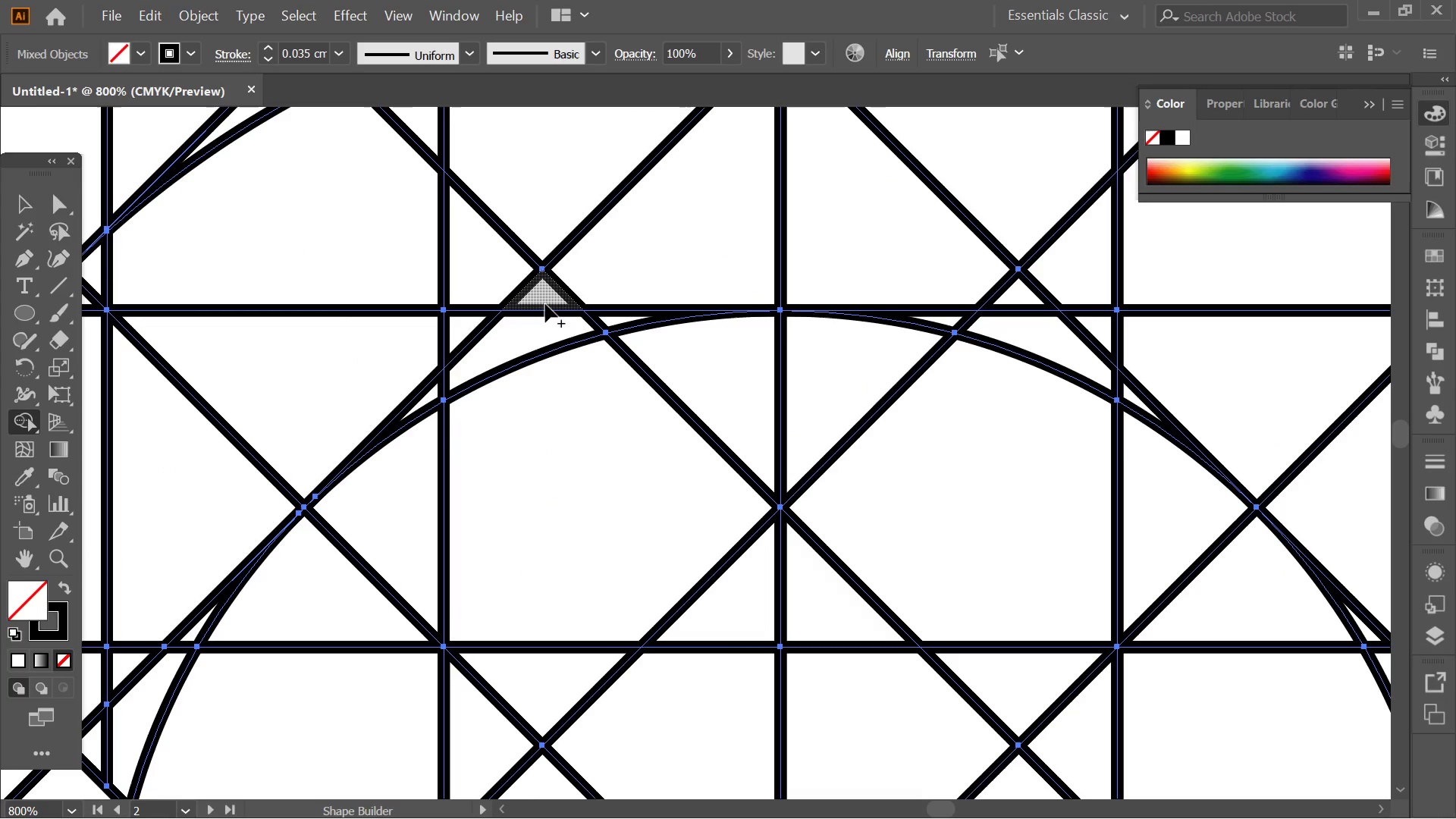 
left_click_drag(start_coordinate=[544, 294], to_coordinate=[527, 465])
 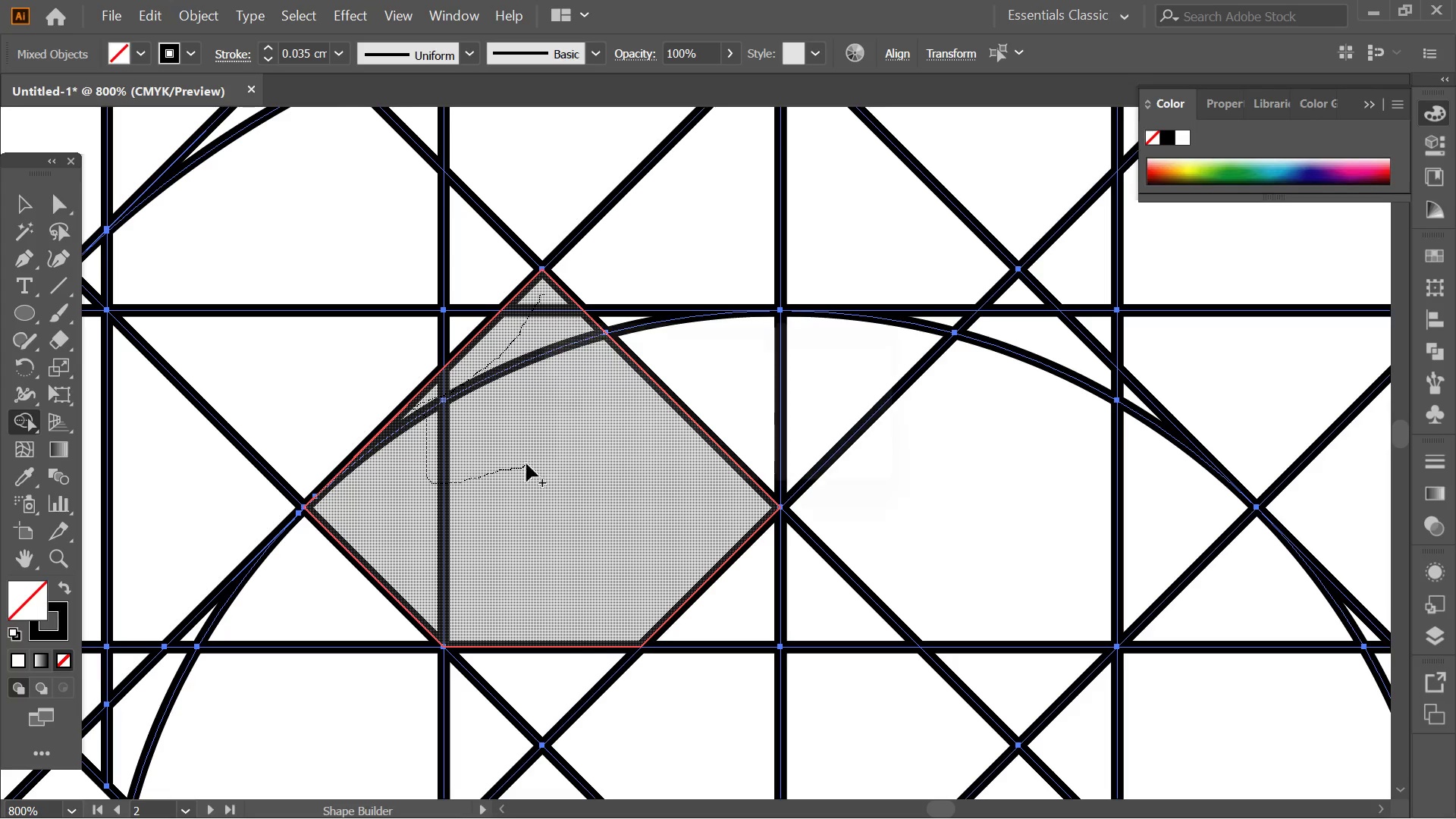 
hold_key(key=AltLeft, duration=0.31)
 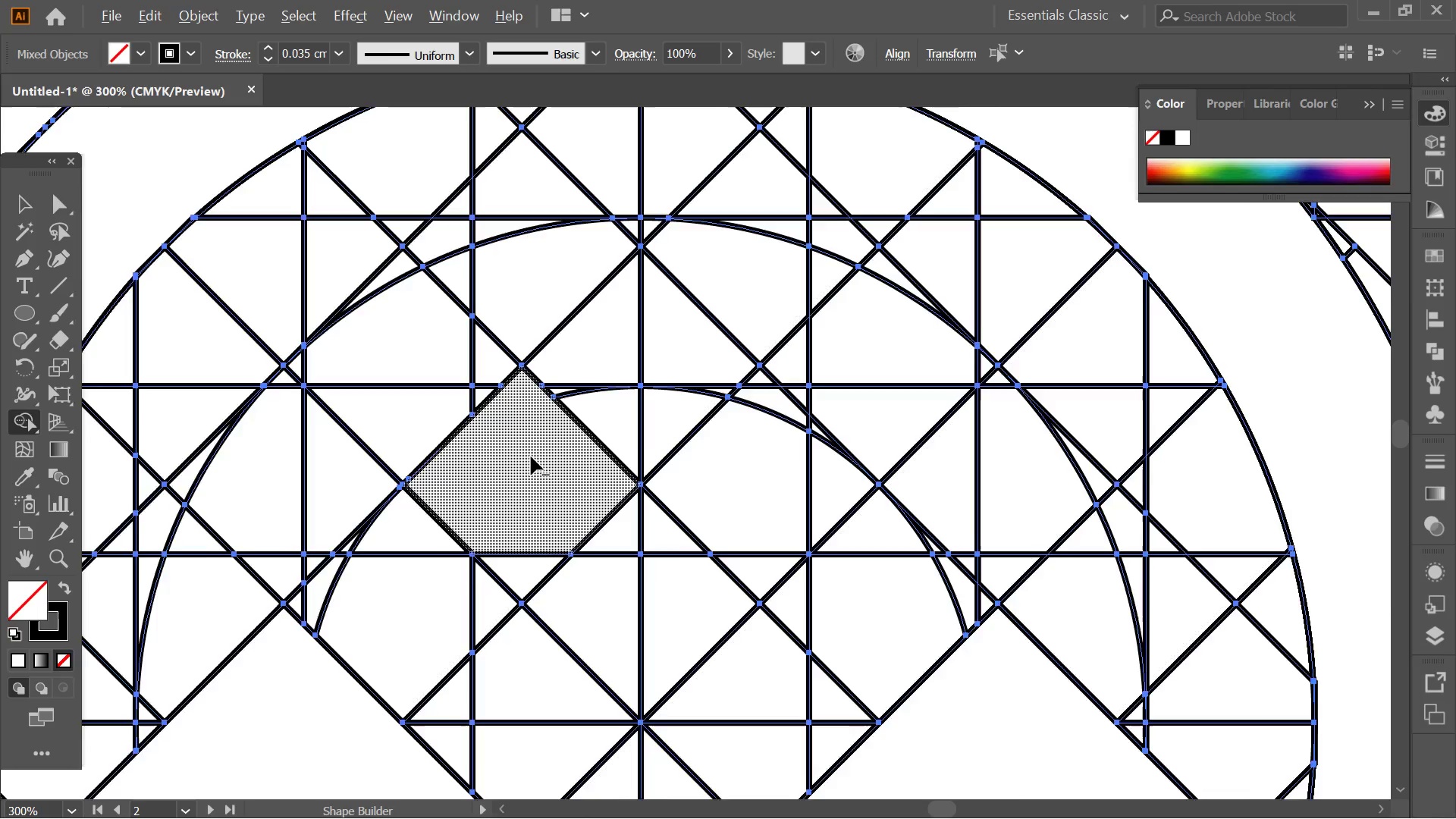 
key(Alt+AltLeft)
 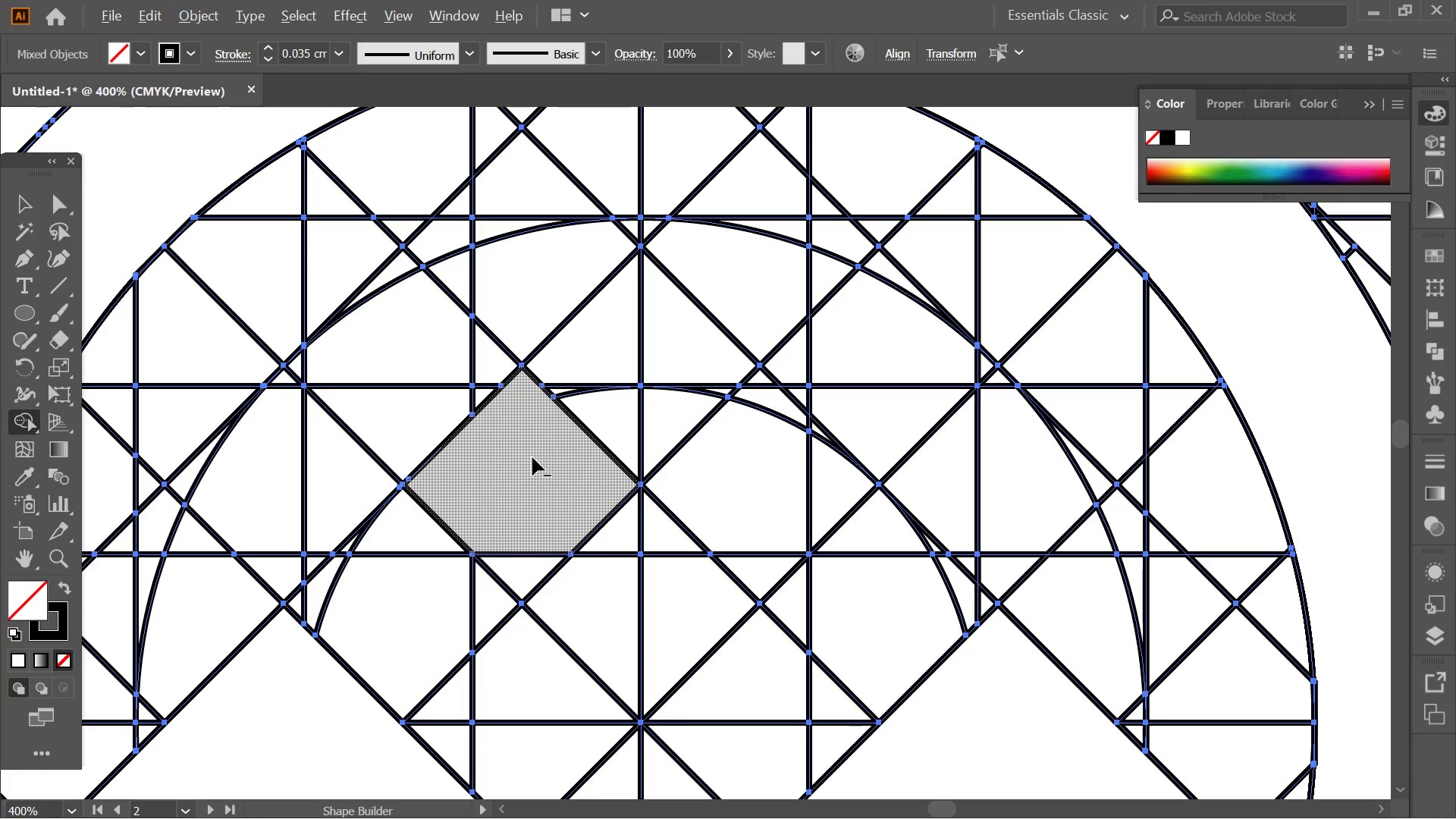 
scroll: coordinate [531, 457], scroll_direction: down, amount: 3.0
 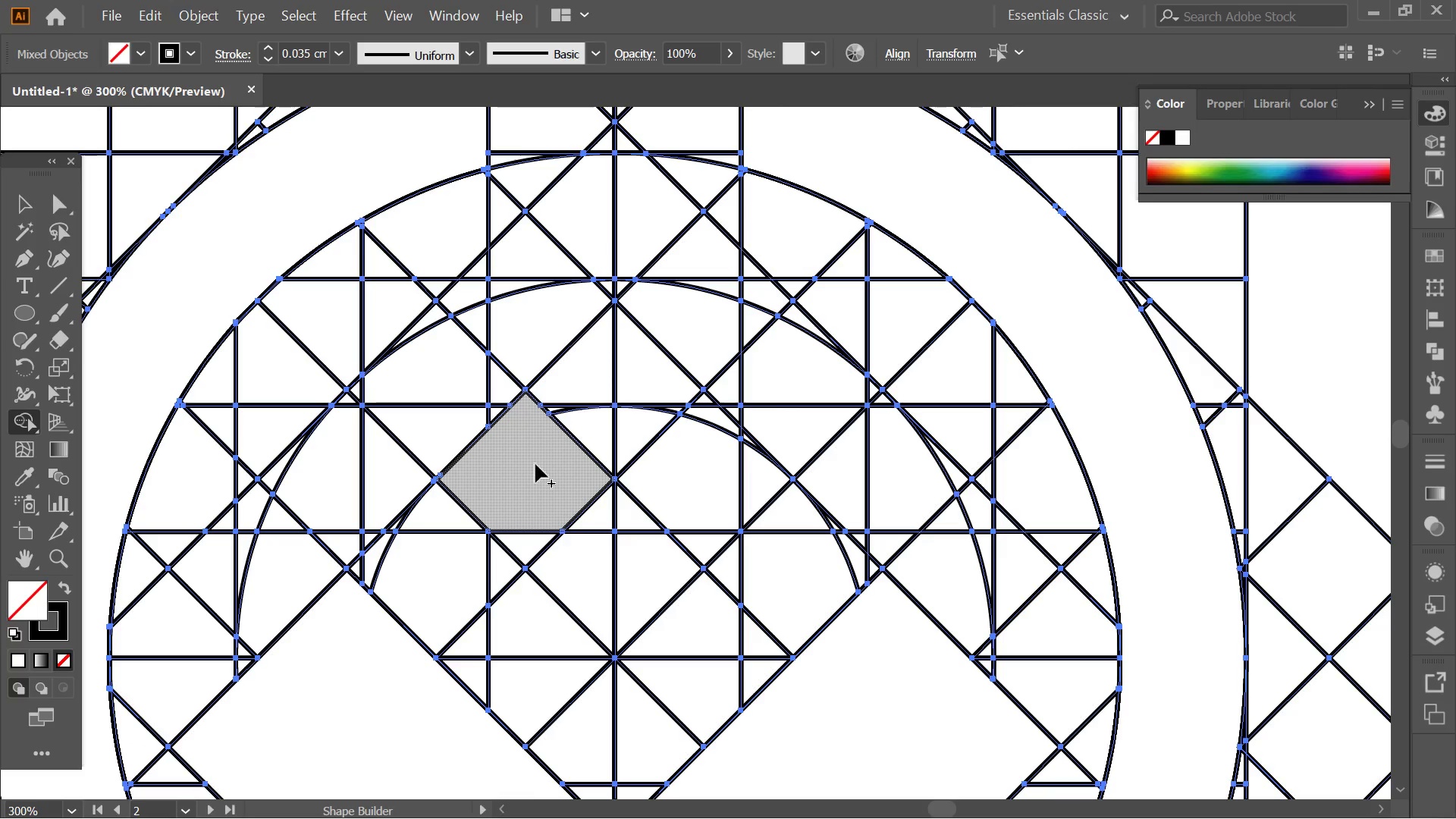 
left_click_drag(start_coordinate=[535, 464], to_coordinate=[667, 560])
 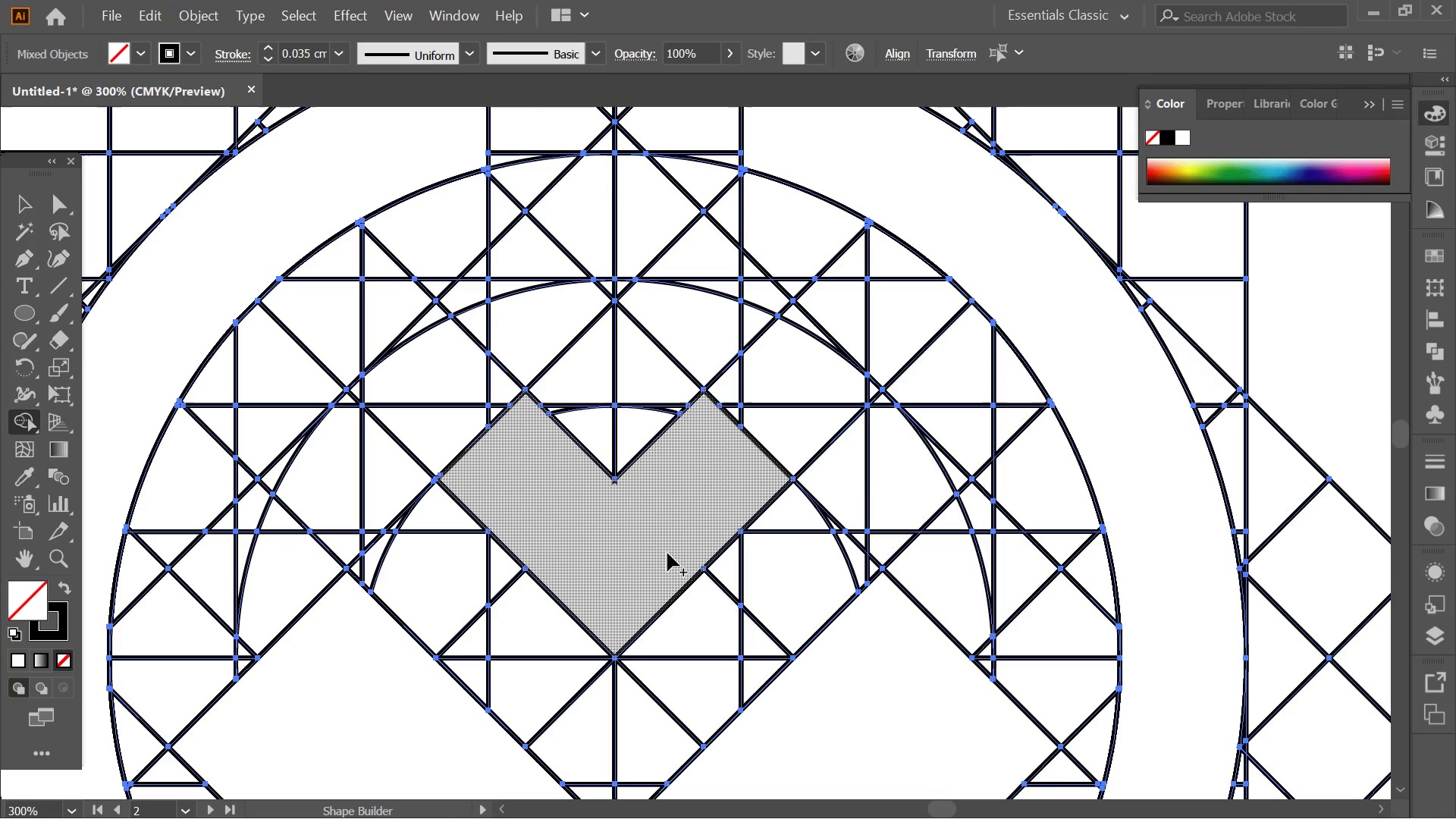 
hold_key(key=AltLeft, duration=0.36)
 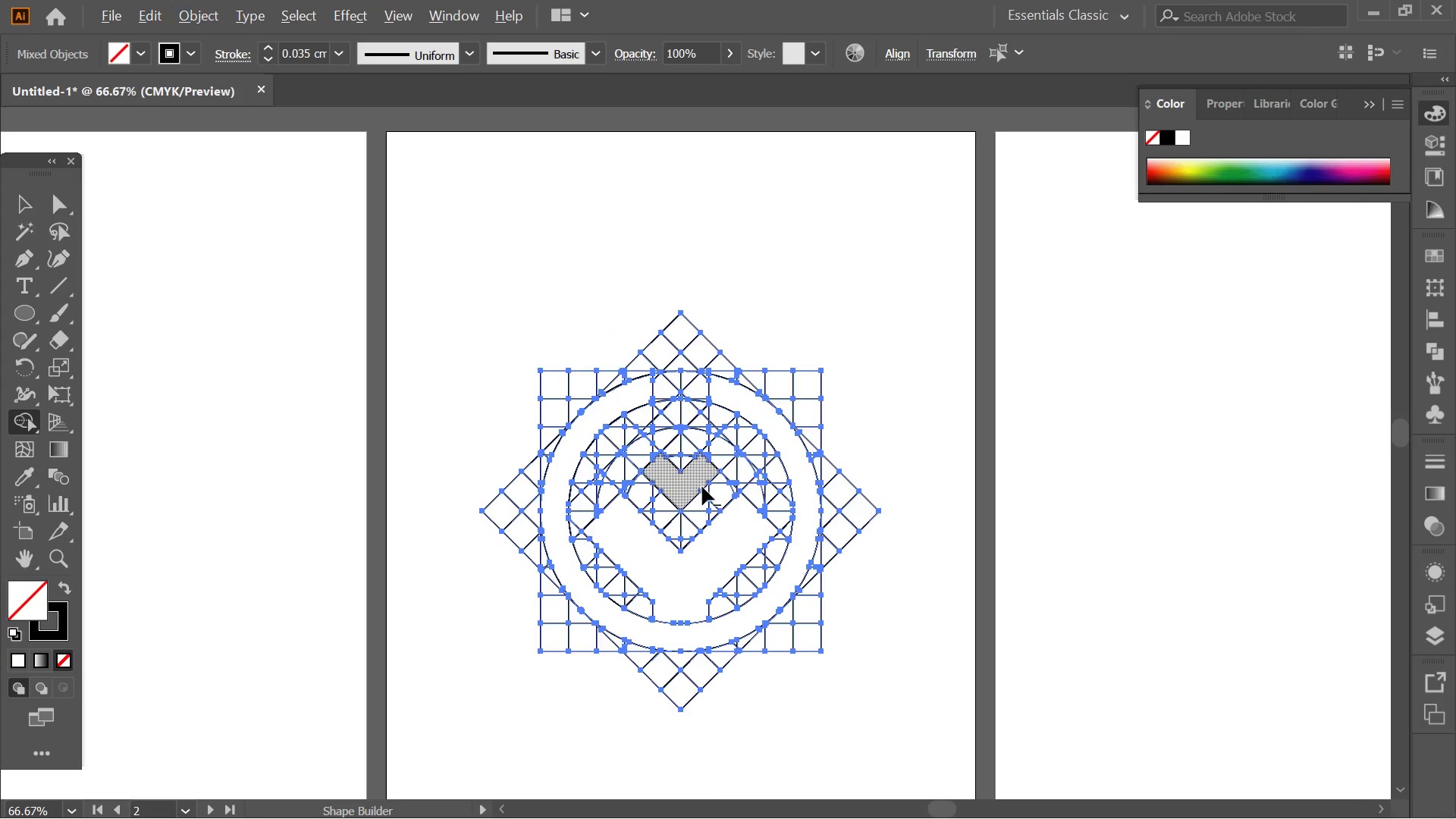 
hold_key(key=AltLeft, duration=0.41)
 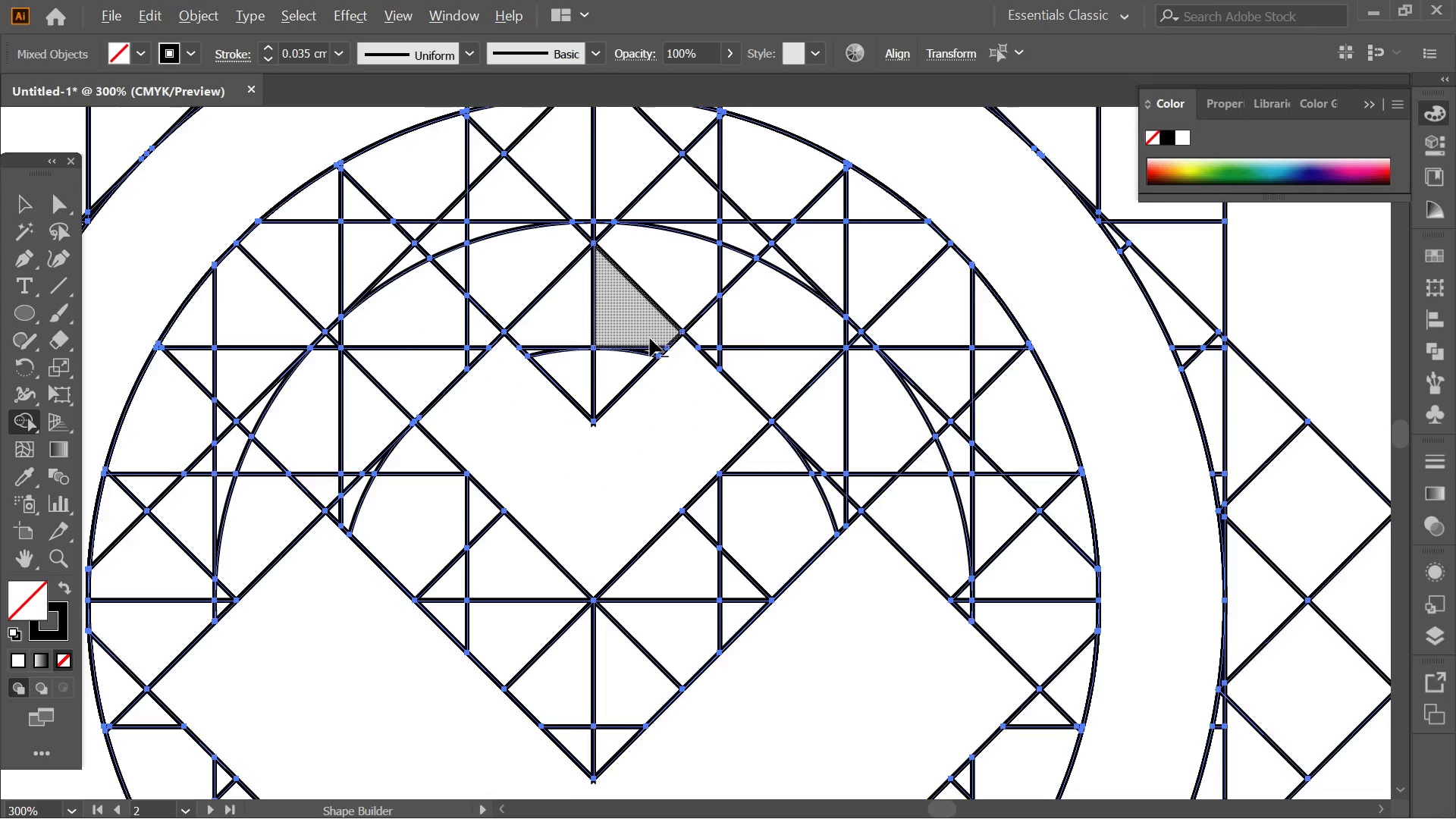 
scroll: coordinate [701, 468], scroll_direction: down, amount: 4.0
 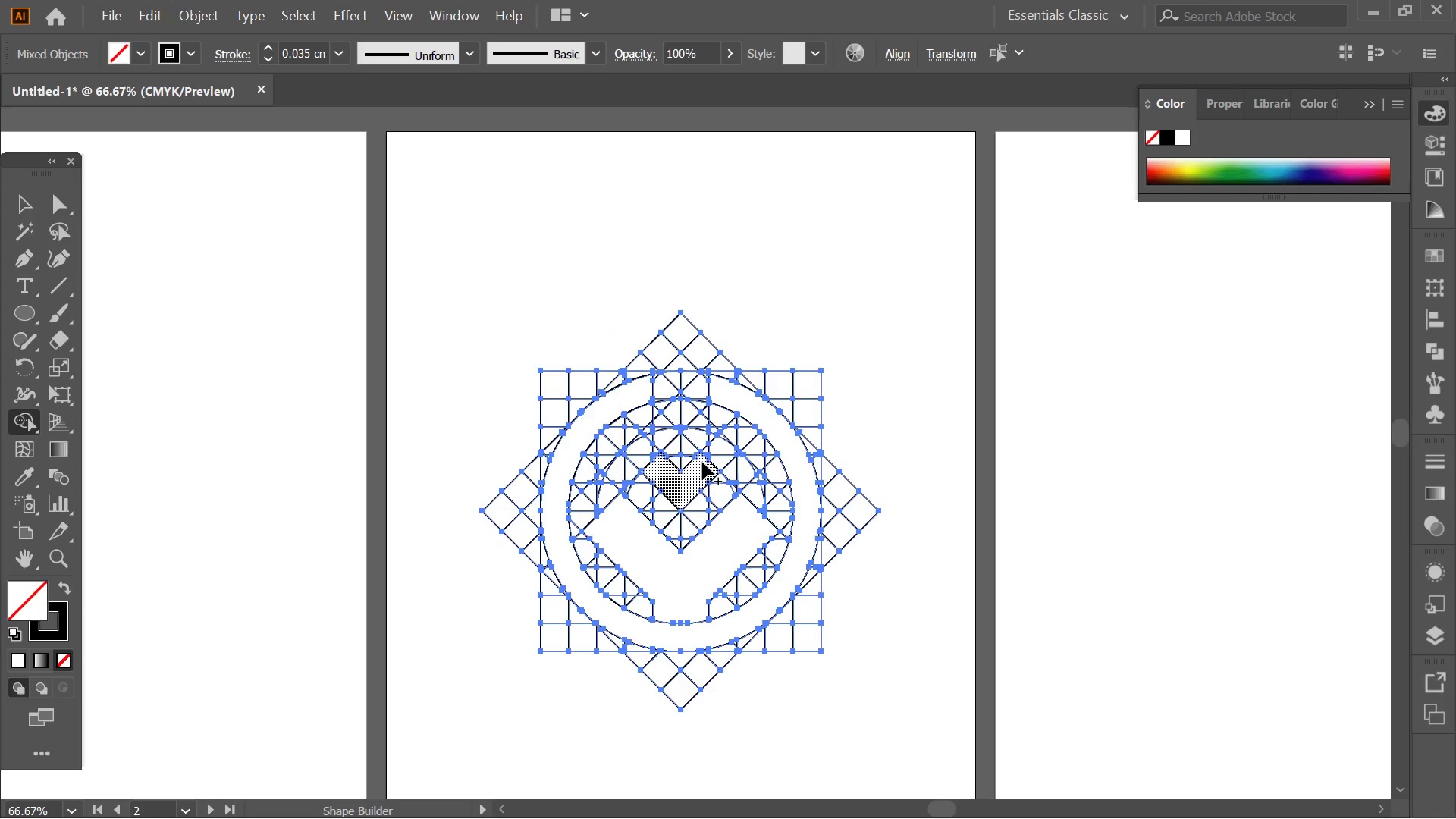 
hold_key(key=AltLeft, duration=0.53)
 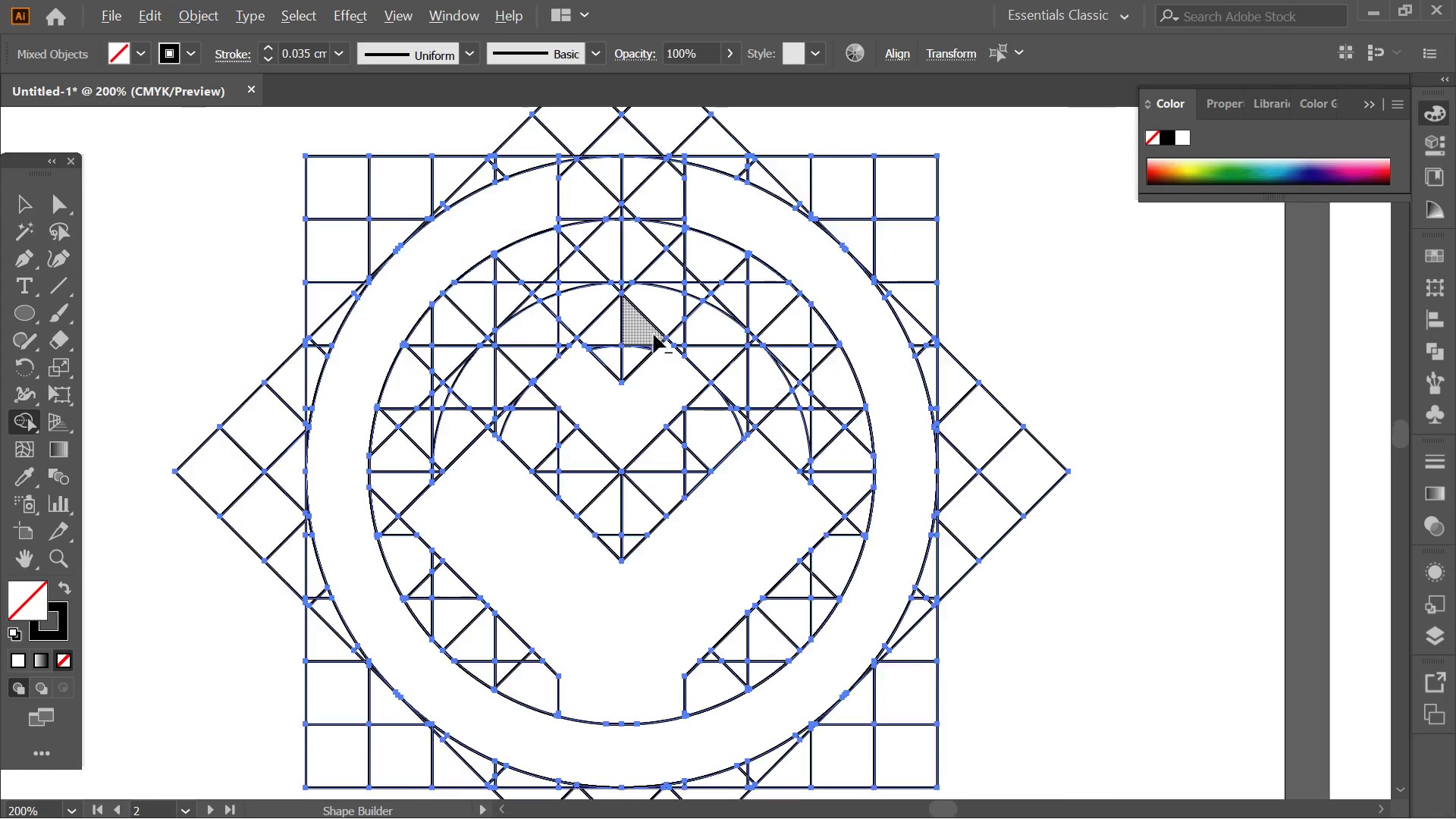 
scroll: coordinate [711, 486], scroll_direction: up, amount: 4.0
 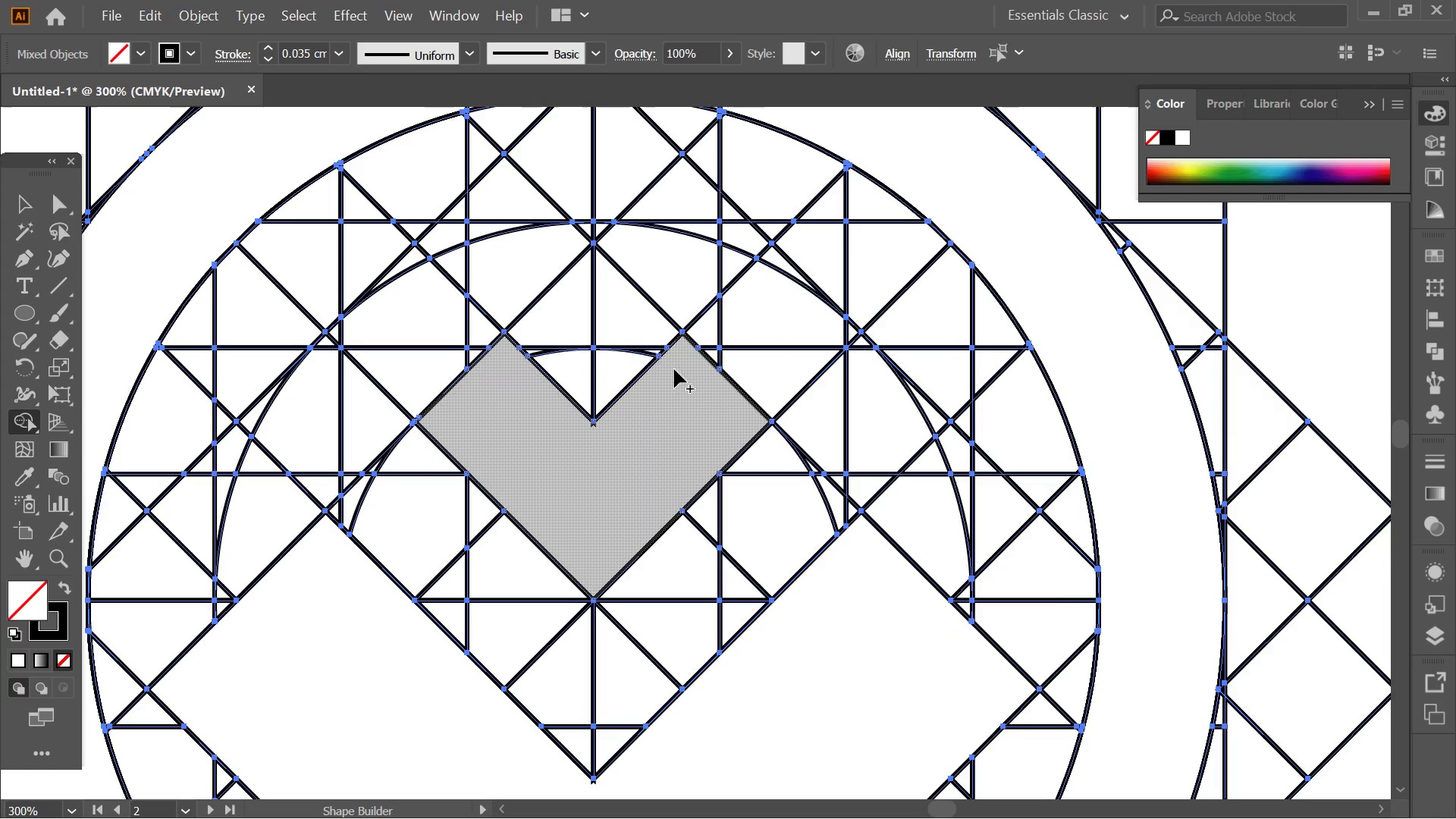 
hold_key(key=AltLeft, duration=0.45)
 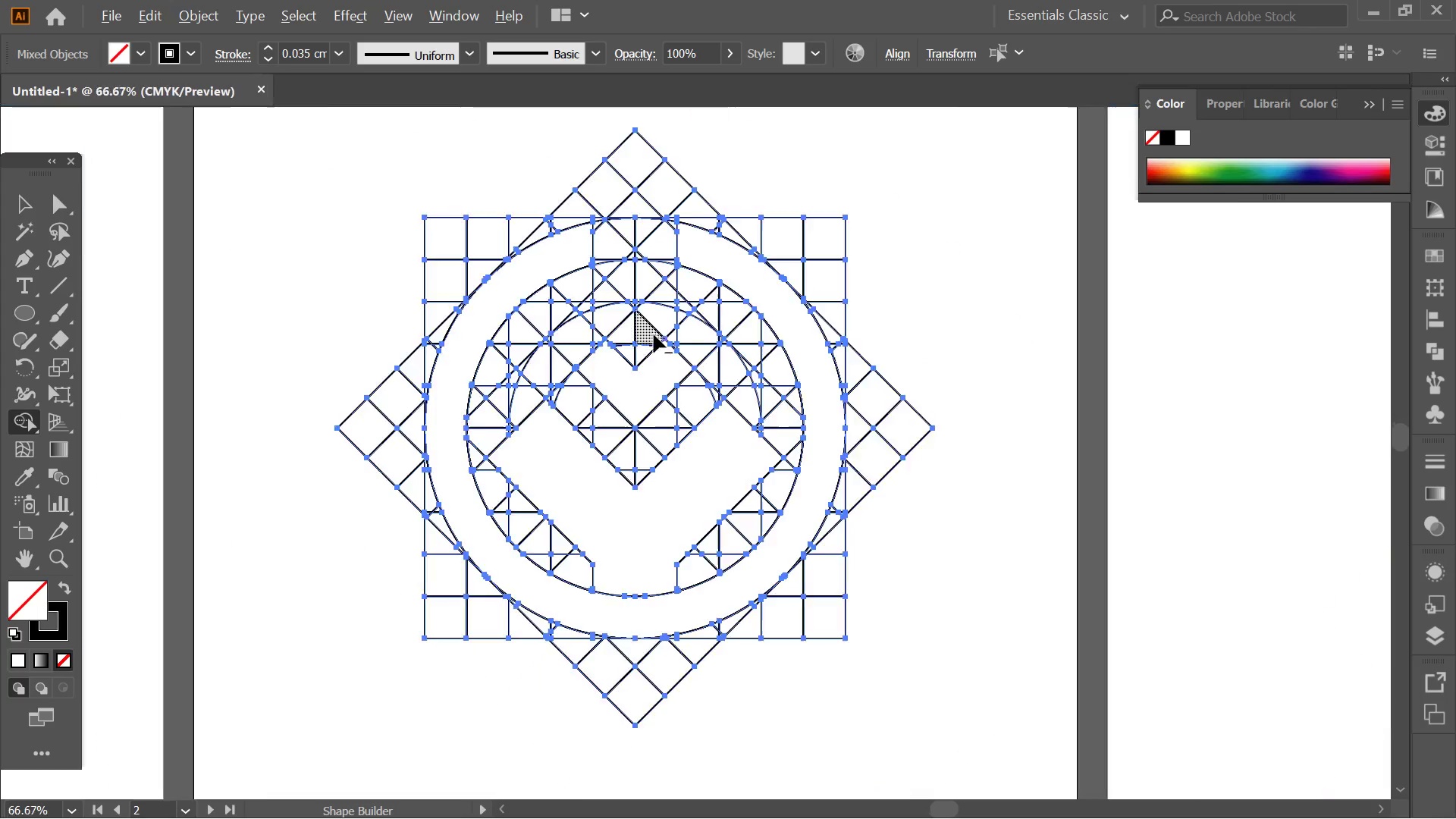 
scroll: coordinate [650, 338], scroll_direction: down, amount: 3.0
 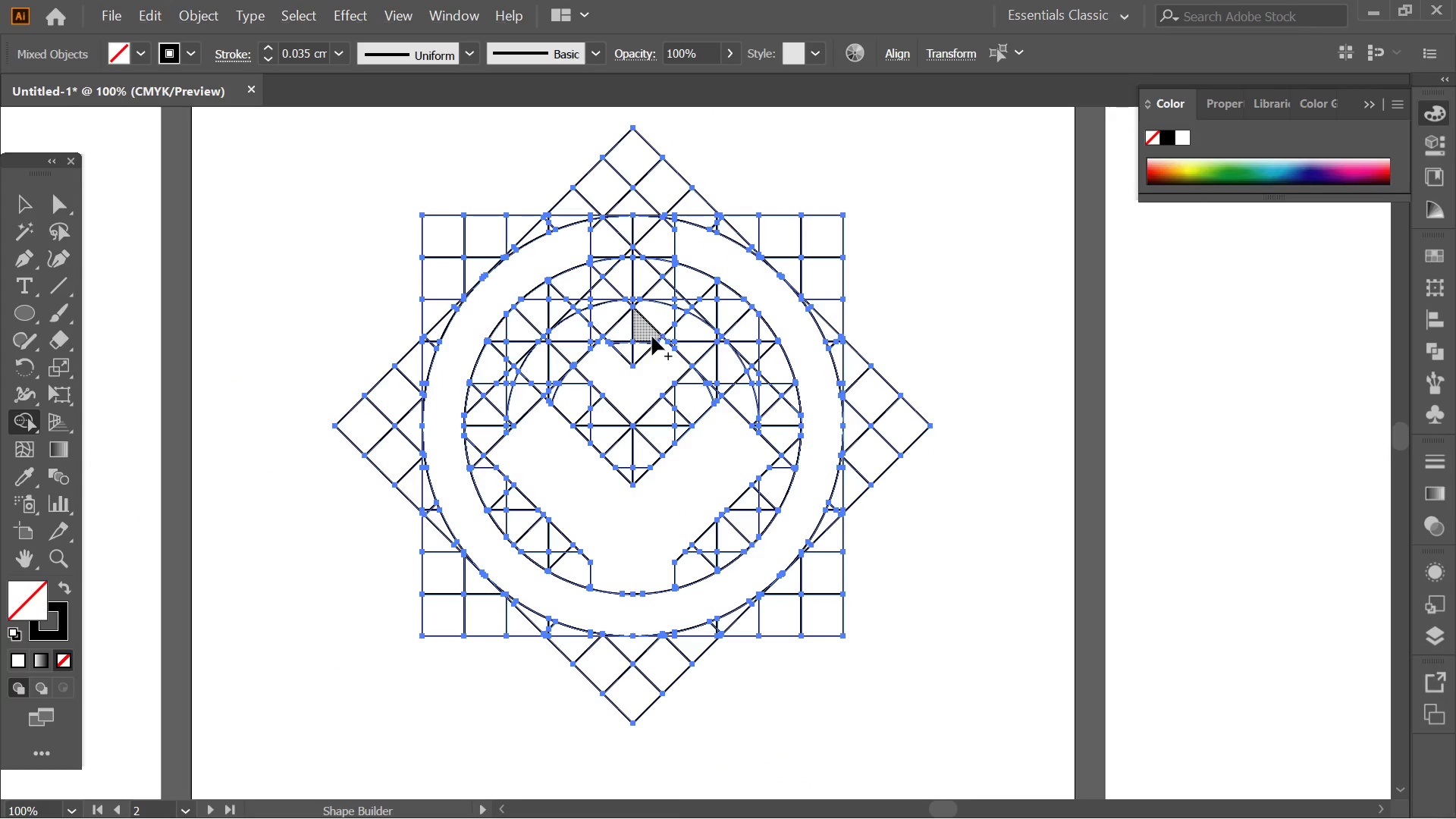 
hold_key(key=AltLeft, duration=0.34)
scroll: coordinate [654, 334], scroll_direction: down, amount: 1.0
 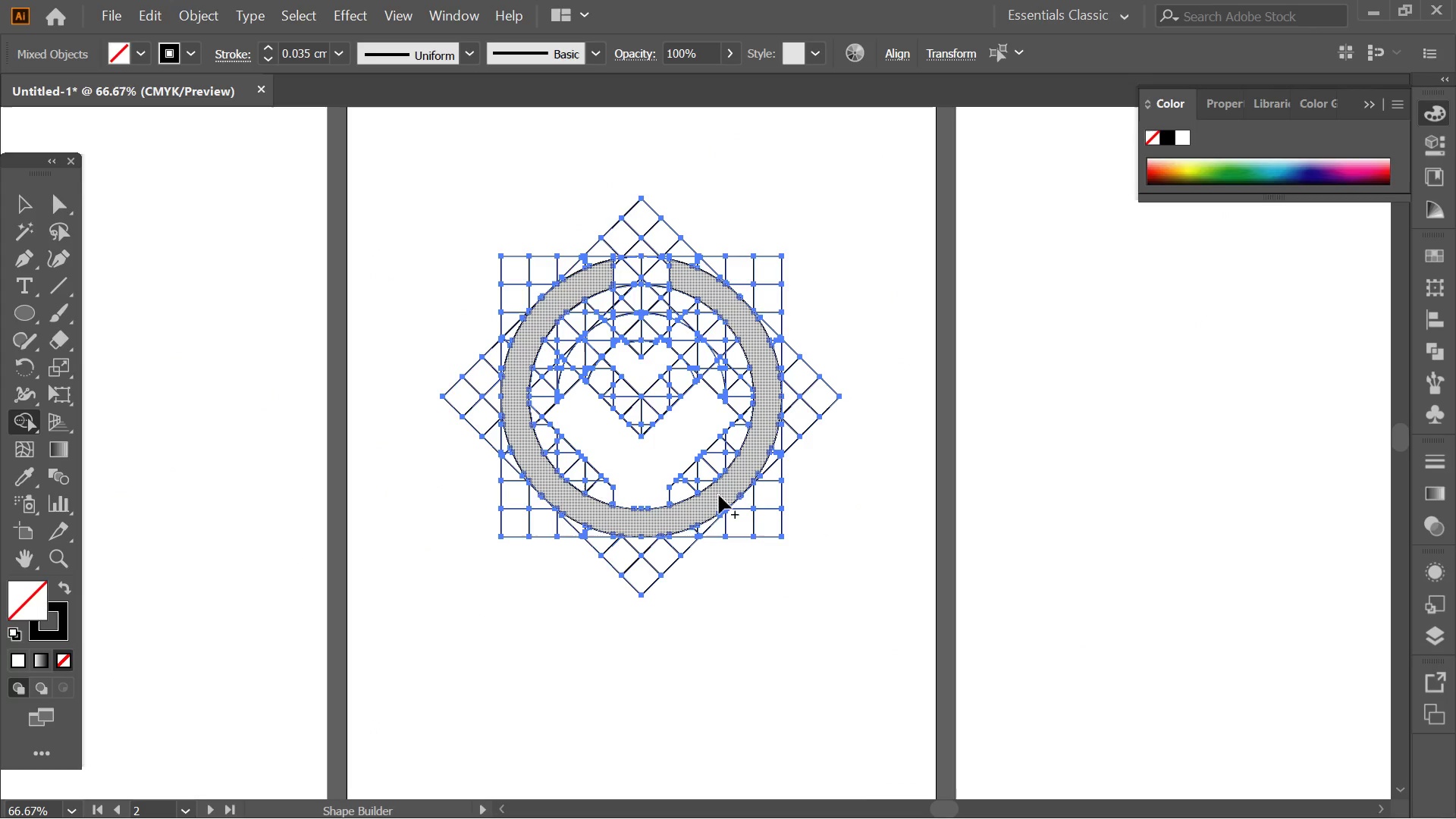 
hold_key(key=AltLeft, duration=0.69)
 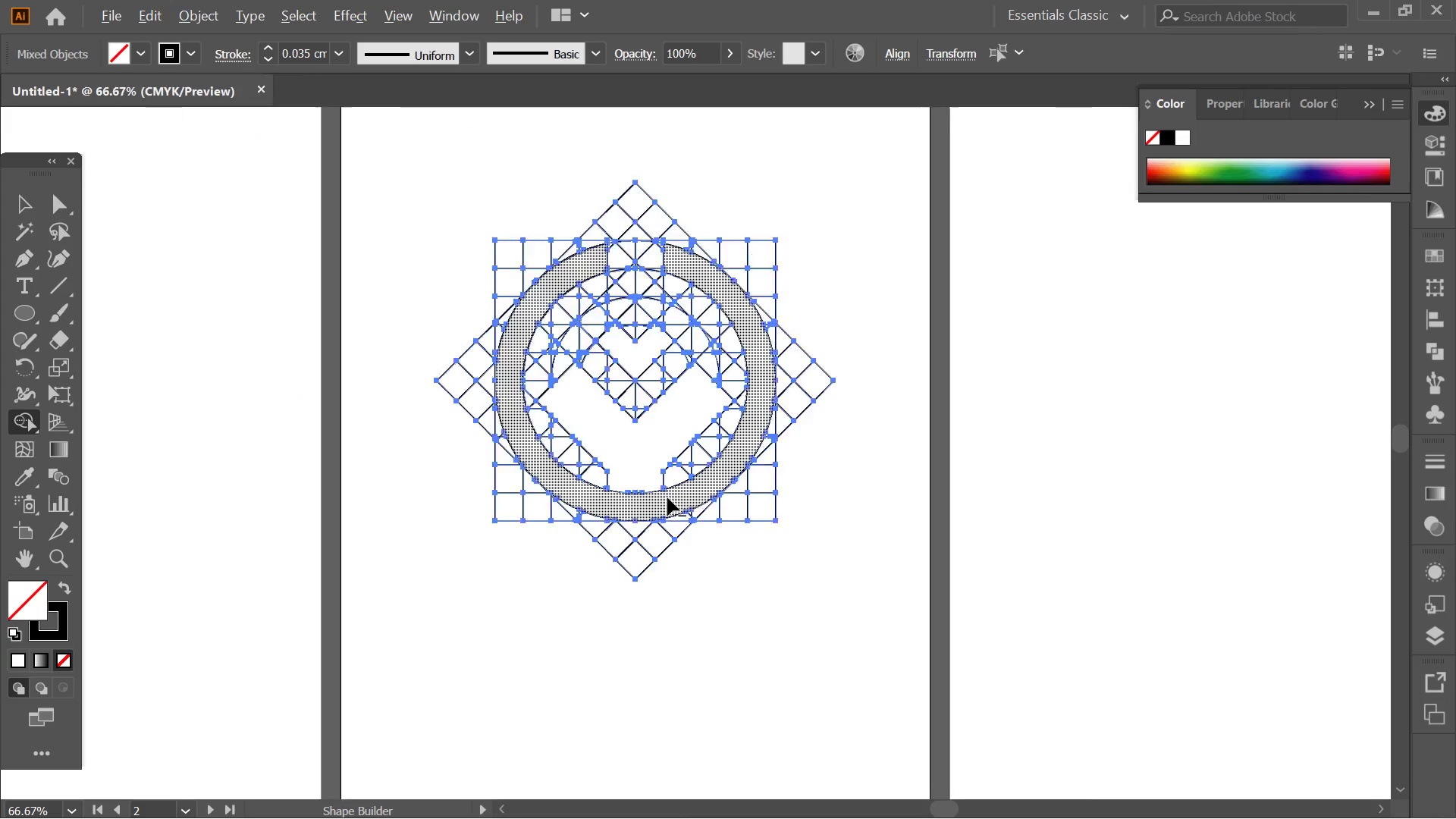 
hold_key(key=AltLeft, duration=0.31)
 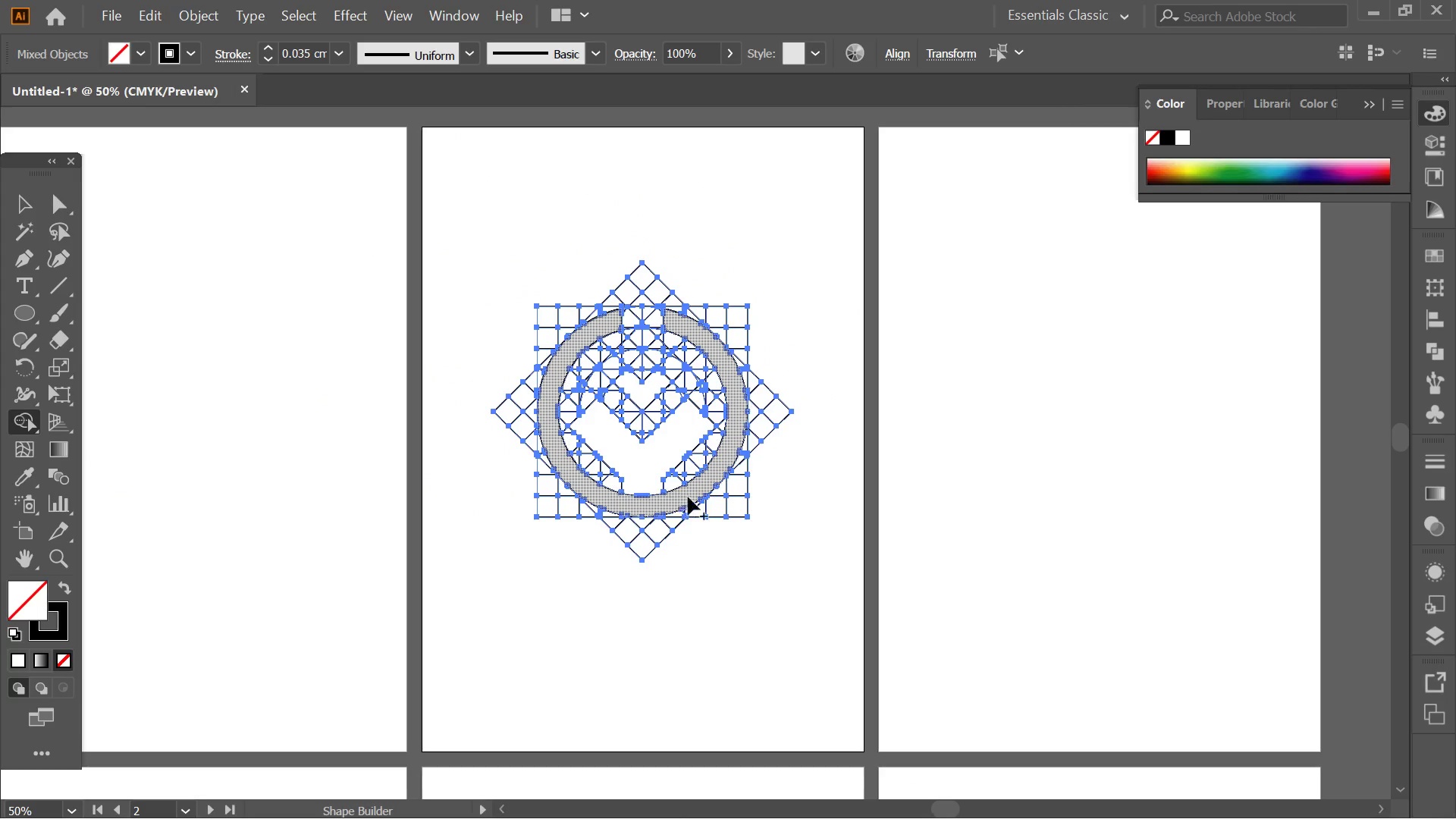 
hold_key(key=AltLeft, duration=0.53)
 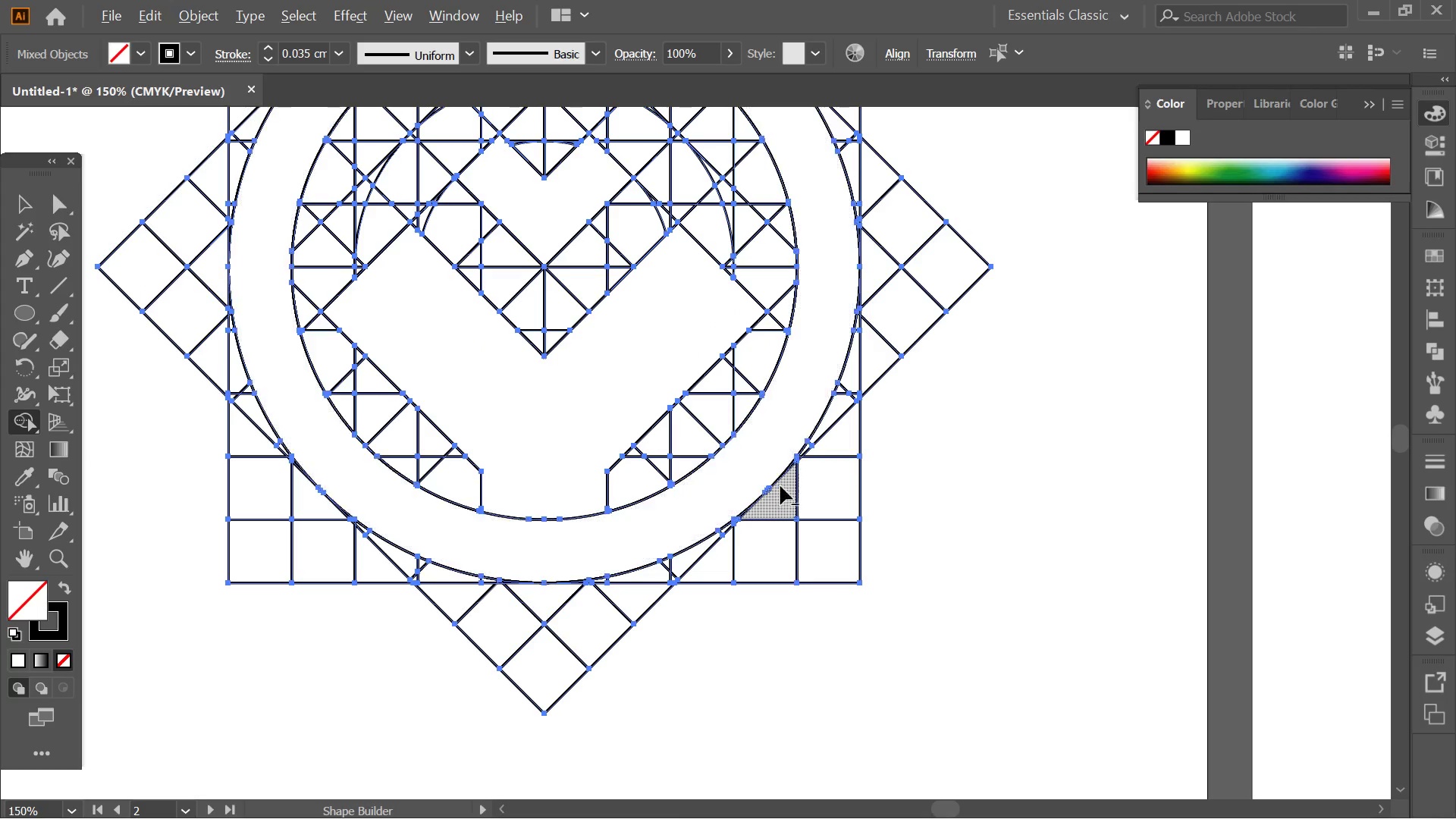 
scroll: coordinate [667, 504], scroll_direction: down, amount: 1.0
 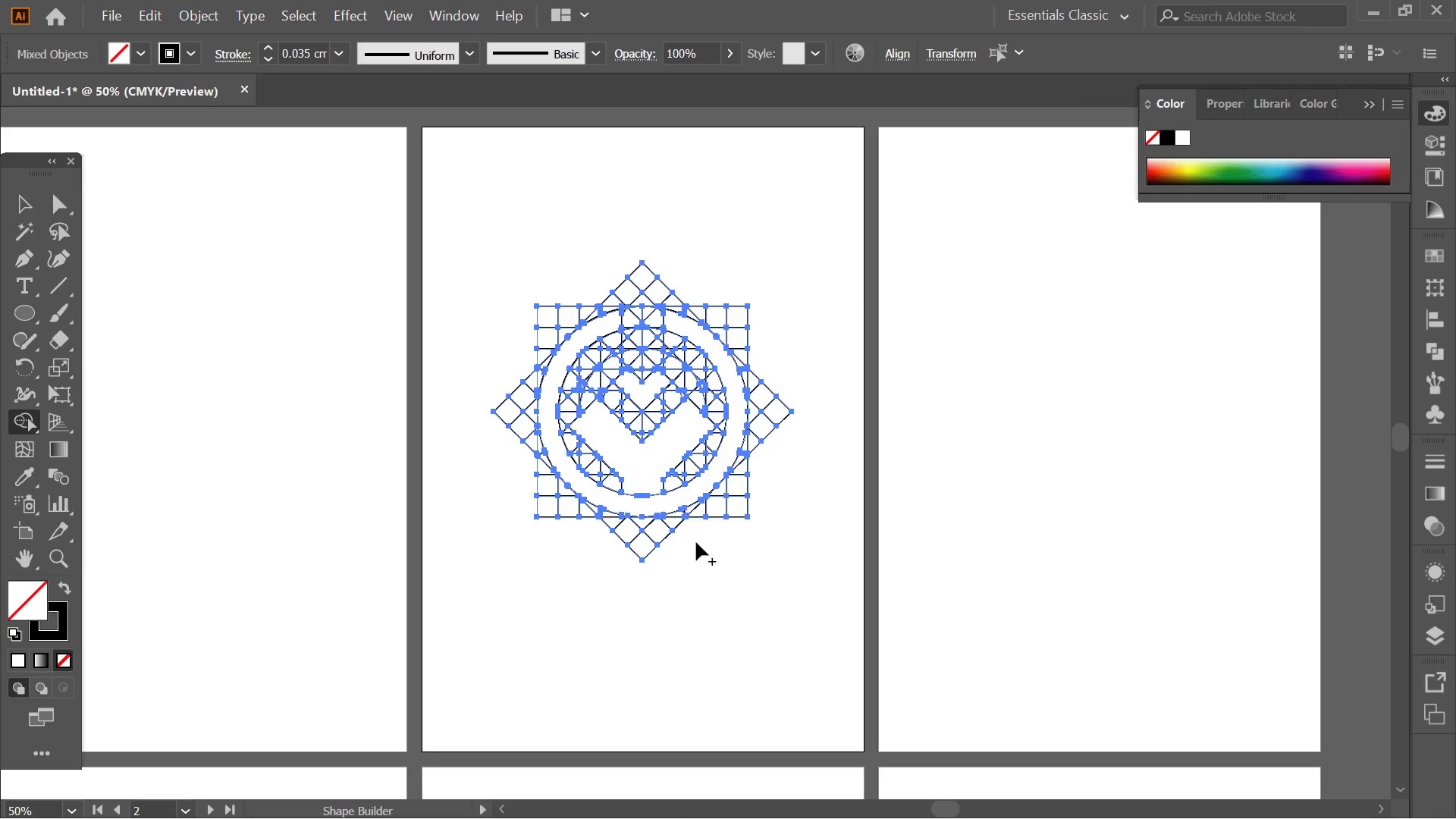 
hold_key(key=AltLeft, duration=0.8)
 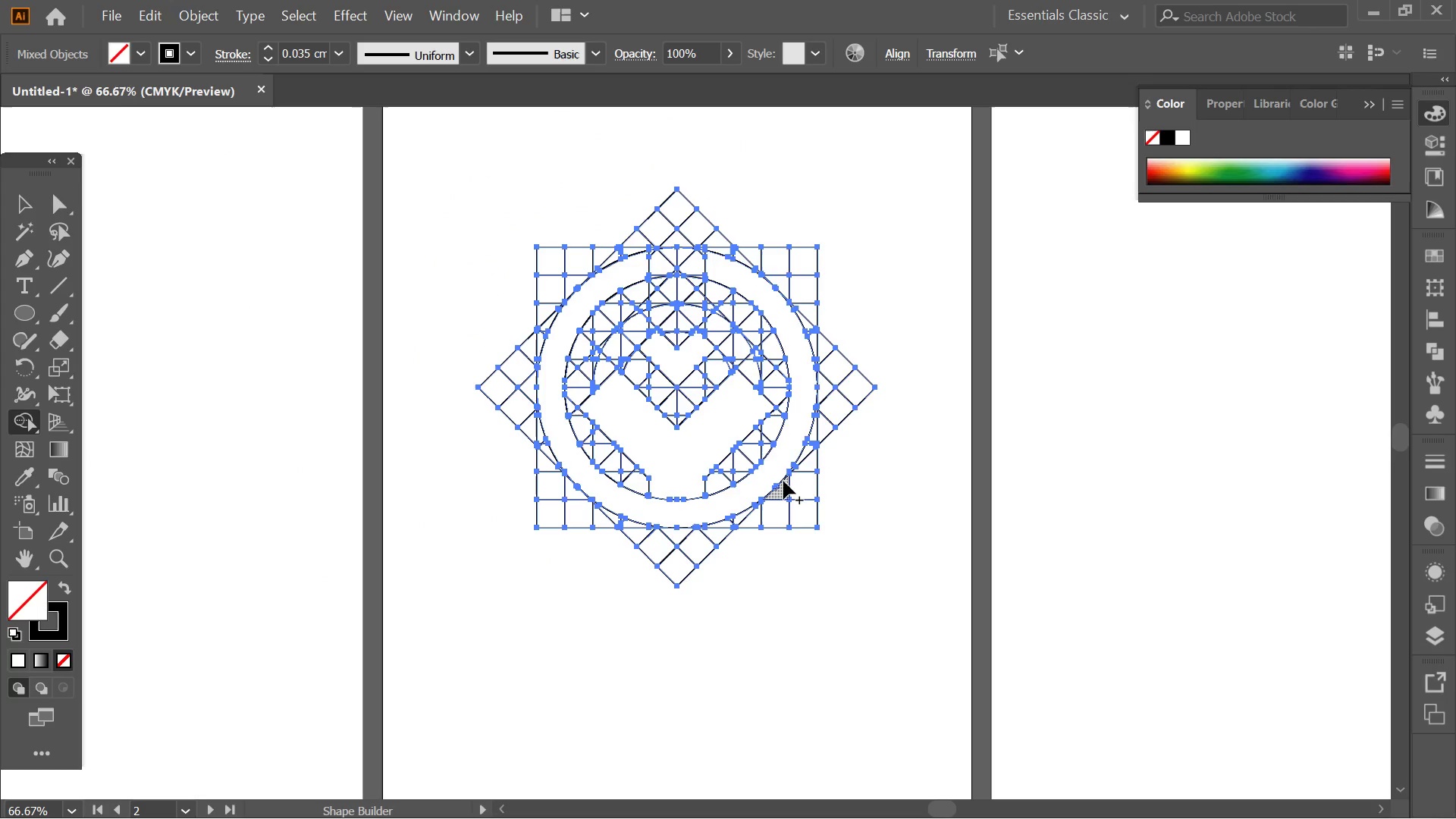 
hold_key(key=AltLeft, duration=0.75)
 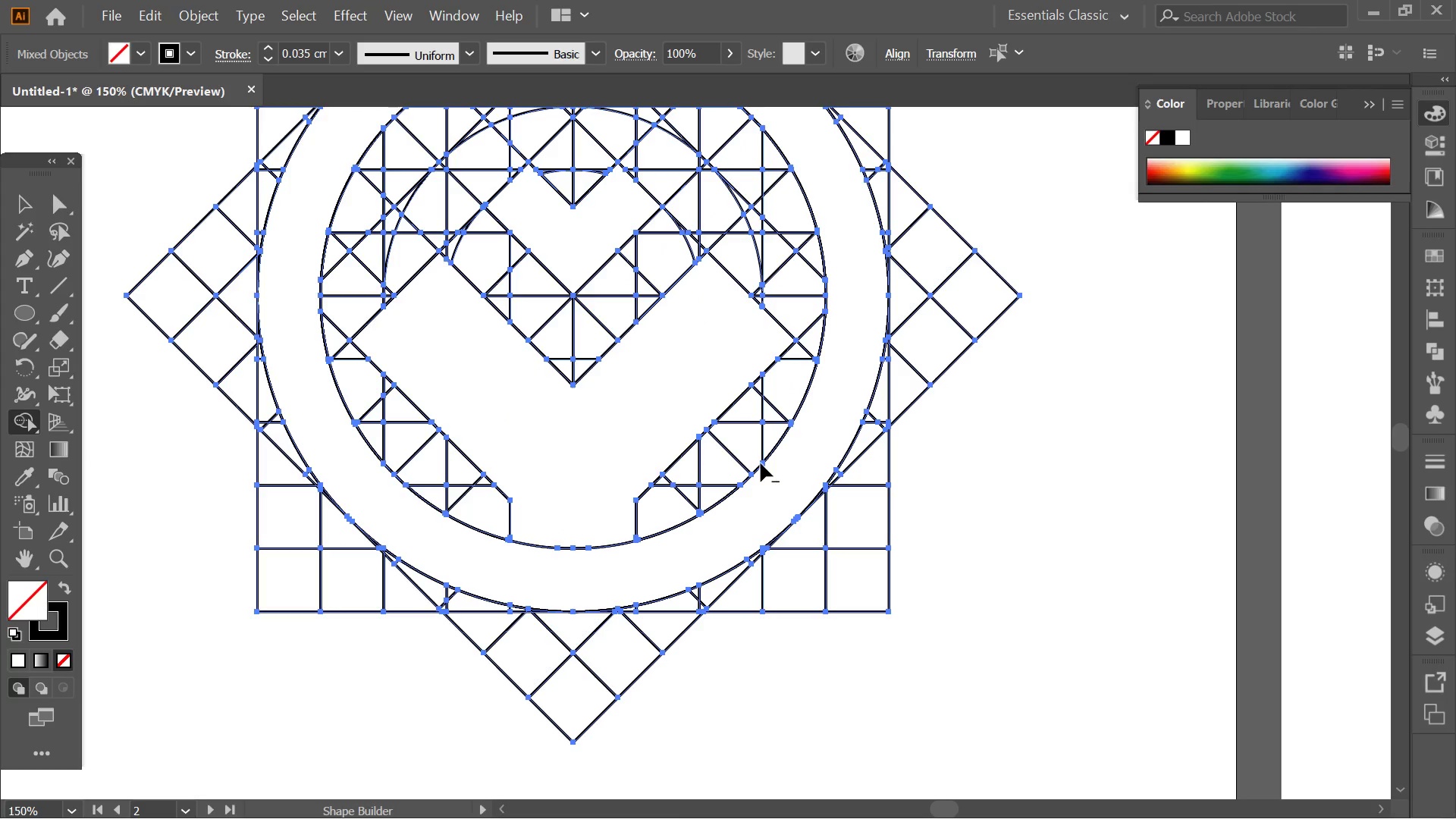 
scroll: coordinate [761, 463], scroll_direction: up, amount: 4.0
 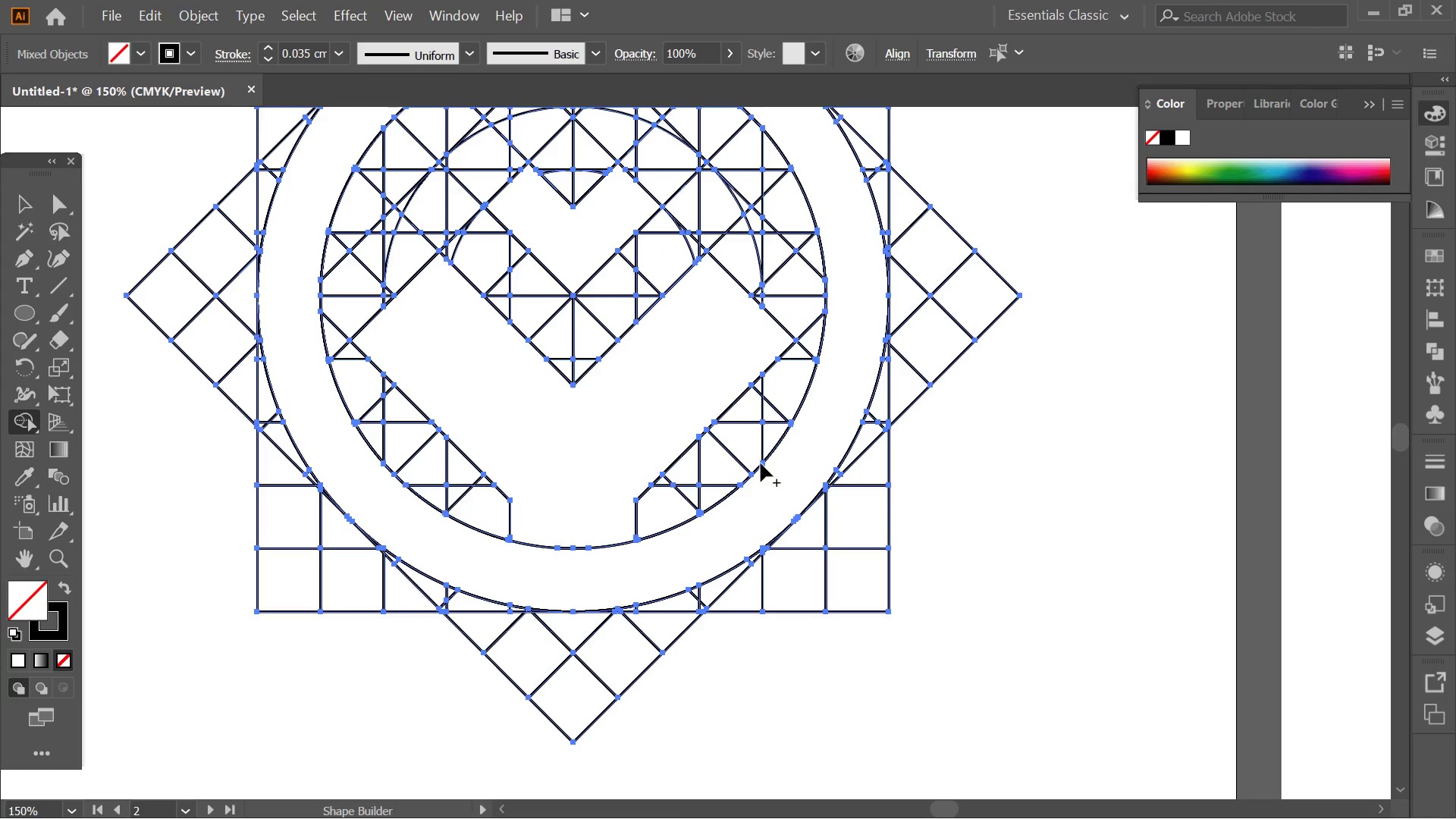 
hold_key(key=AltLeft, duration=1.12)
 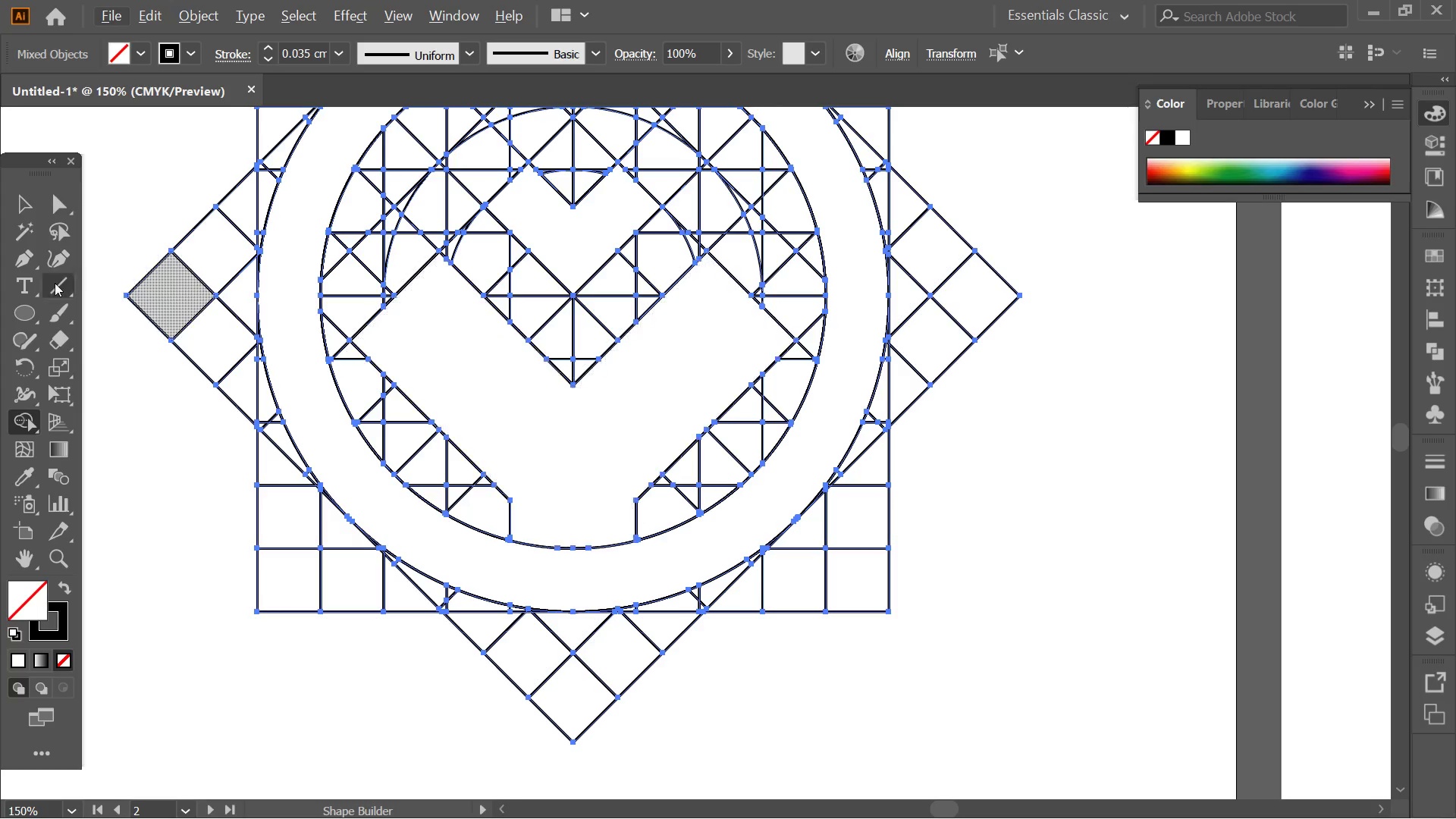 
left_click([33, 210])
 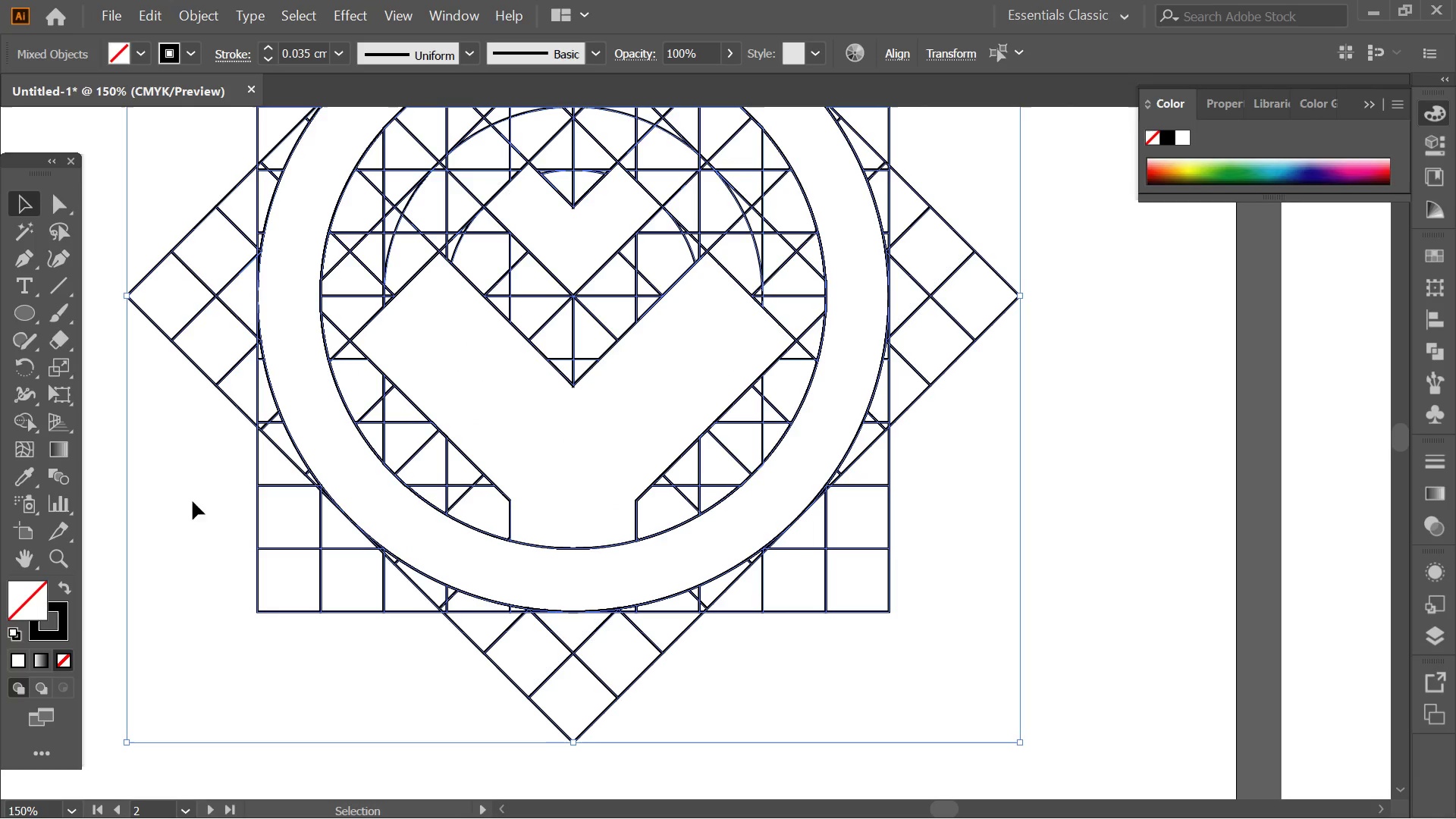 
left_click([196, 531])
 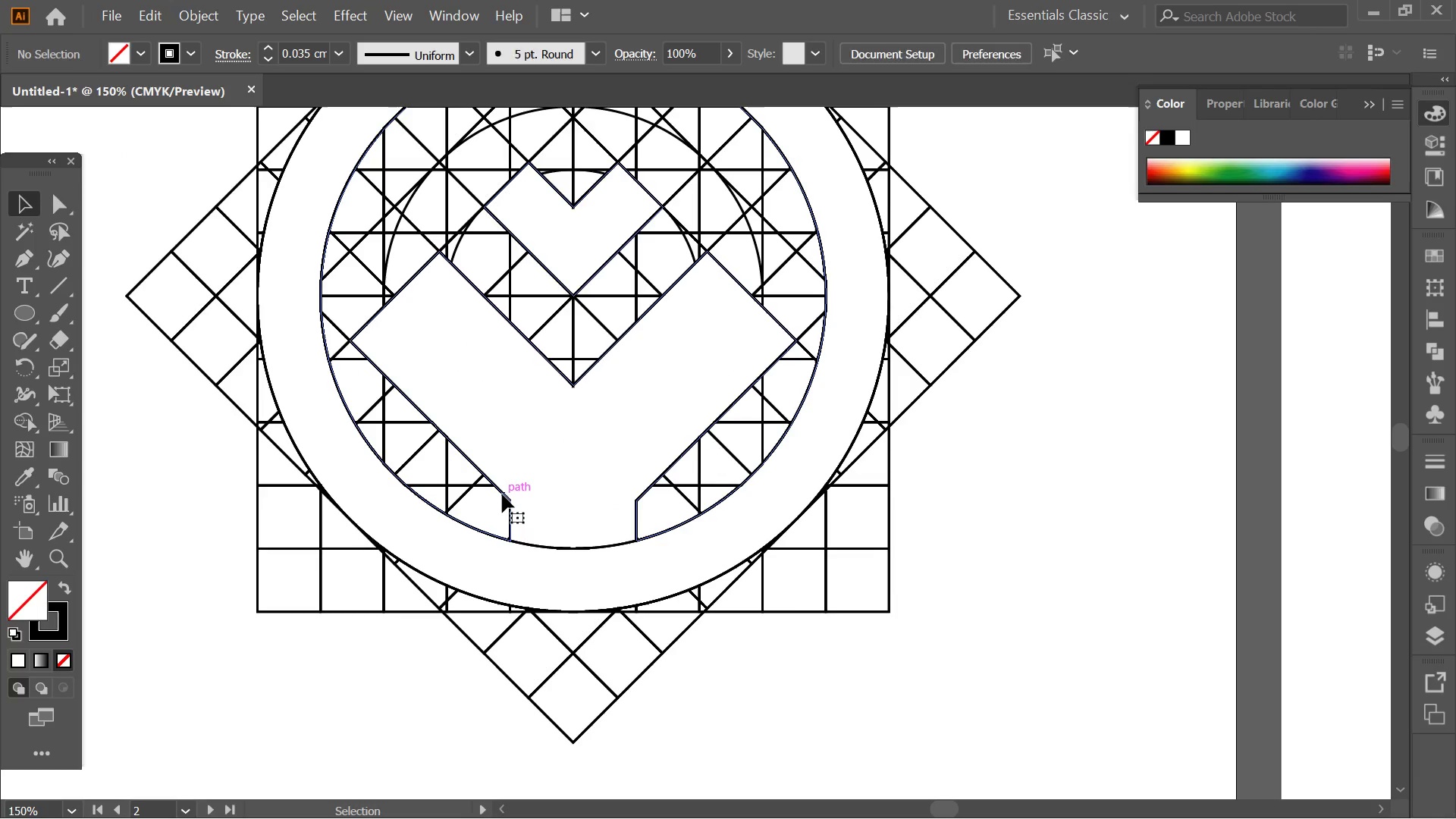 
double_click([503, 495])
 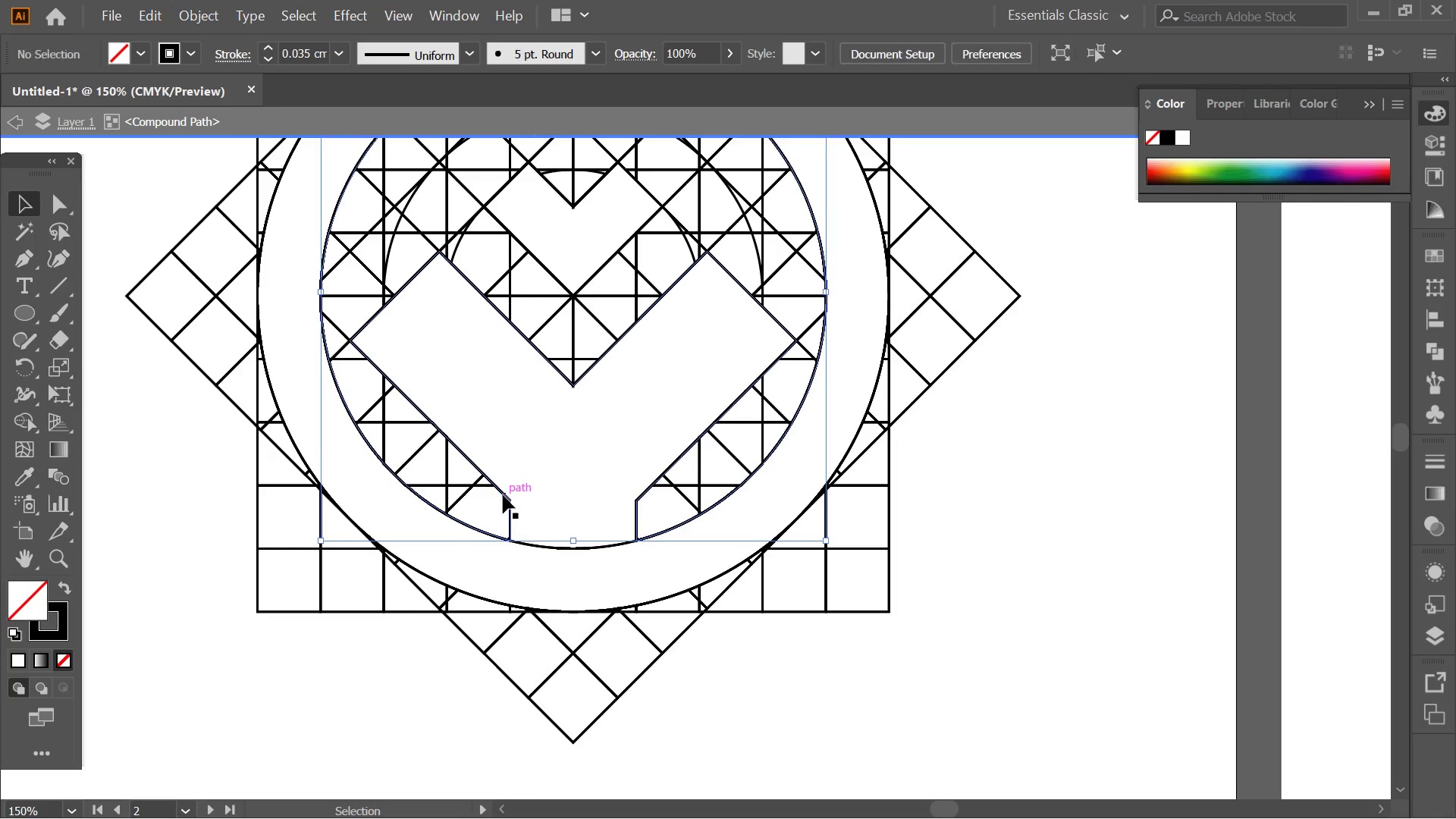 
triple_click([503, 495])
 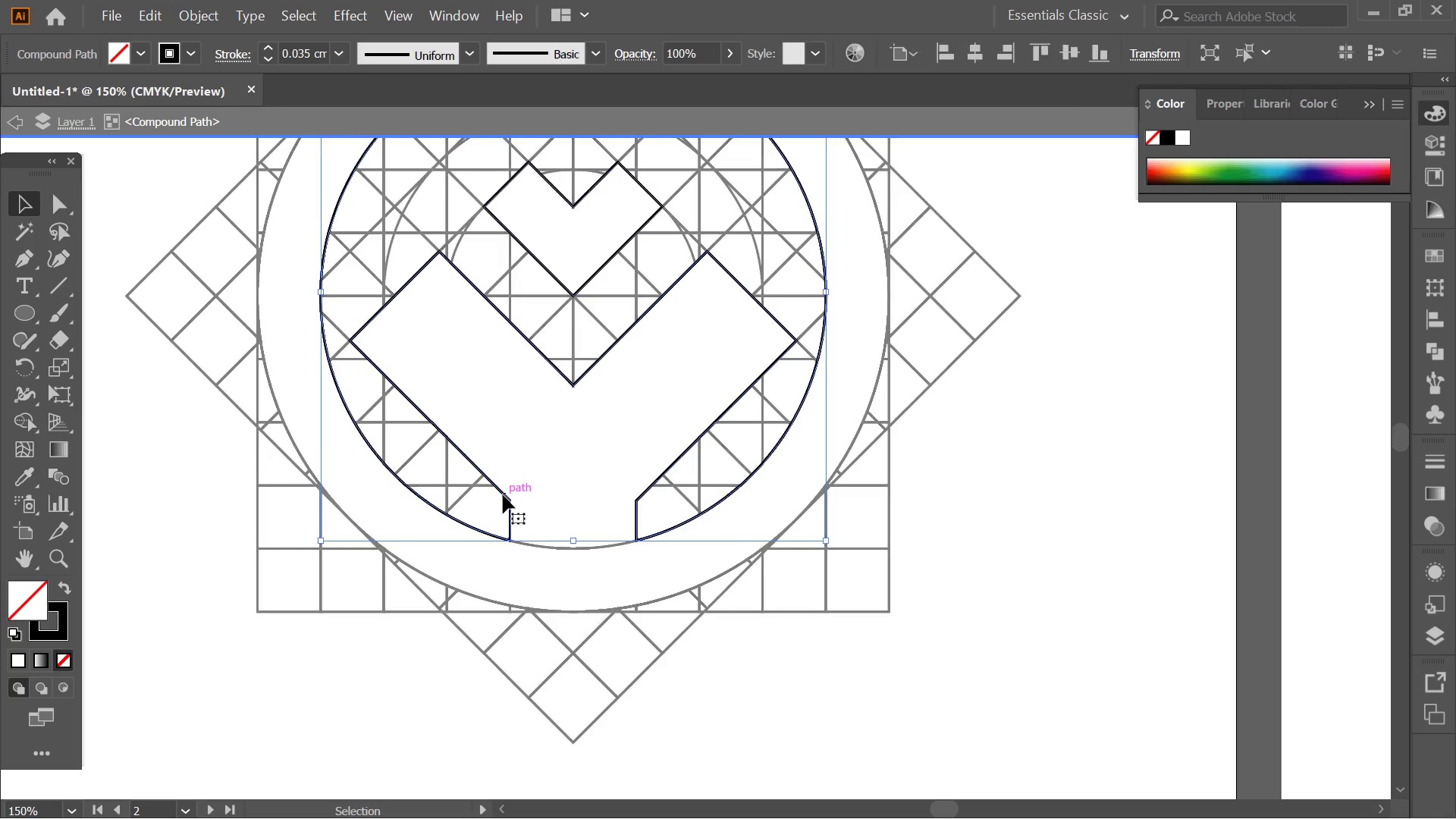 
triple_click([503, 495])
 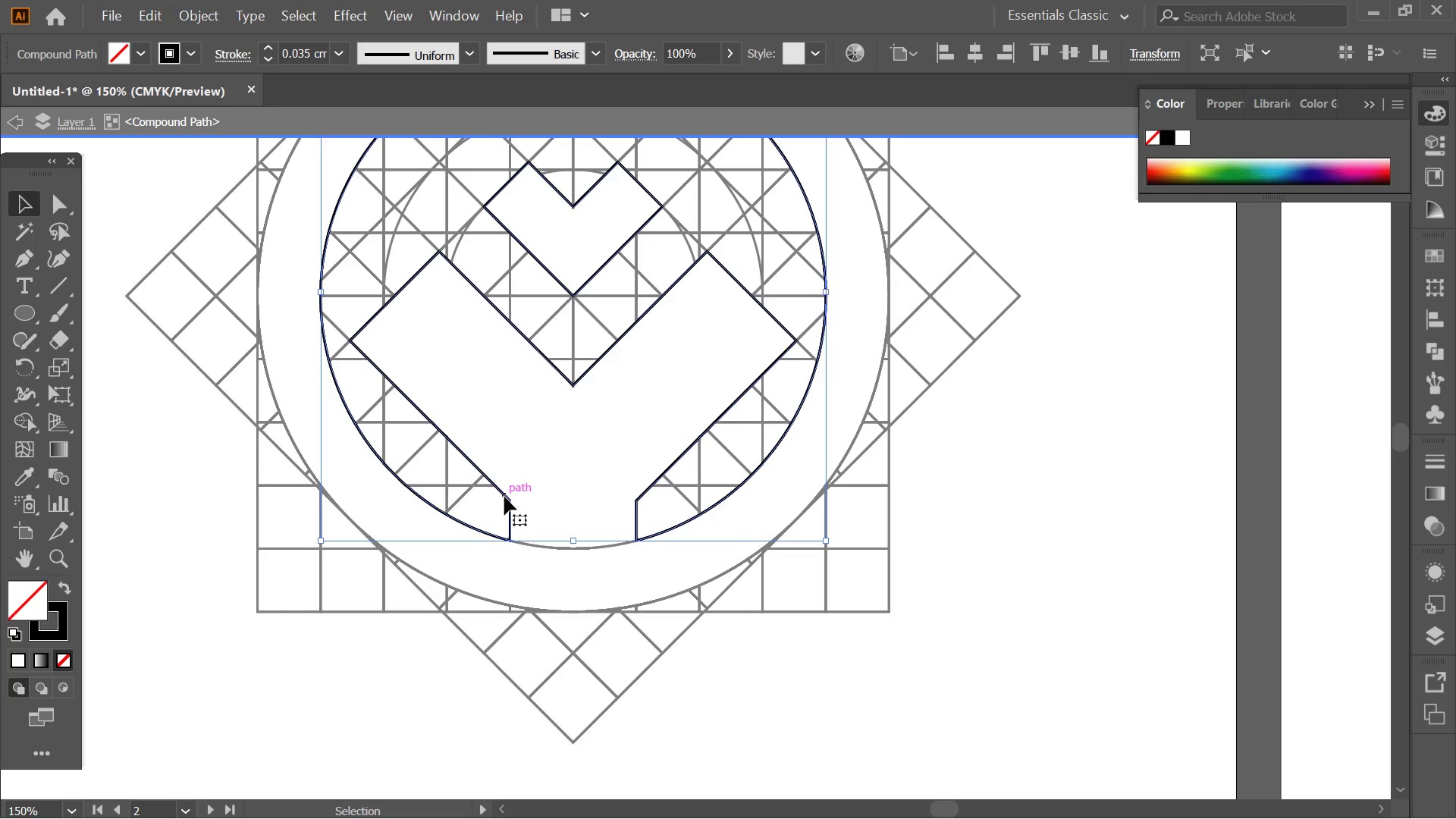 
double_click([504, 497])
 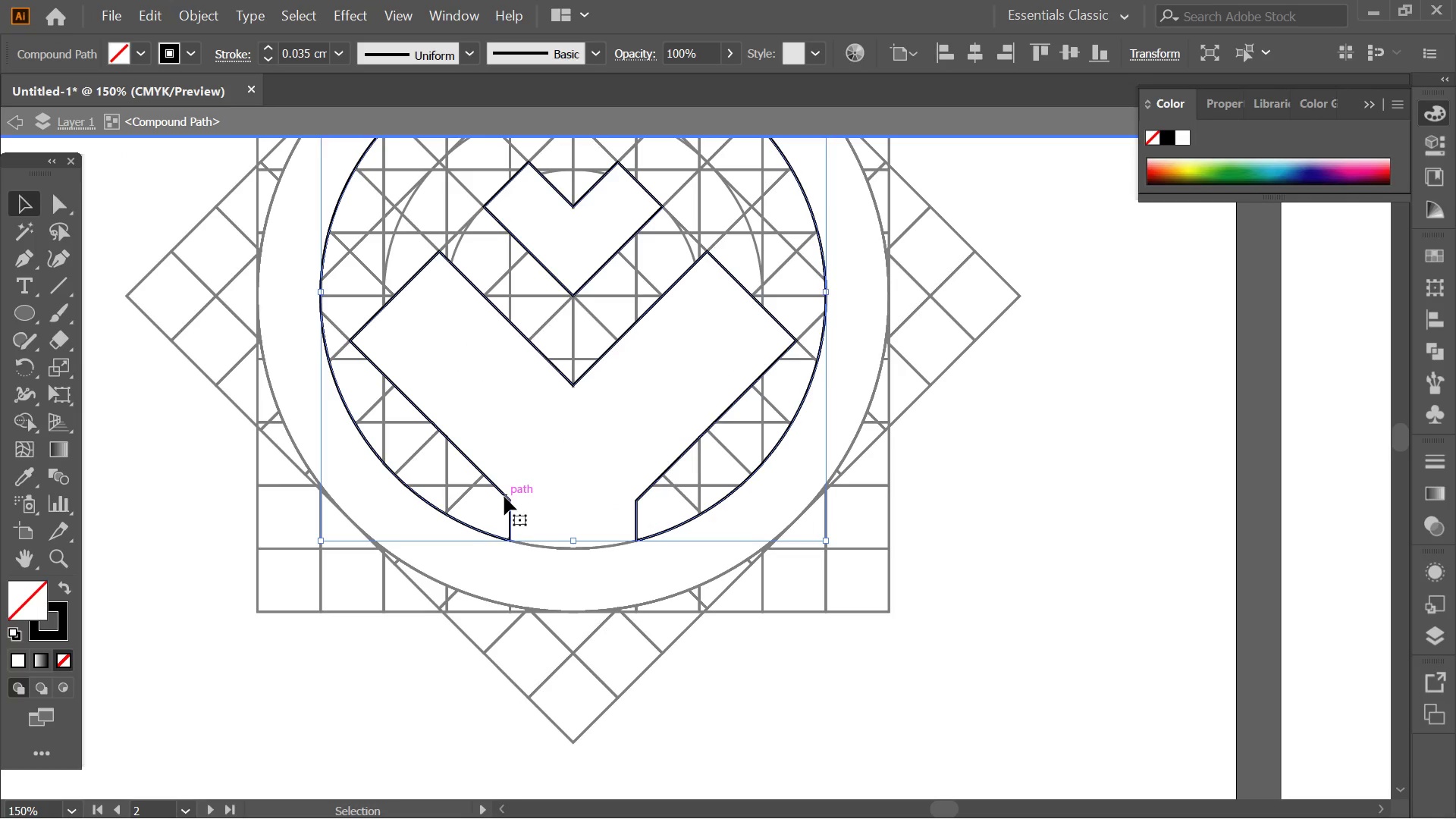 
triple_click([504, 497])
 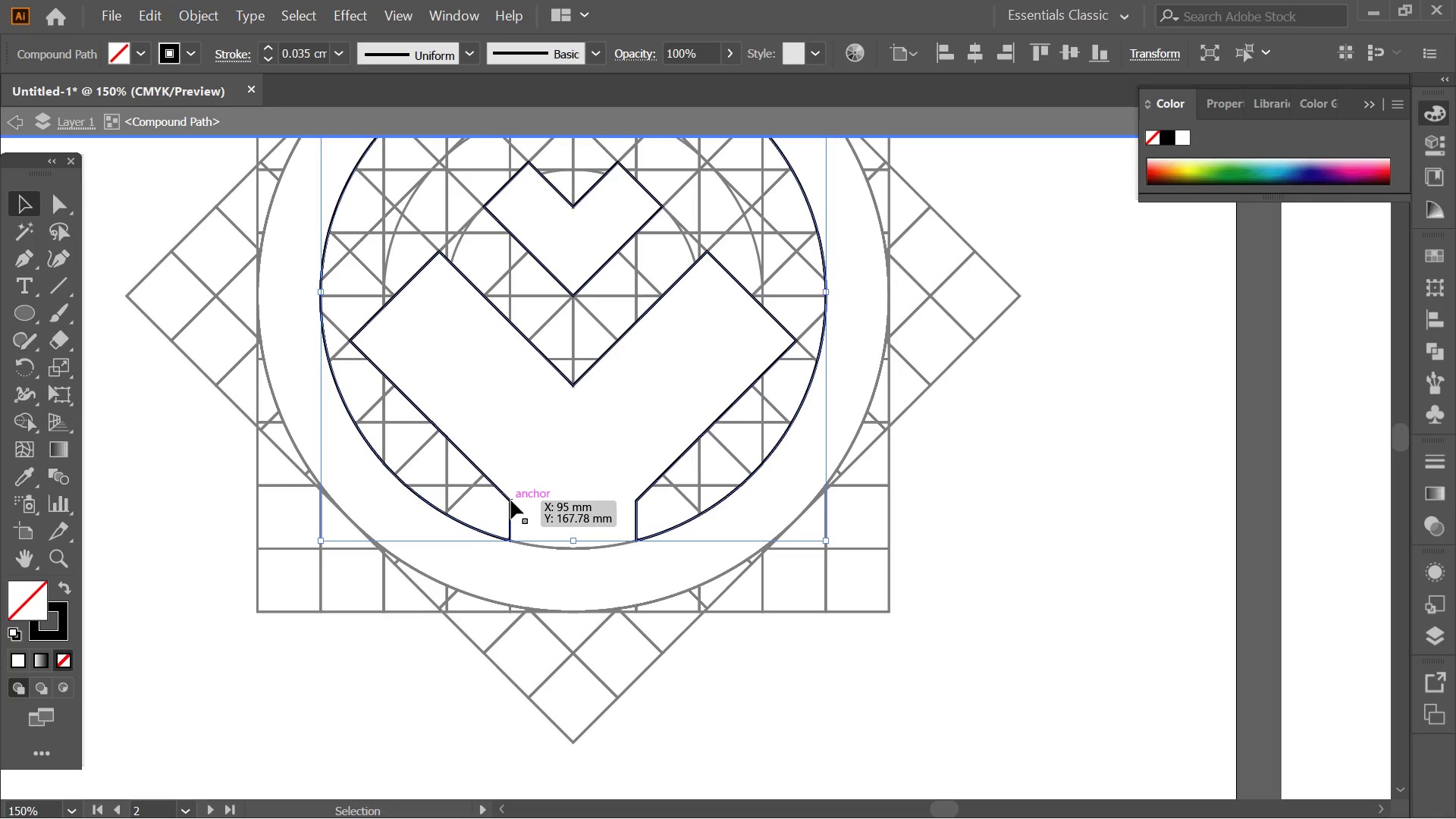 
double_click([511, 500])
 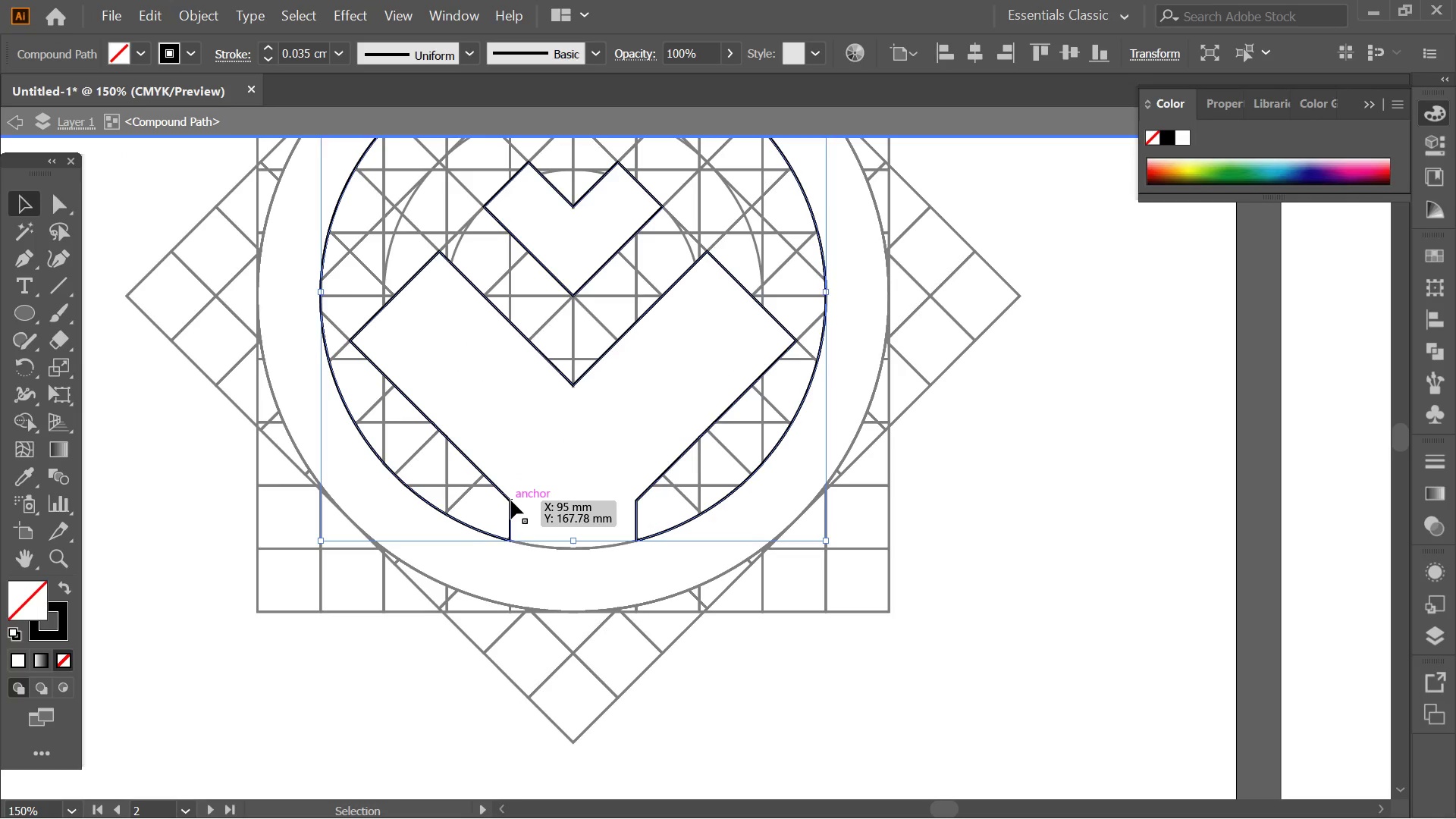 
triple_click([511, 500])
 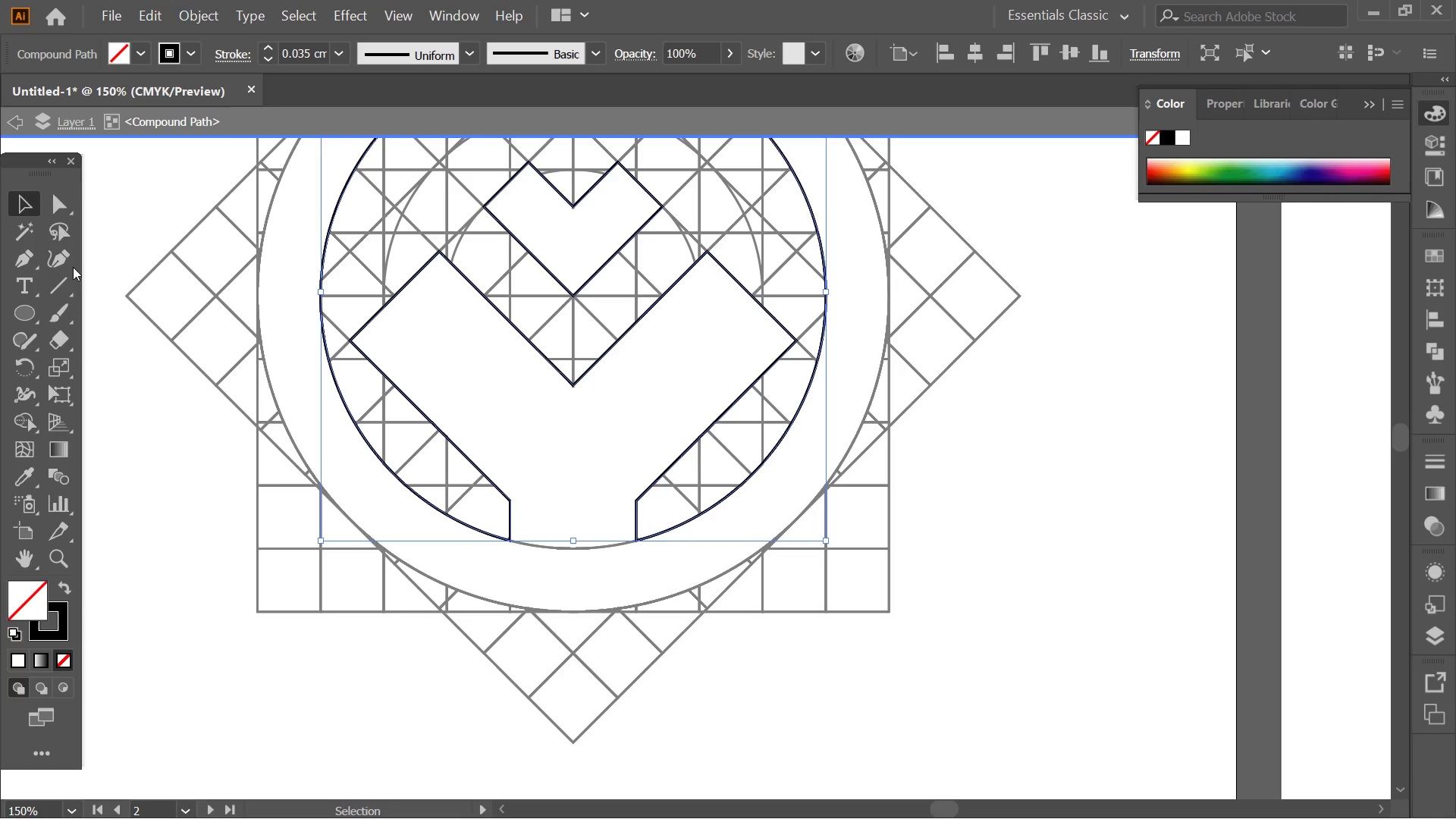 
left_click([67, 268])
 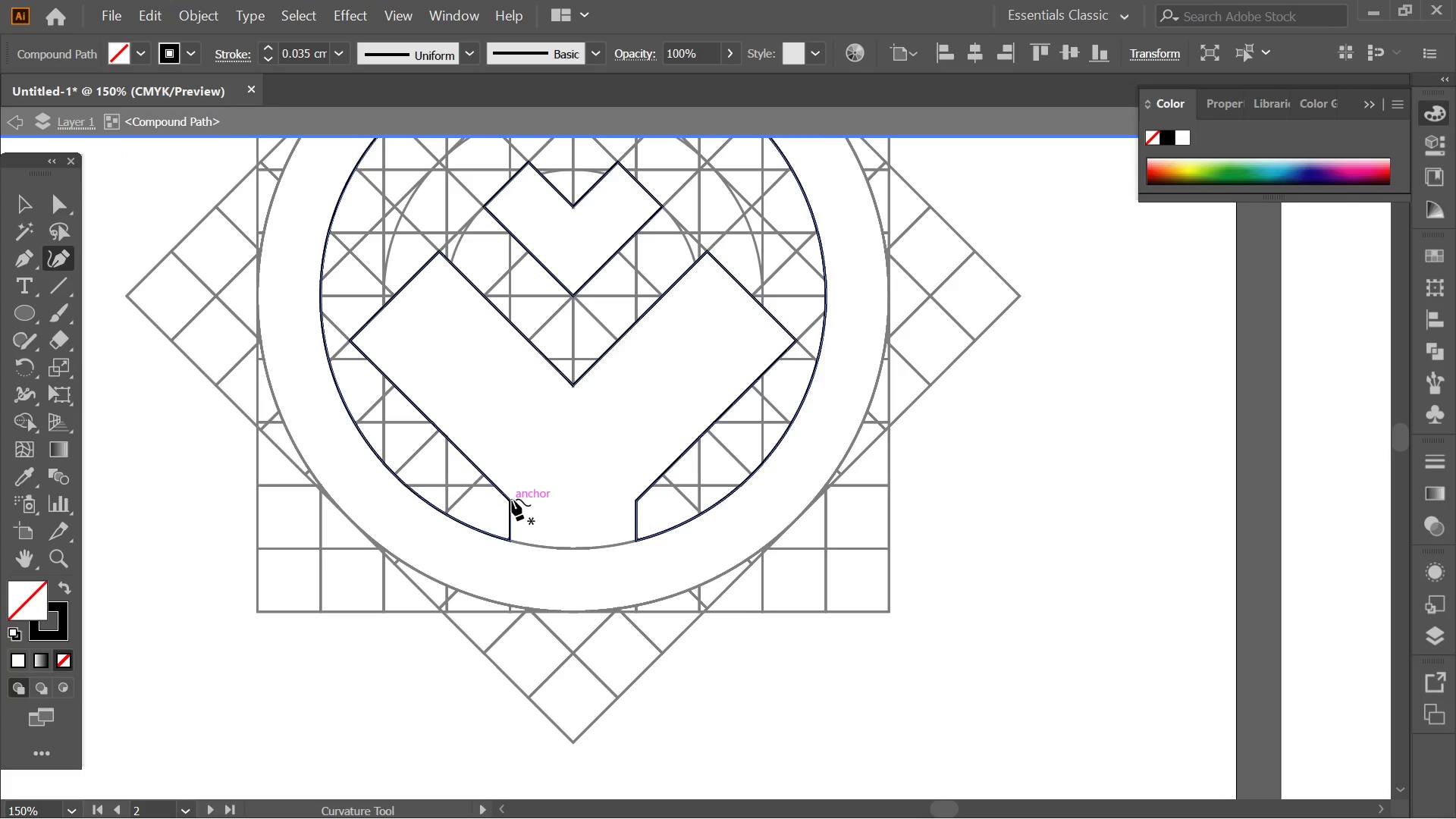 
left_click([510, 500])
 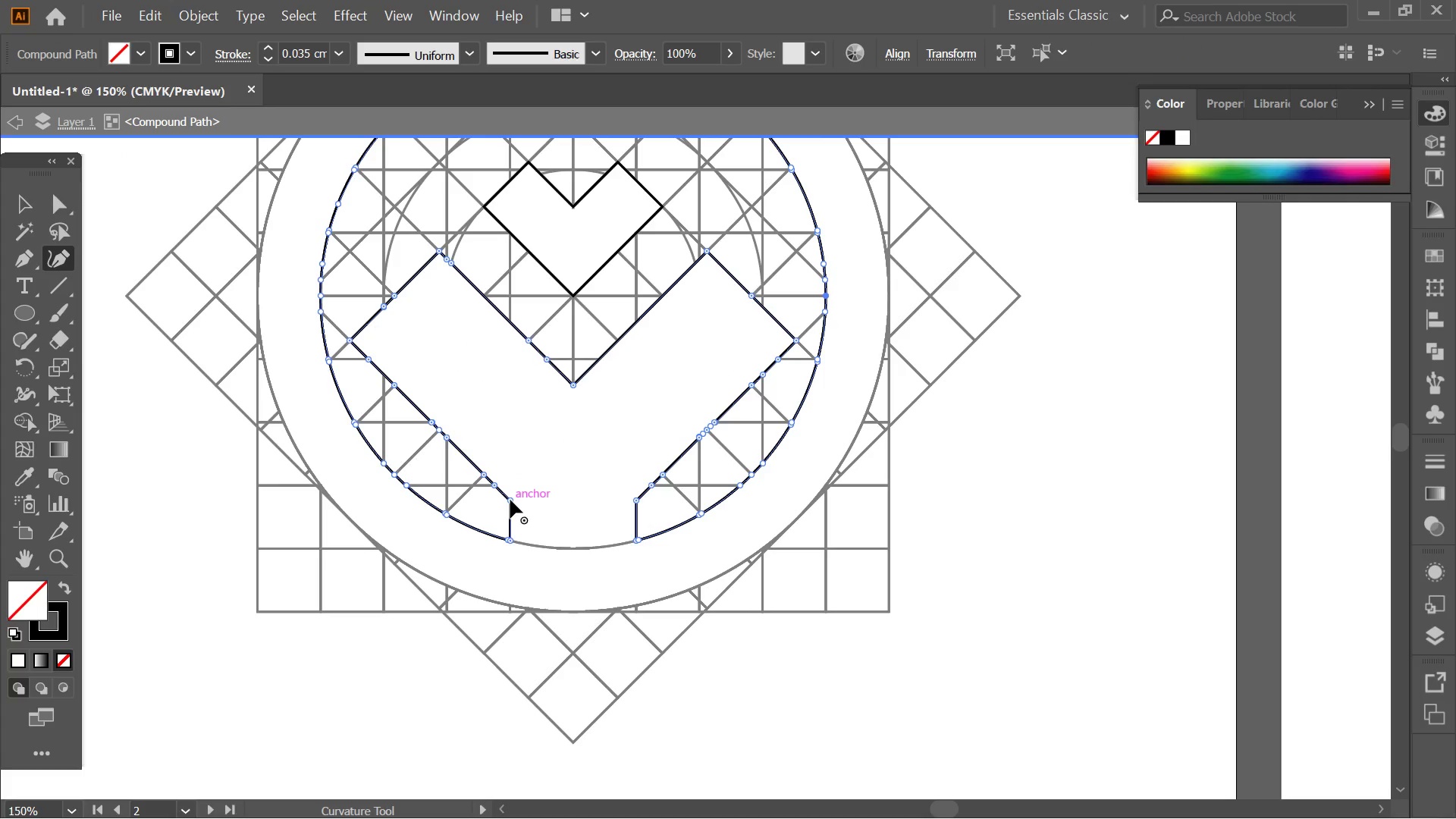 
left_click_drag(start_coordinate=[510, 500], to_coordinate=[556, 548])
 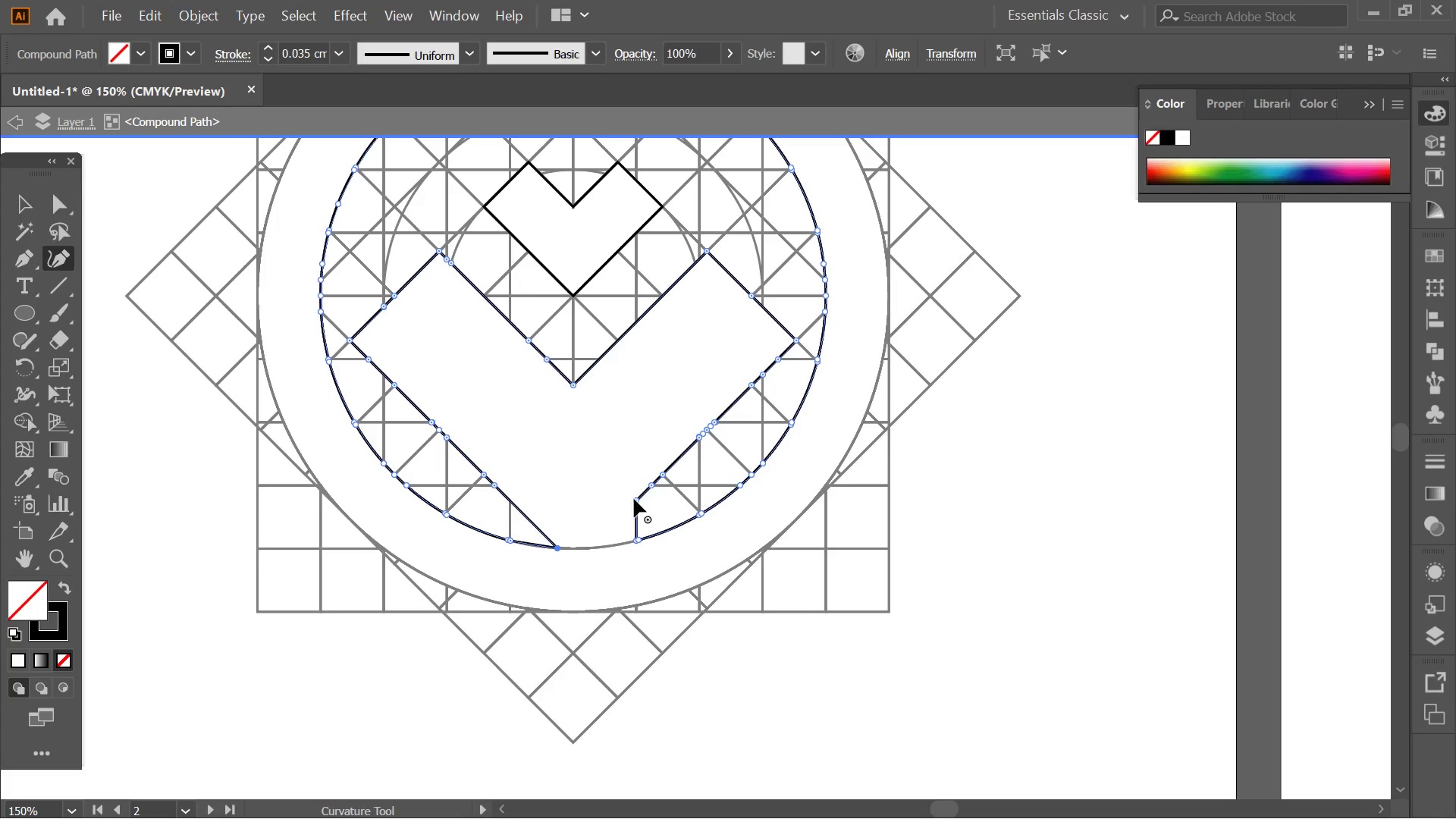 
hold_key(key=ShiftLeft, duration=2.73)
 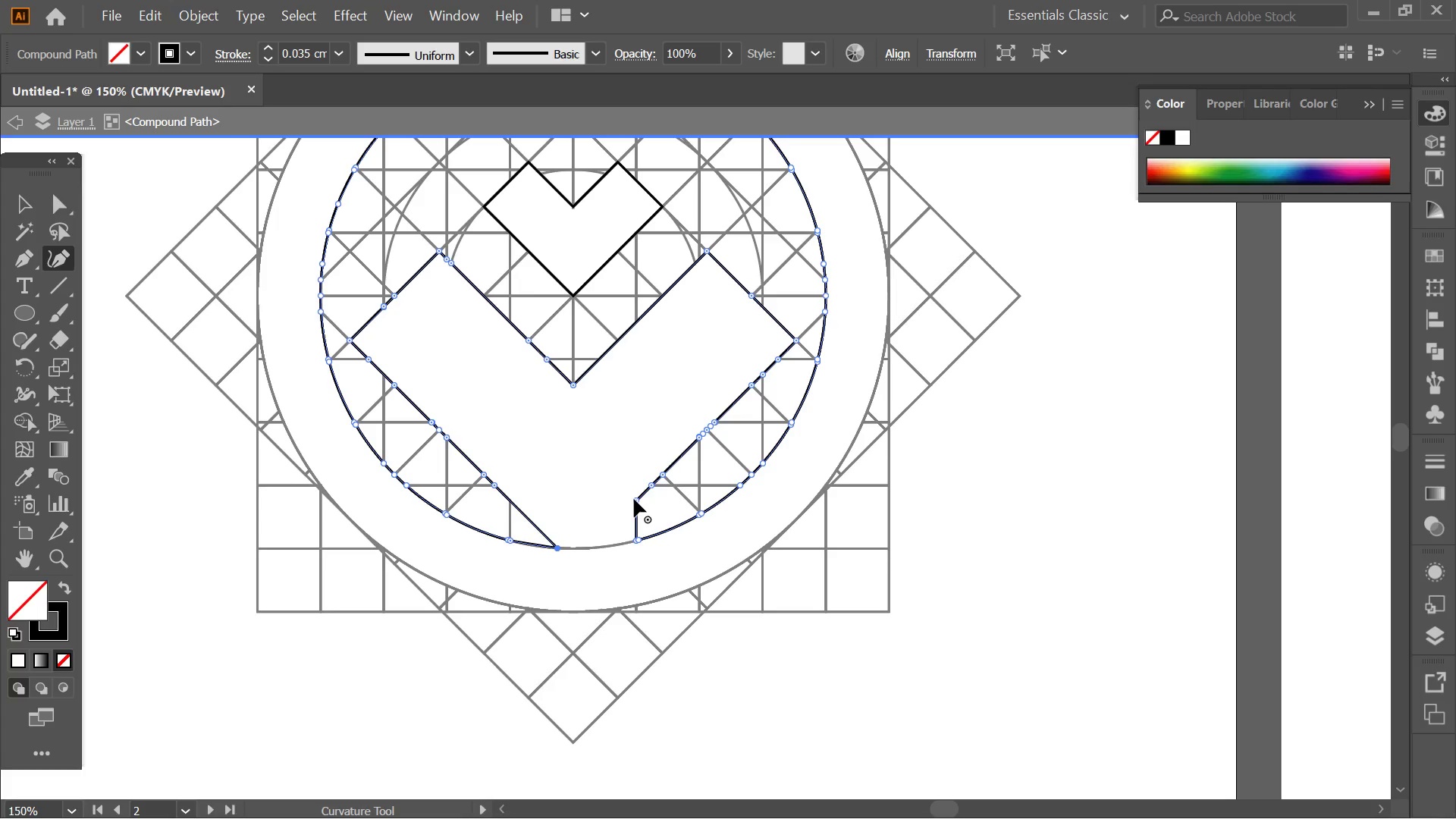 
left_click_drag(start_coordinate=[634, 499], to_coordinate=[579, 551])
 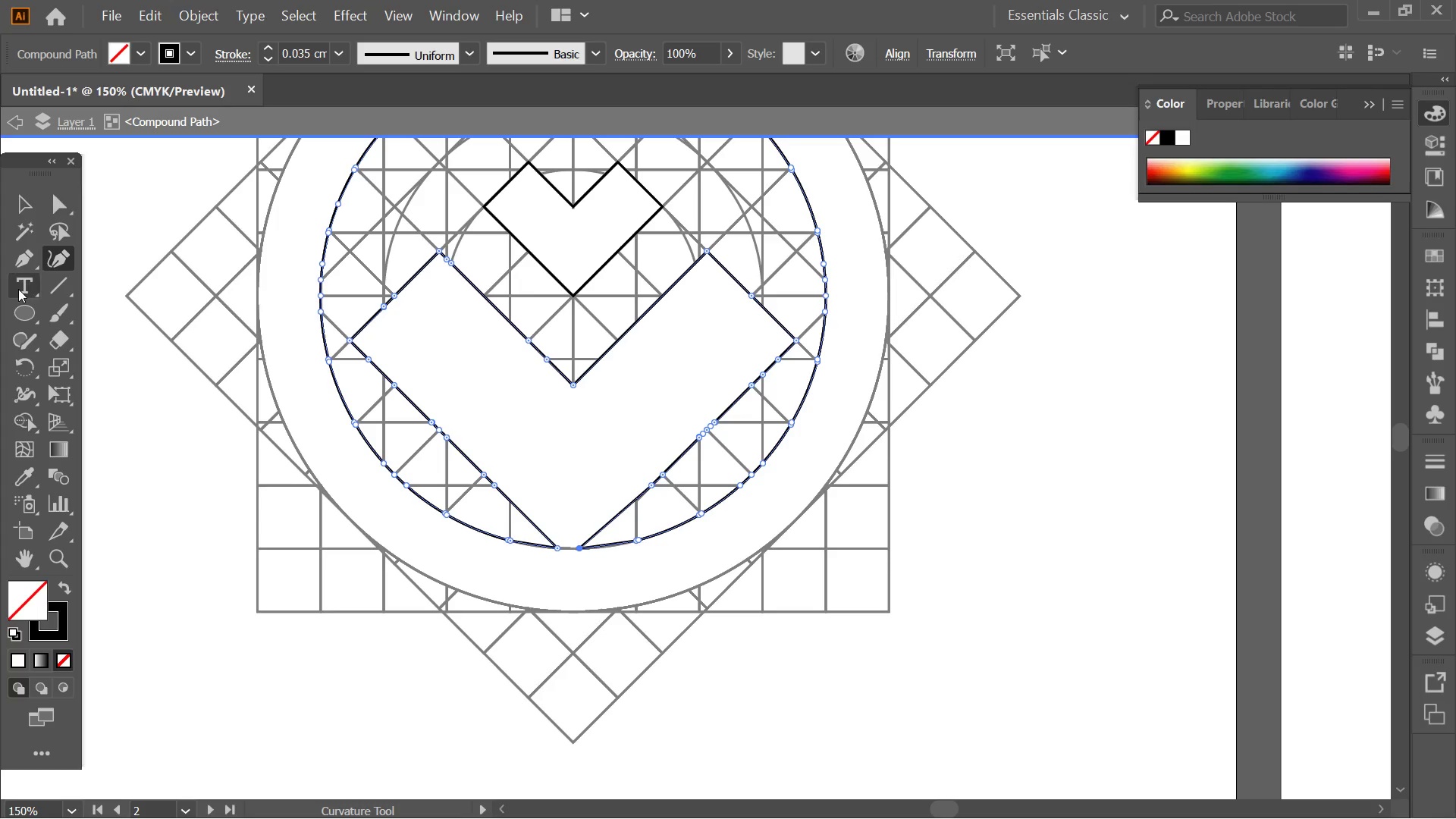 
hold_key(key=ShiftLeft, duration=1.7)
 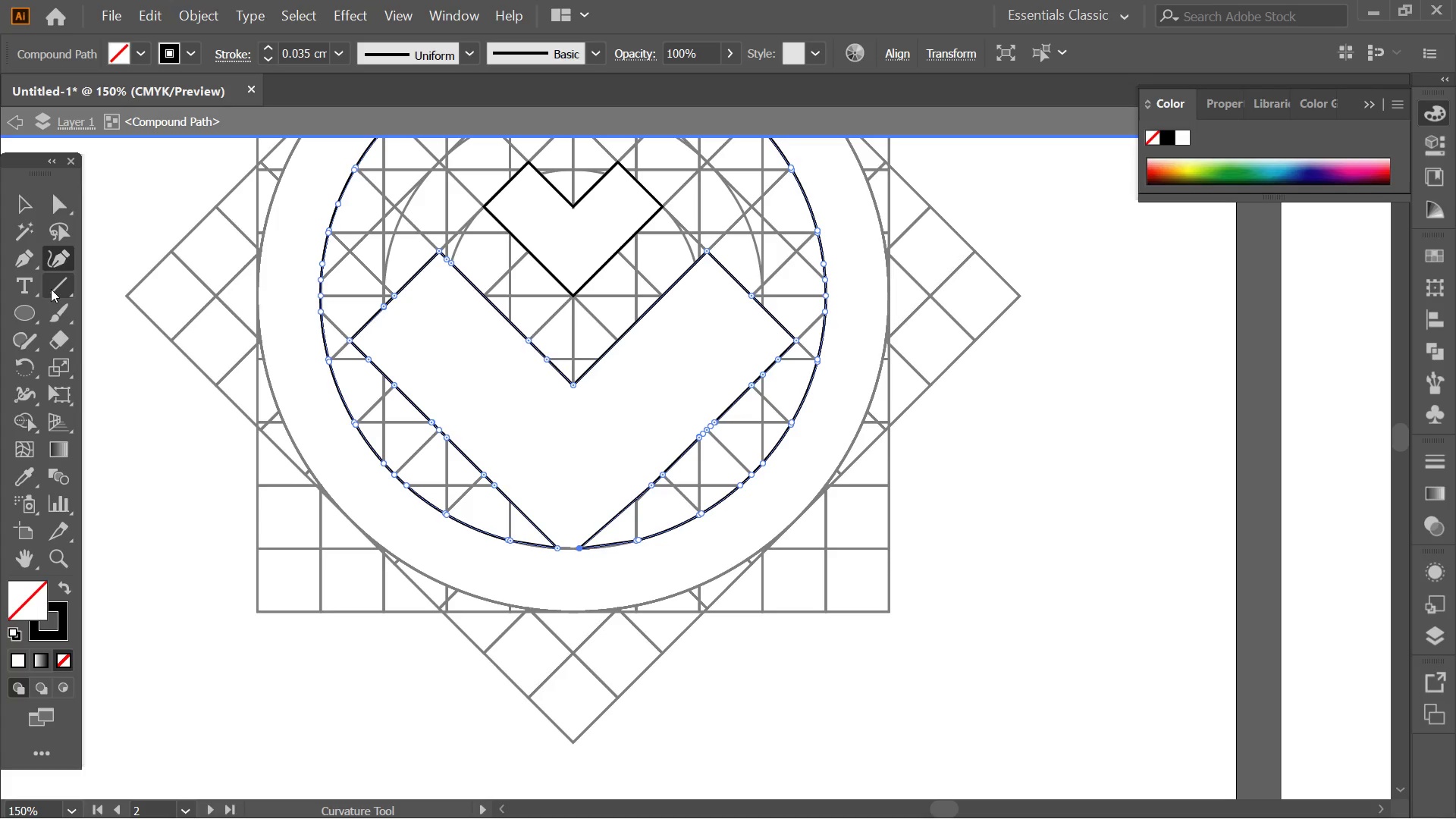 
left_click([52, 289])
 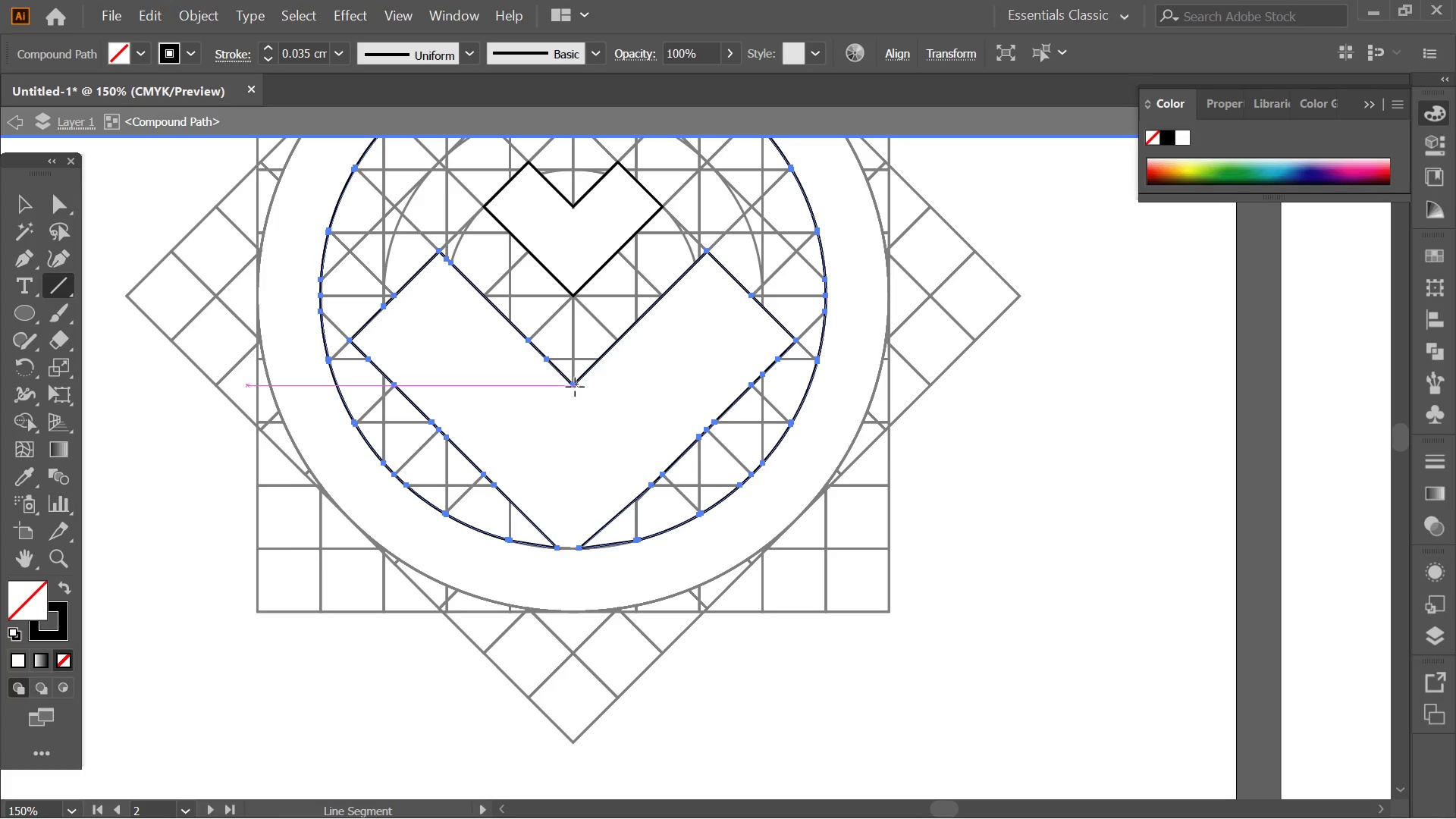 
left_click_drag(start_coordinate=[573, 385], to_coordinate=[578, 589])
 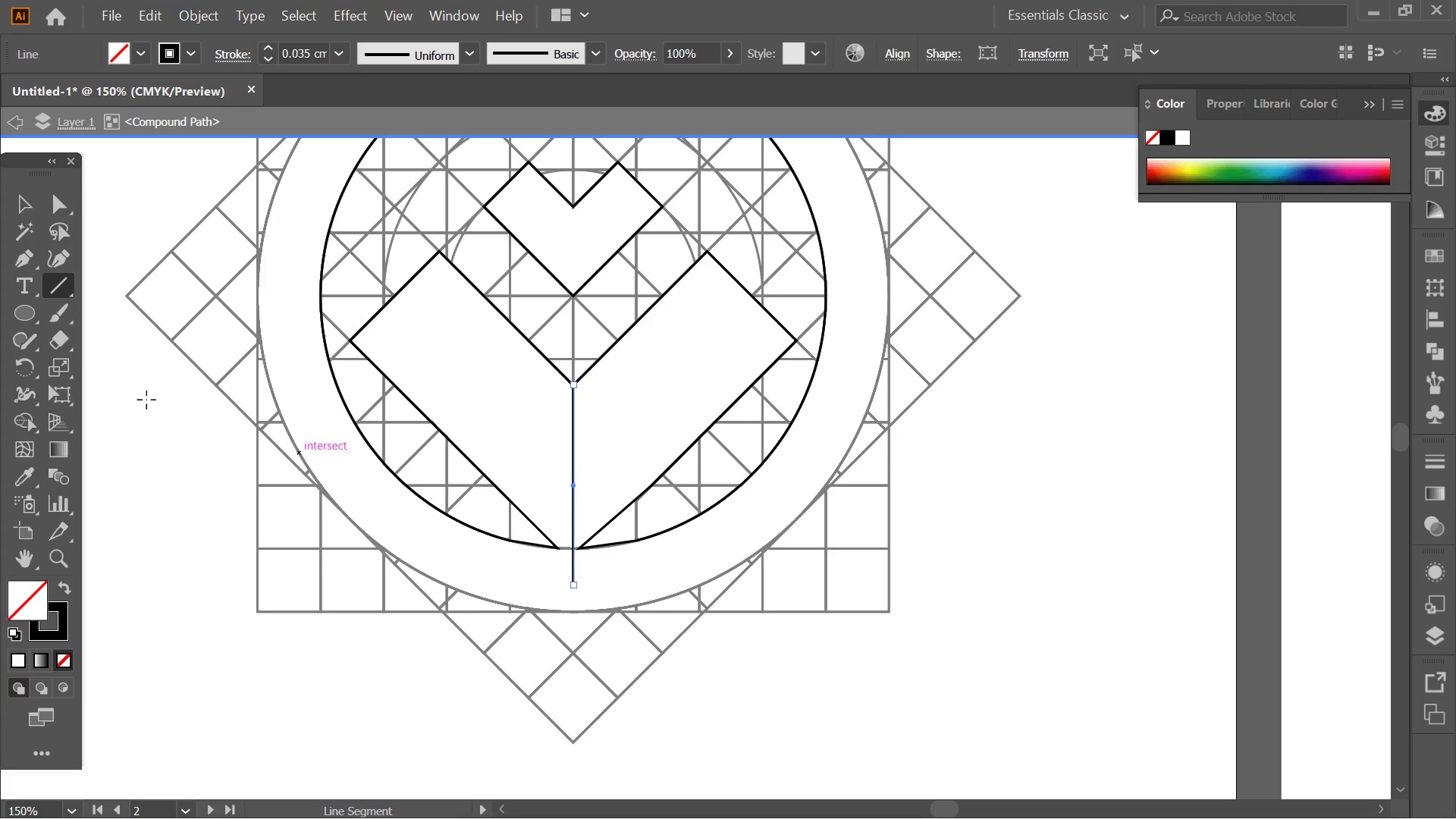 
hold_key(key=ShiftLeft, duration=2.61)
 